 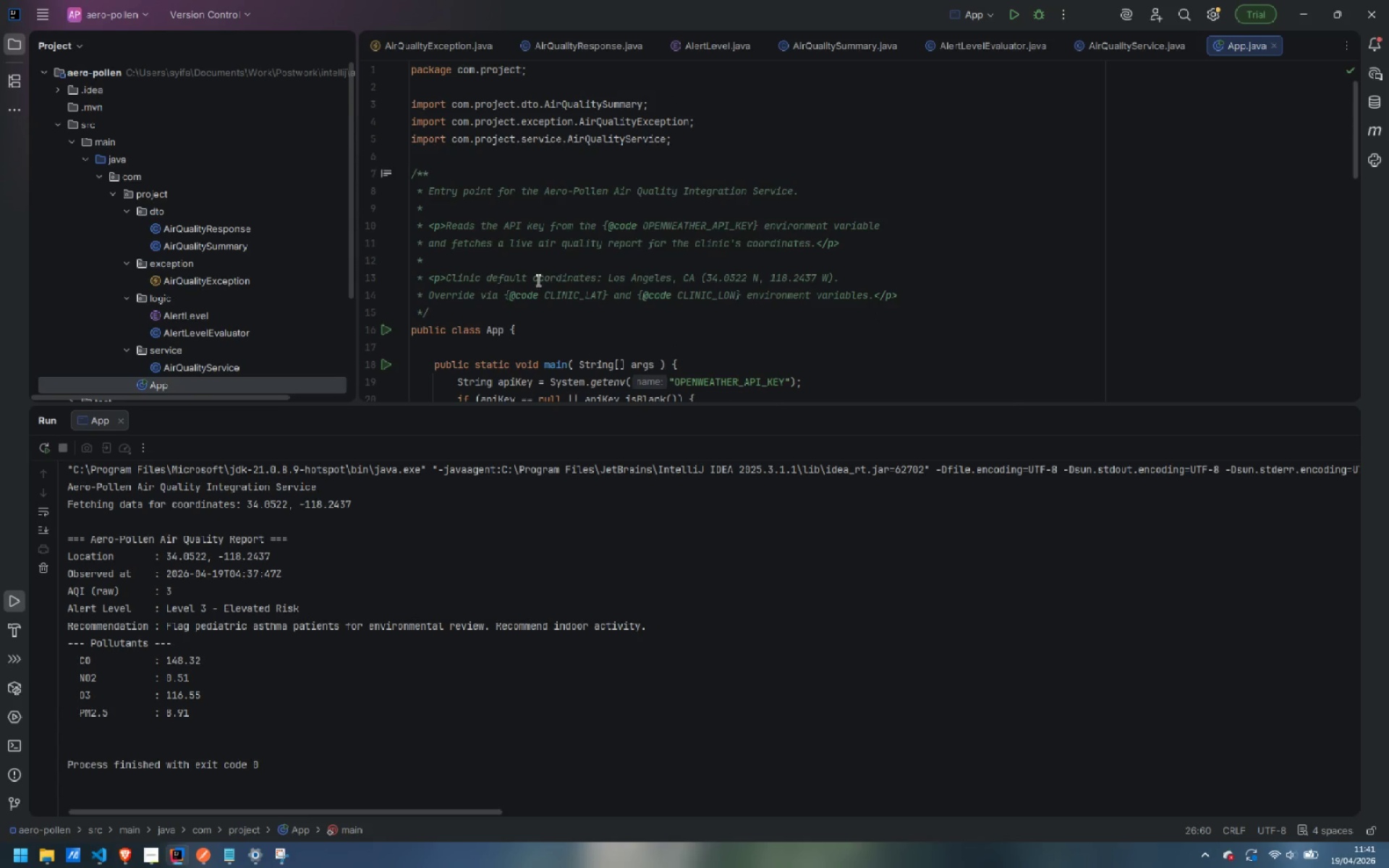 
scroll: coordinate [187, 298], scroll_direction: down, amount: 11.0
 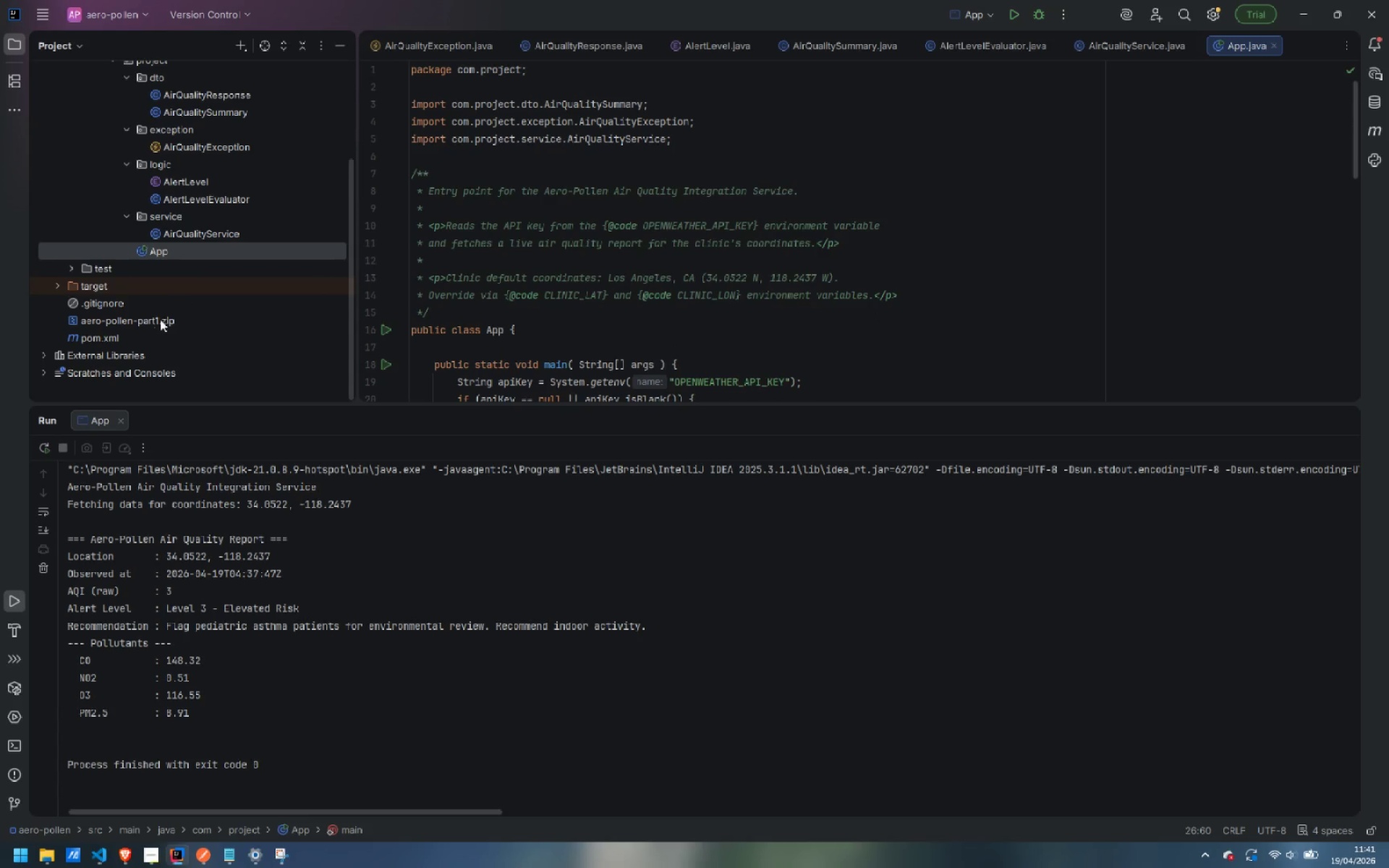 
scroll: coordinate [178, 323], scroll_direction: up, amount: 9.0
 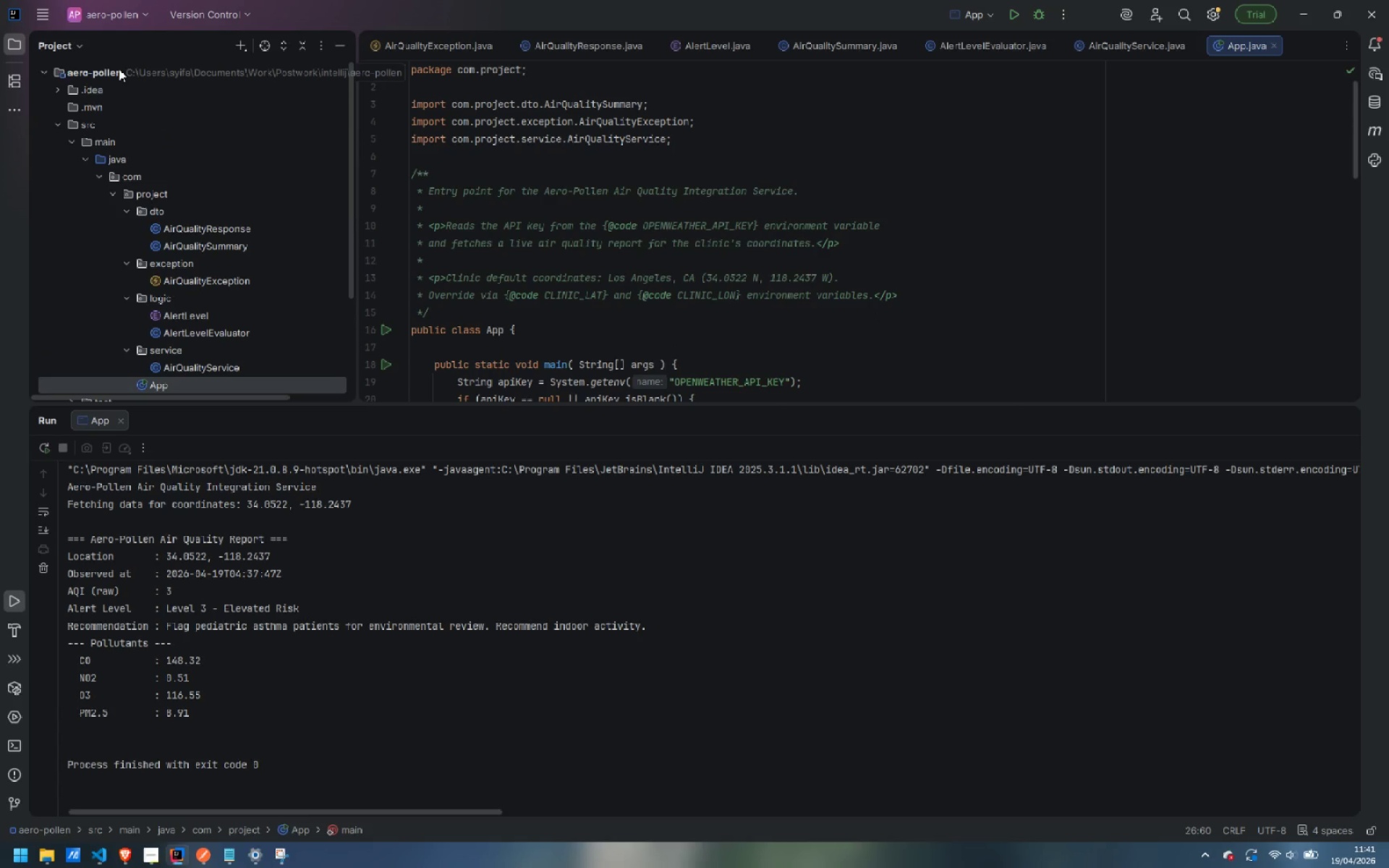 
right_click([107, 64])
 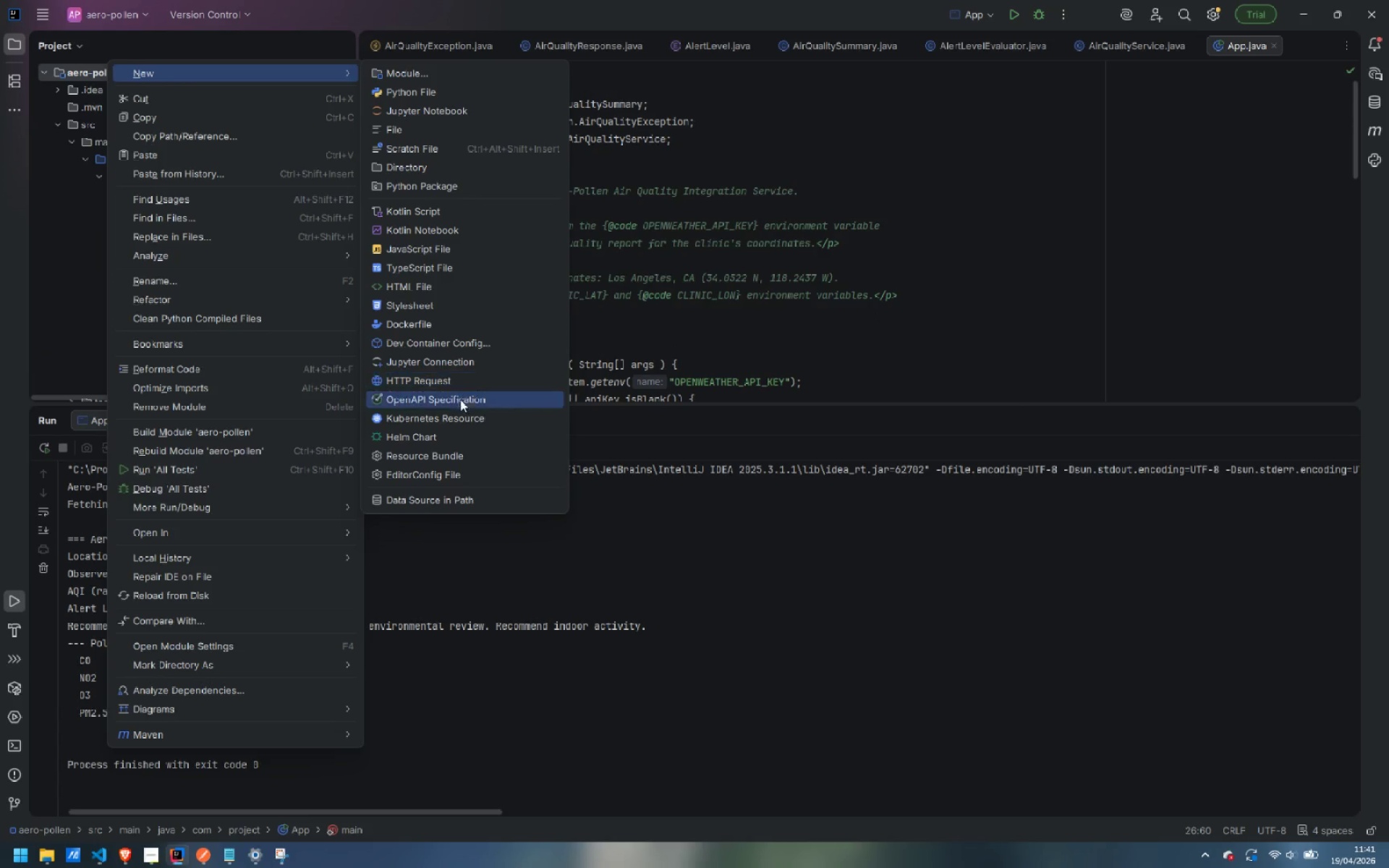 
left_click([467, 383])
 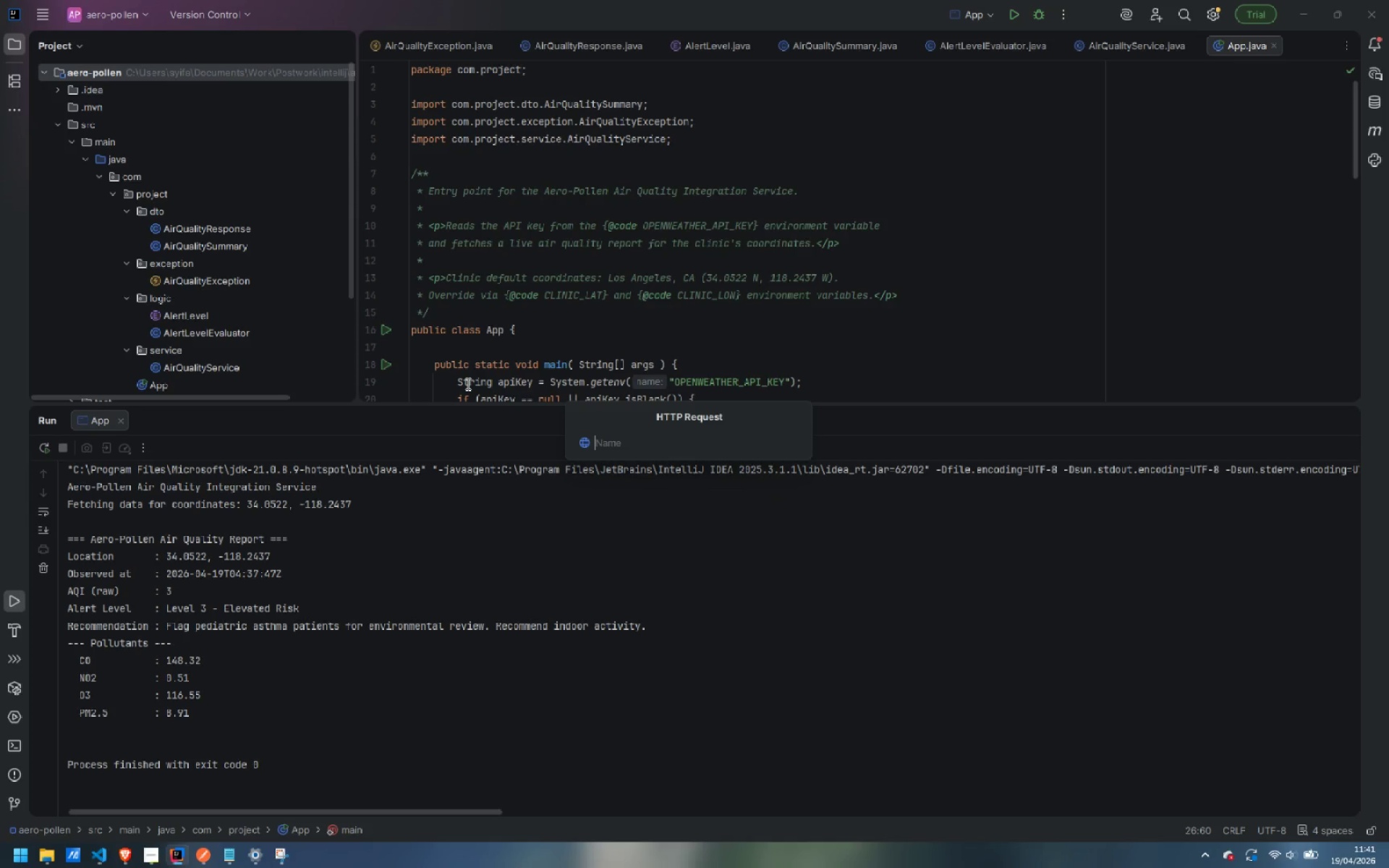 
type(api-test)
 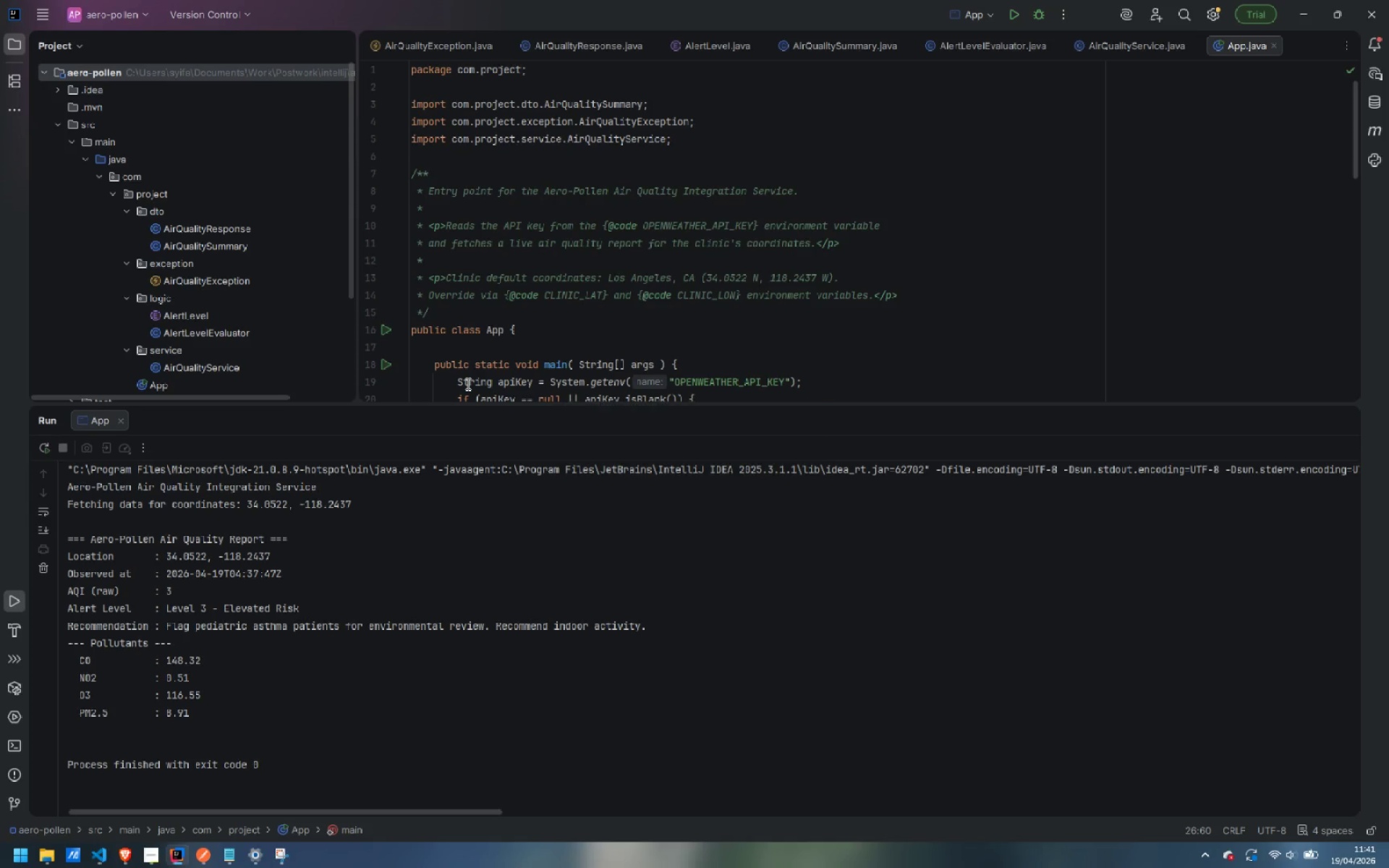 
key(Enter)
 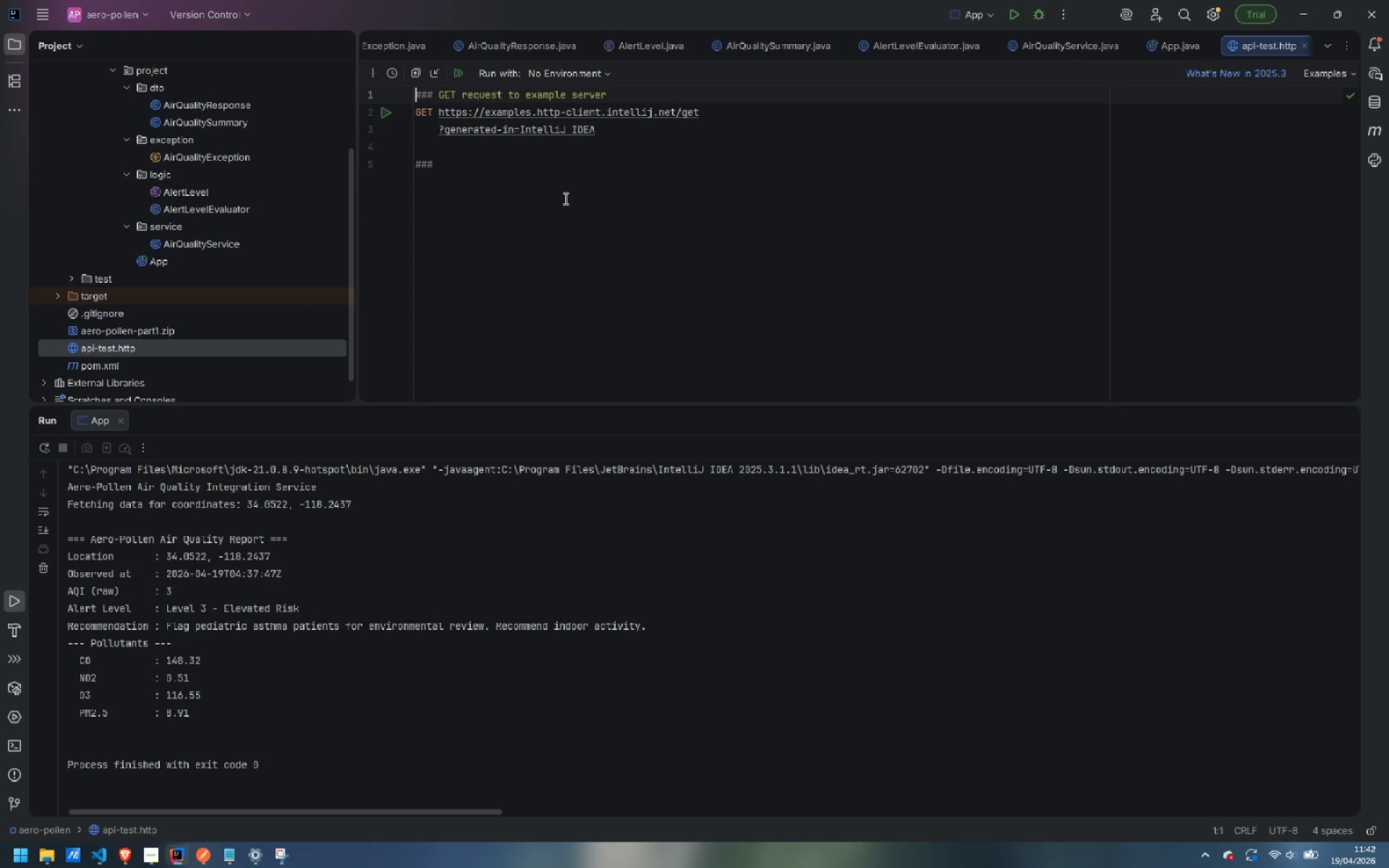 
wait(27.08)
 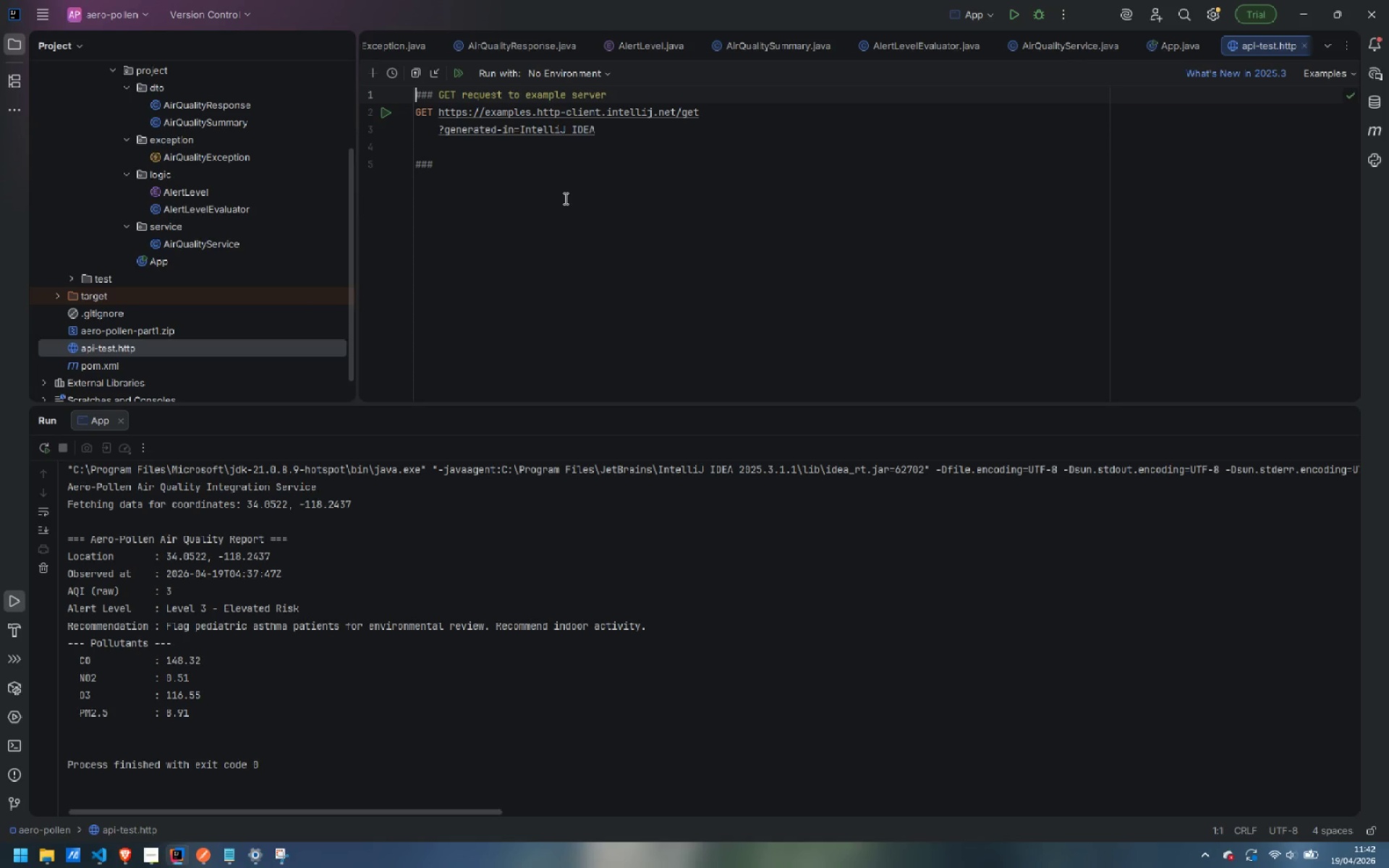 
left_click_drag(start_coordinate=[625, 97], to_coordinate=[438, 98])
 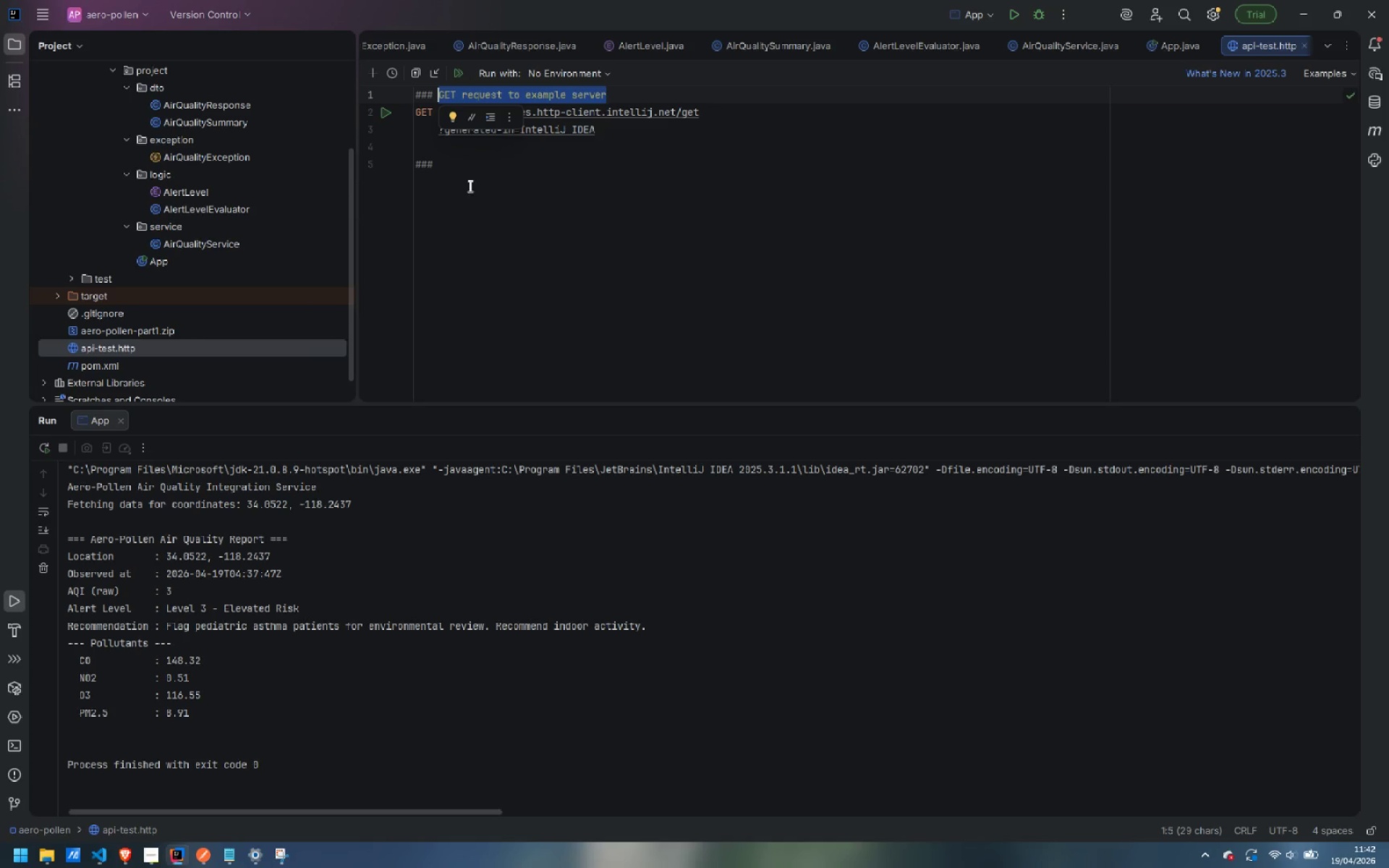 
left_click_drag(start_coordinate=[470, 184], to_coordinate=[376, 76])
 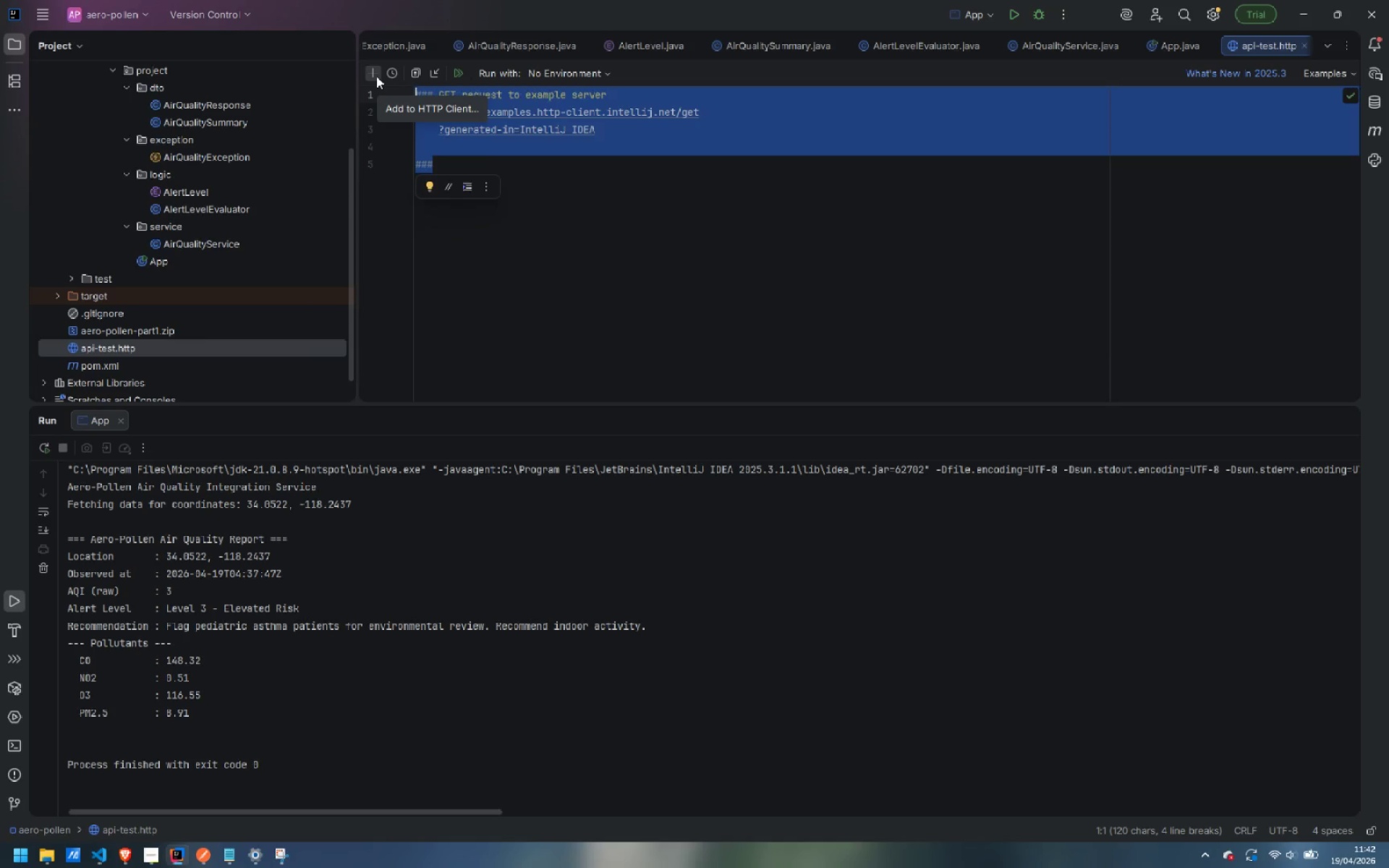 
key(Backspace)
type(### Aero-Pollen)
key(Escape)
 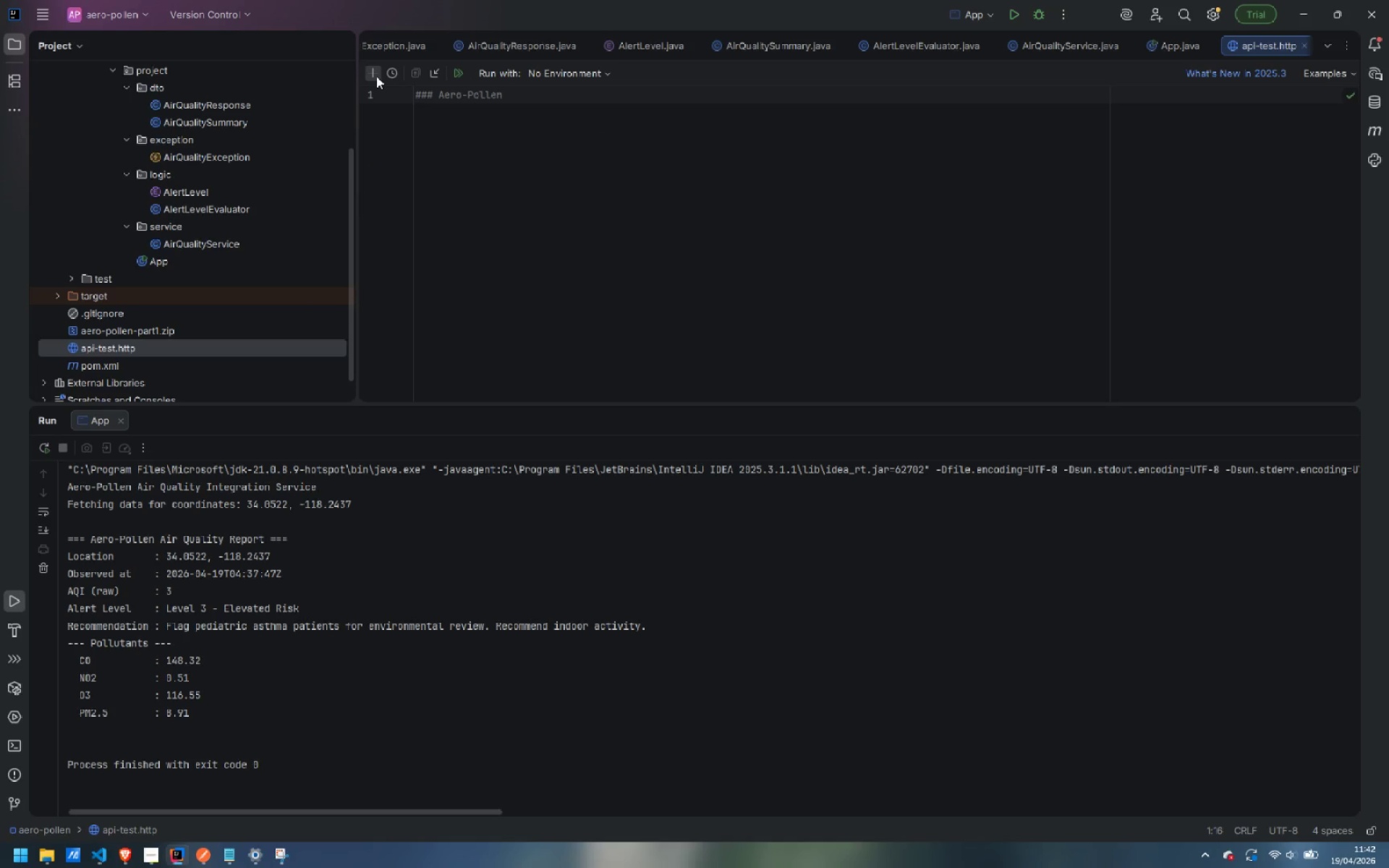 
wait(18.88)
 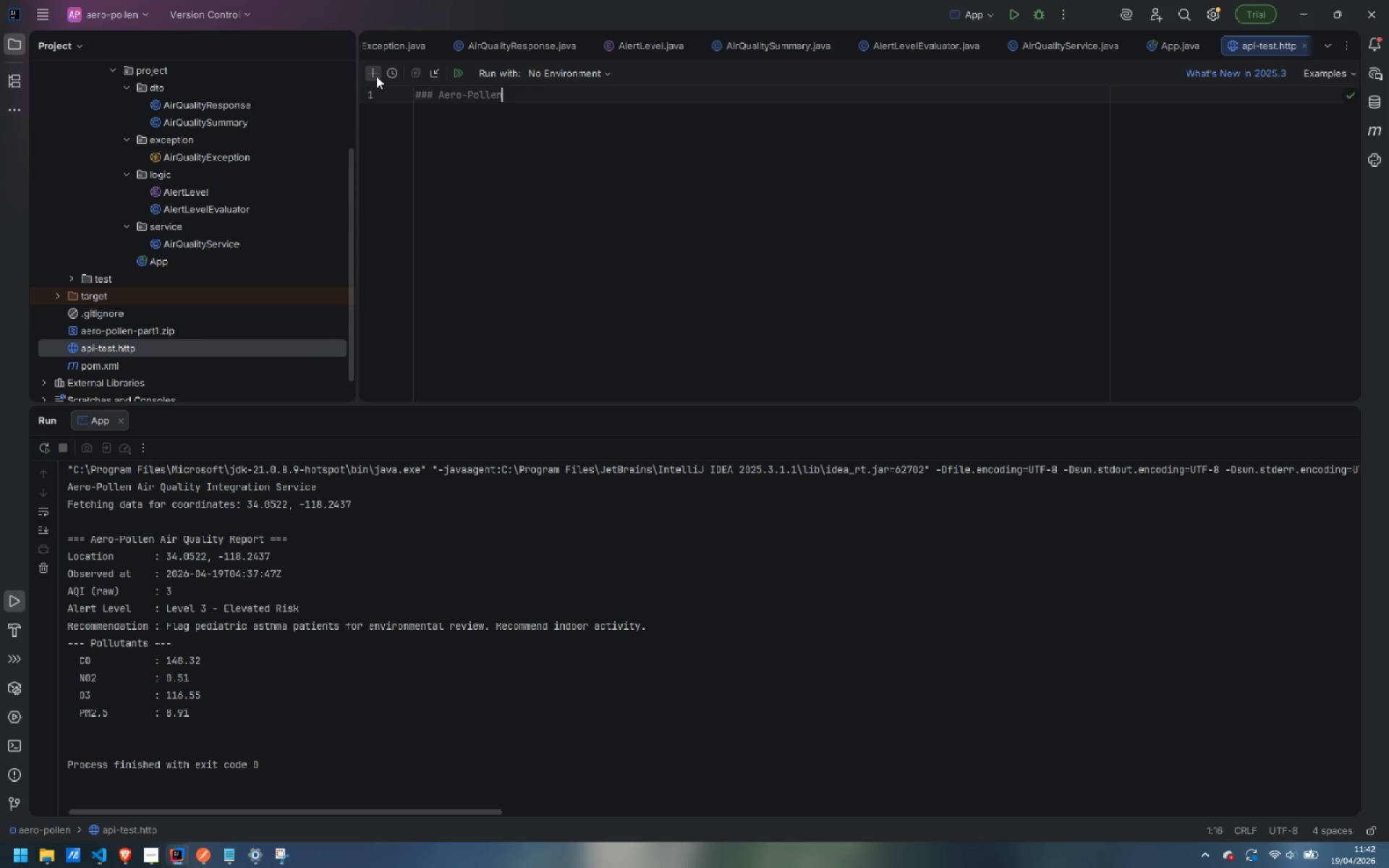 
key(Enter)
 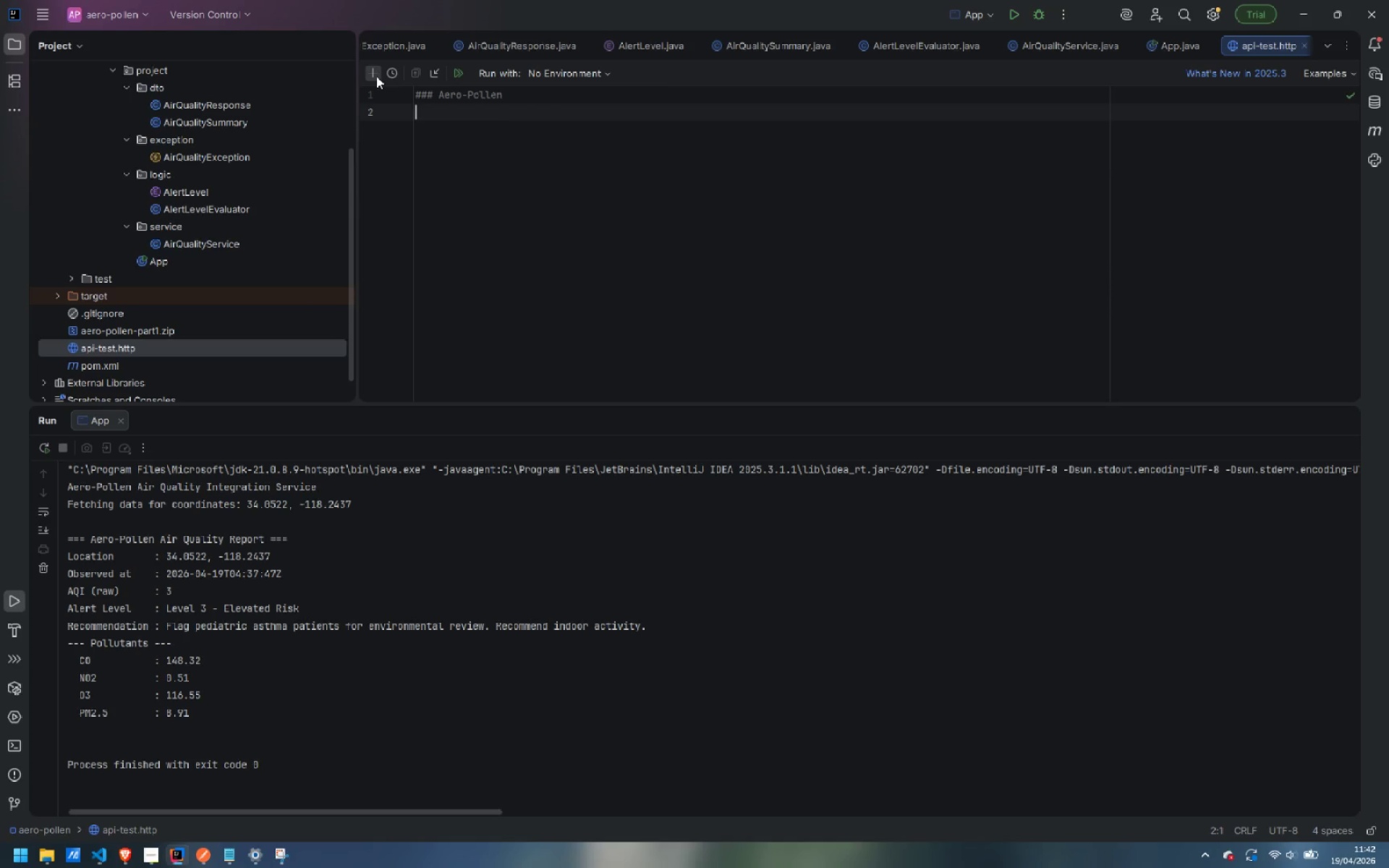 
key(Backspace)
type( - IntelliJ HTTP Client Scre)
key(Backspace)
type(atch File)
 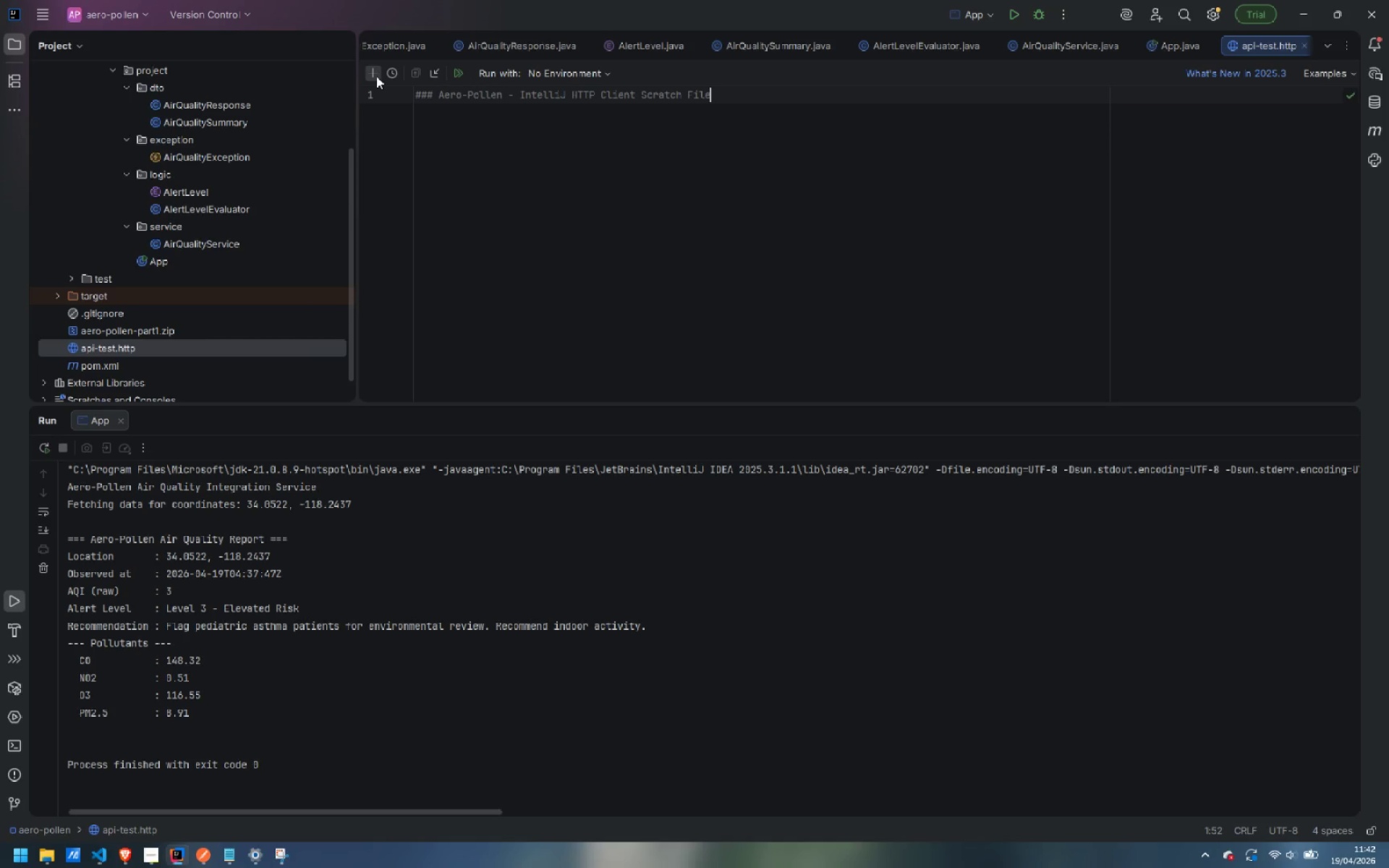 
key(Enter)
 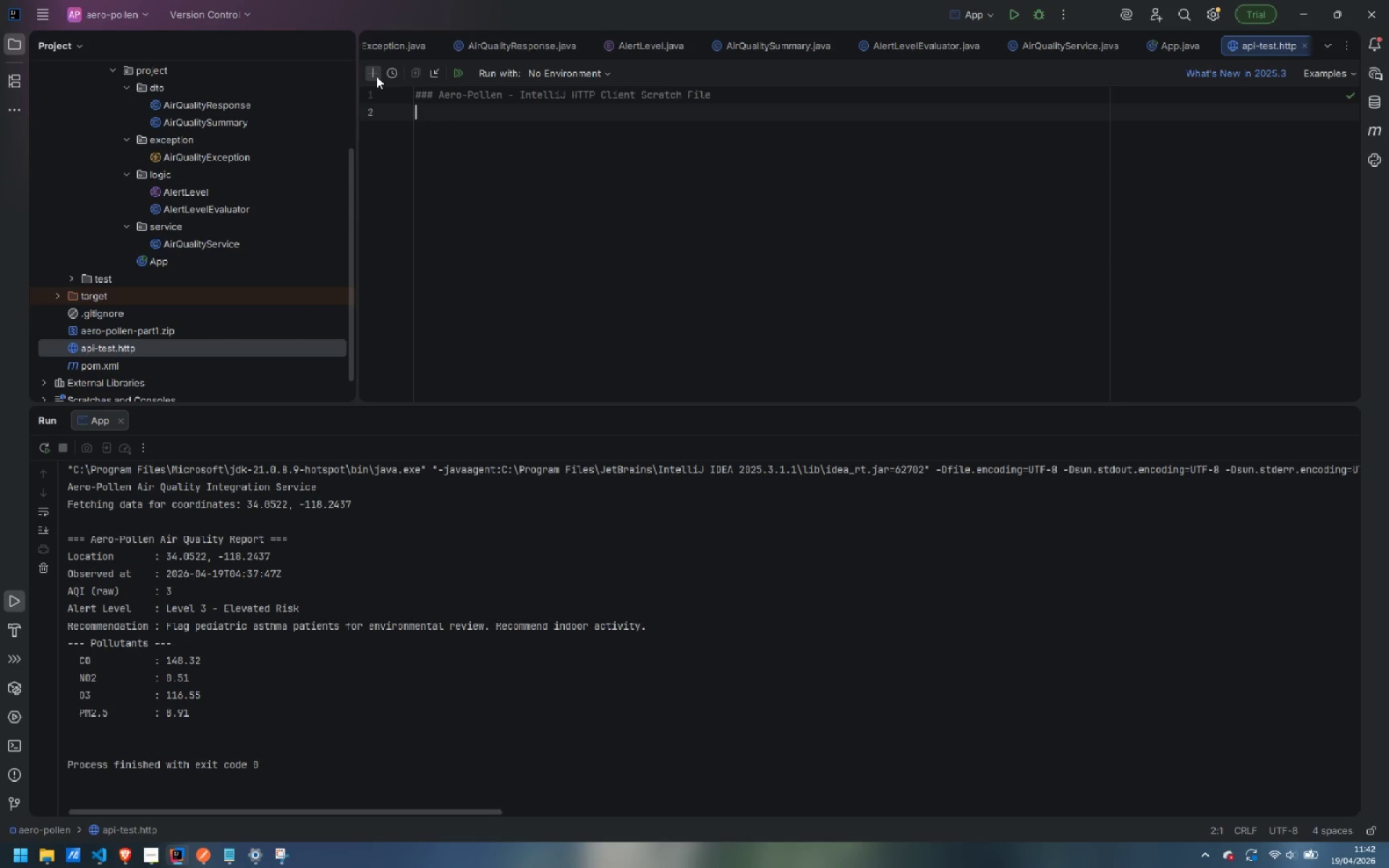 
hold_key(key=ShiftLeft, duration=6.72)
 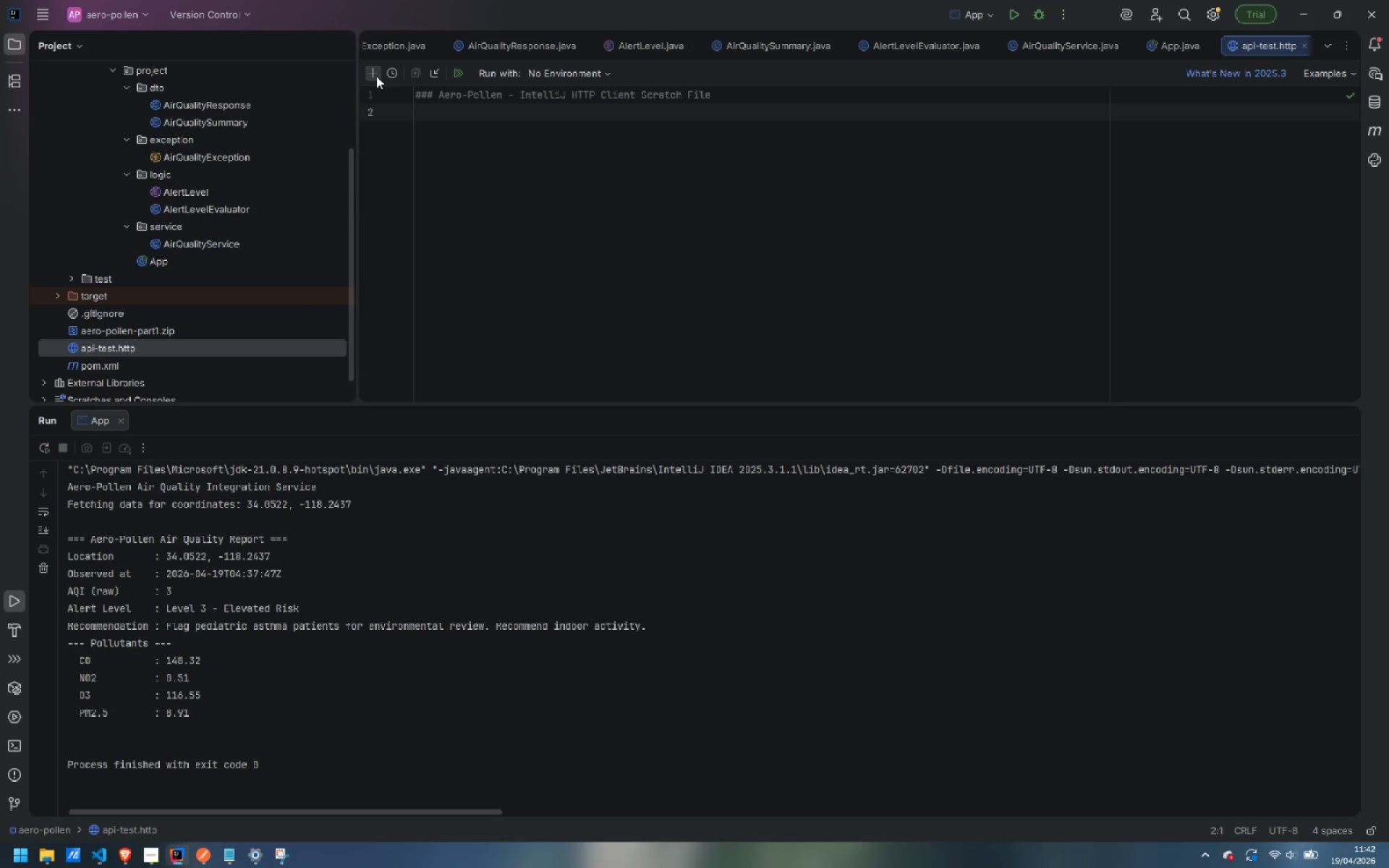 
key(Enter)
 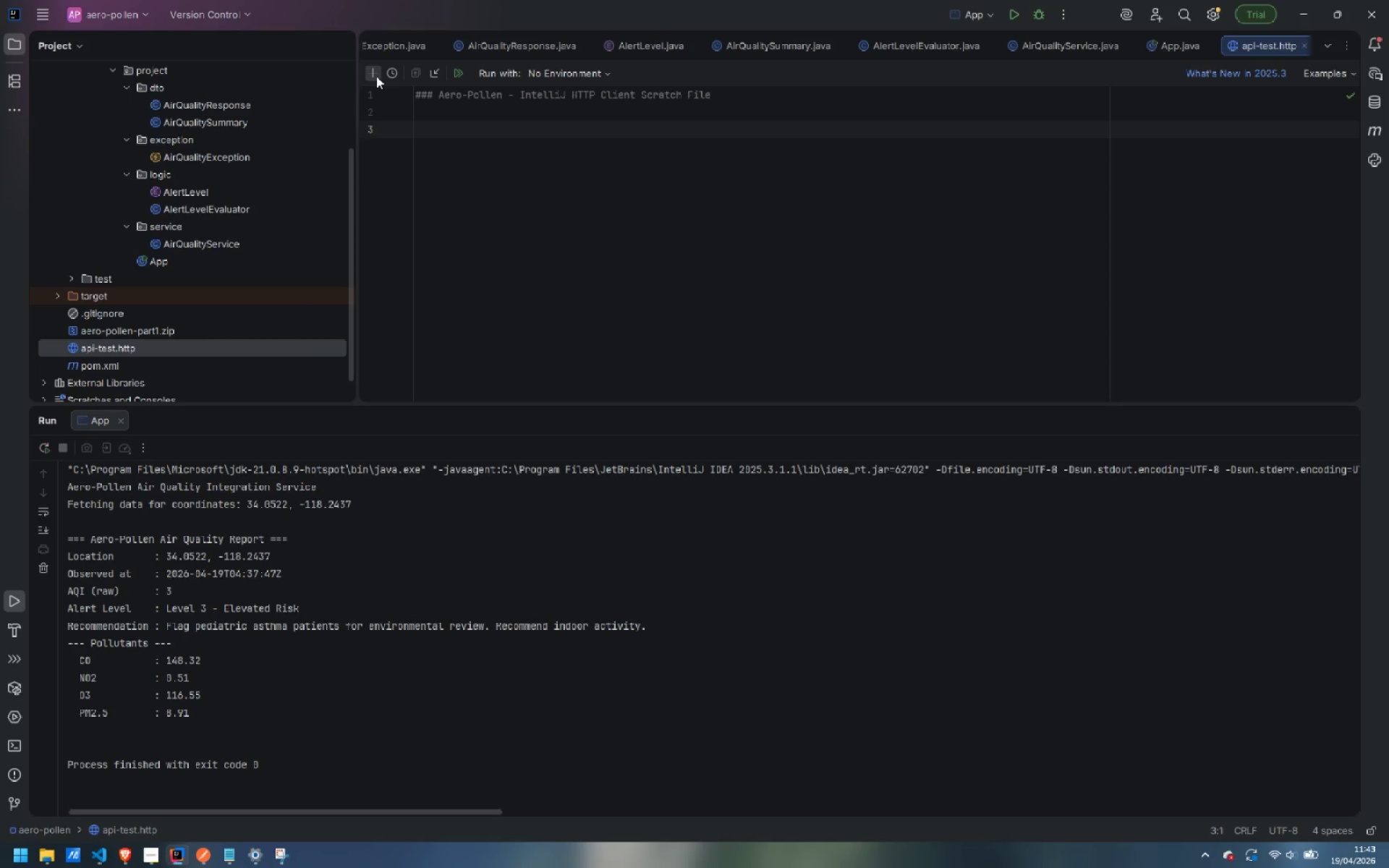 
type(### Environment Va)
key(Backspace)
key(Backspace)
type(variables)
 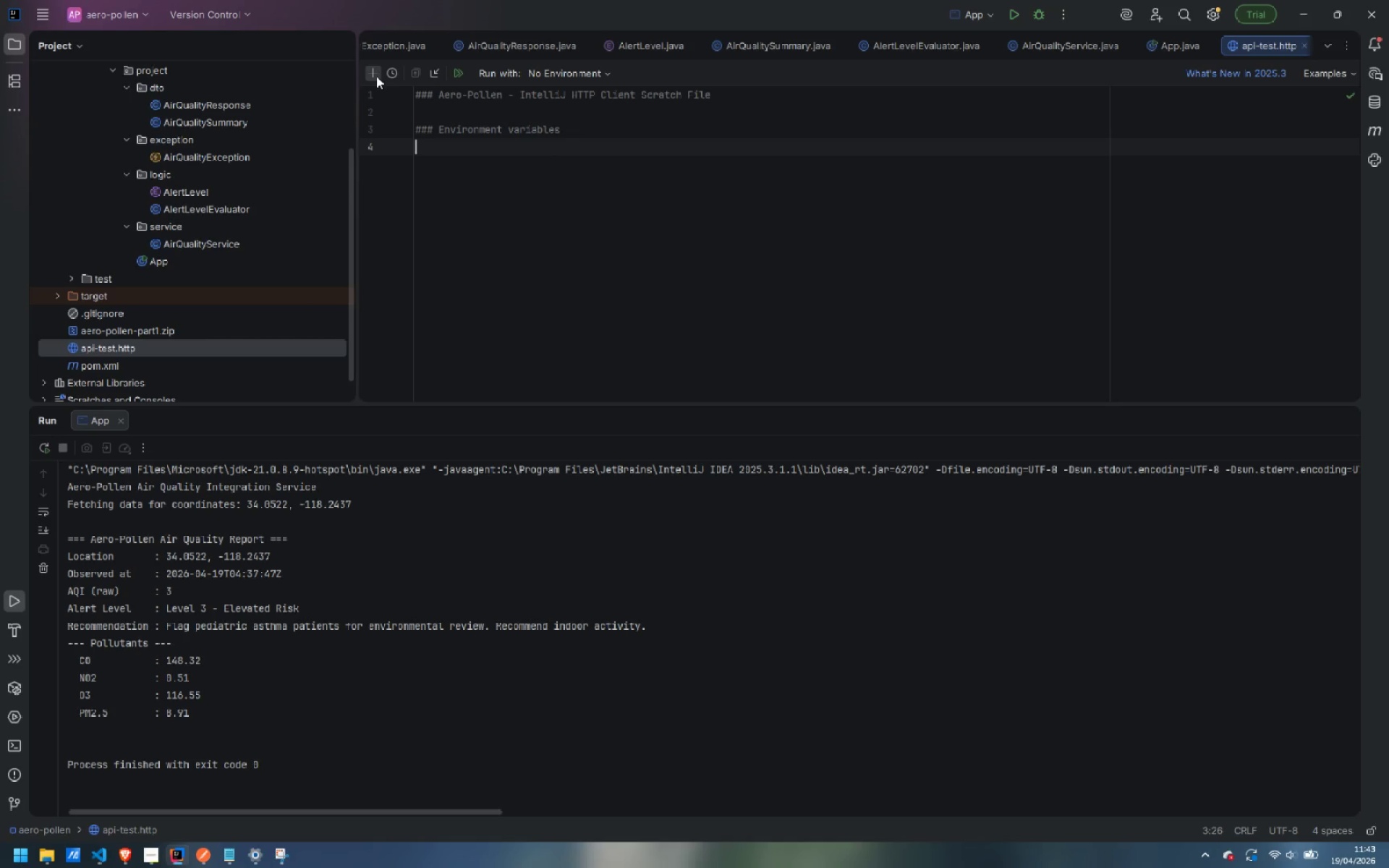 
 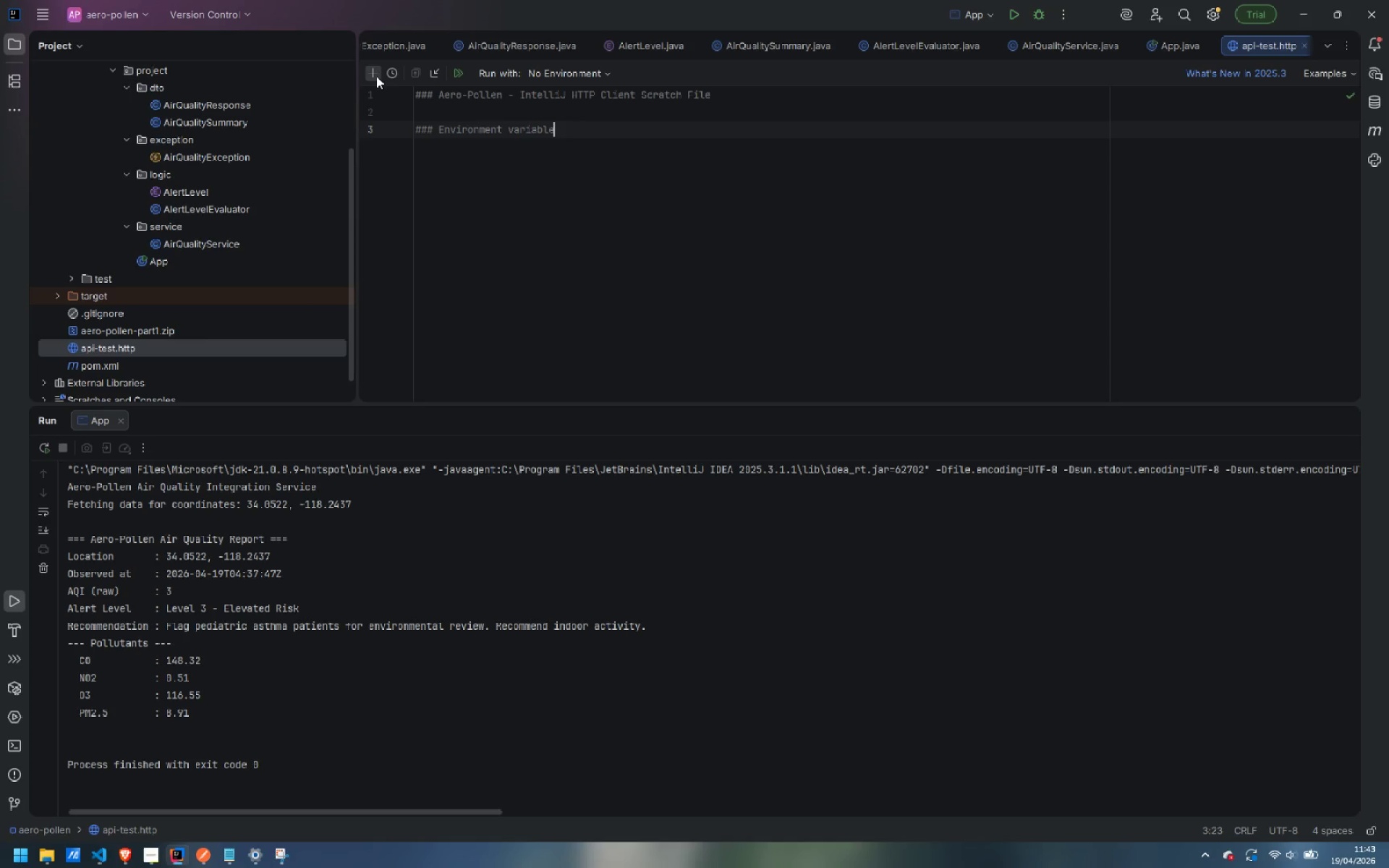 
key(Enter)
 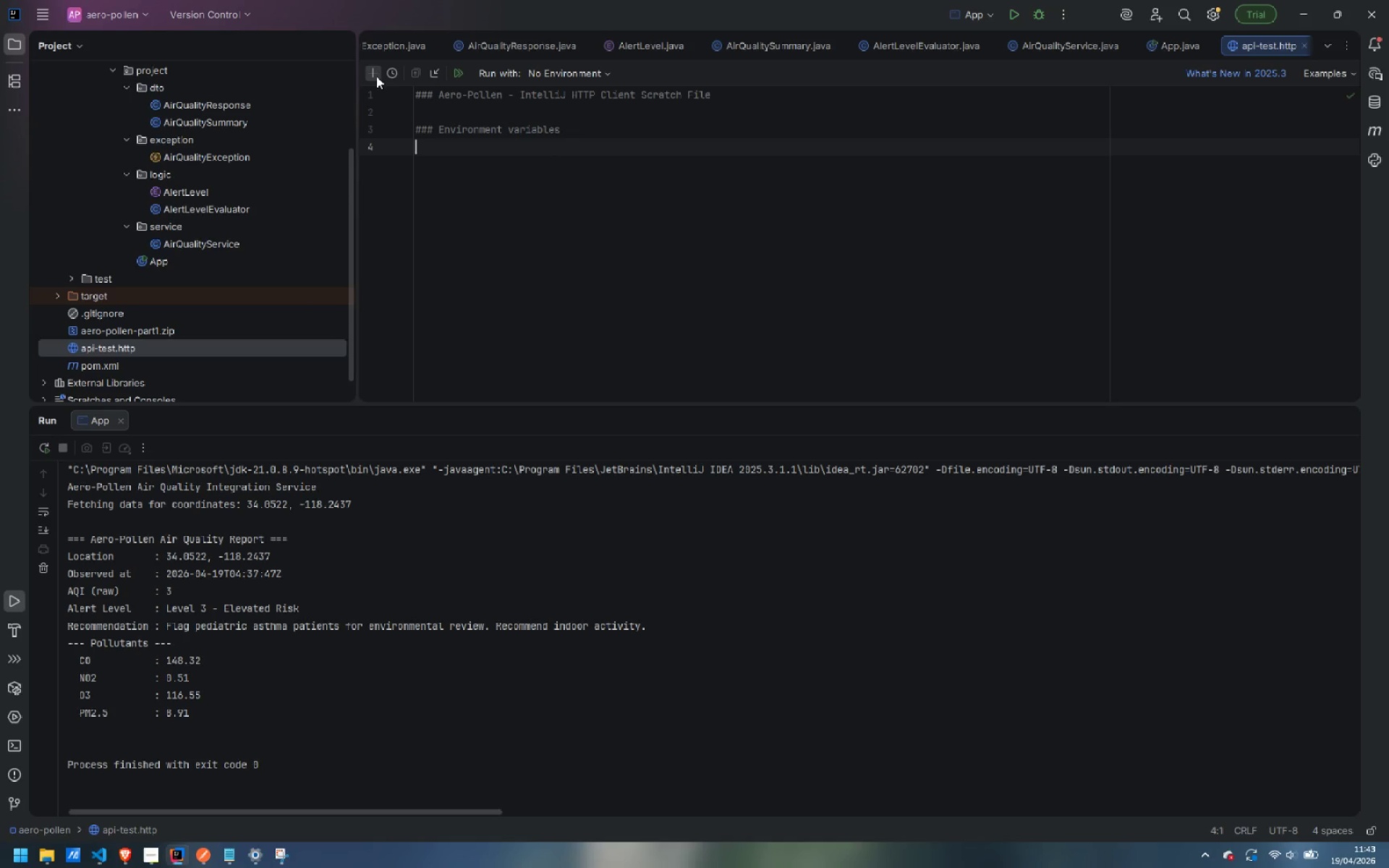 
type(# apiKey = )
 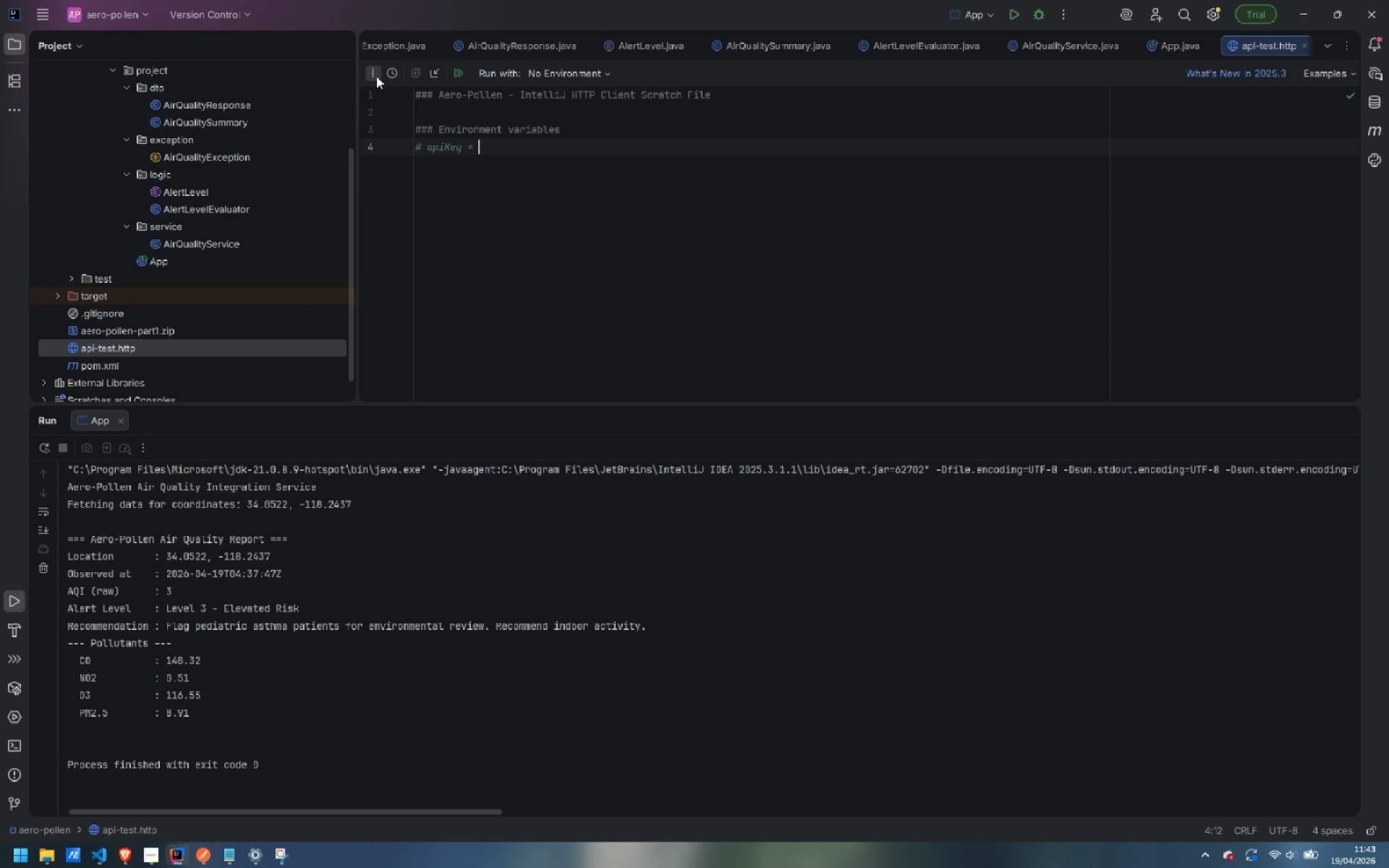 
key(Control+V)
 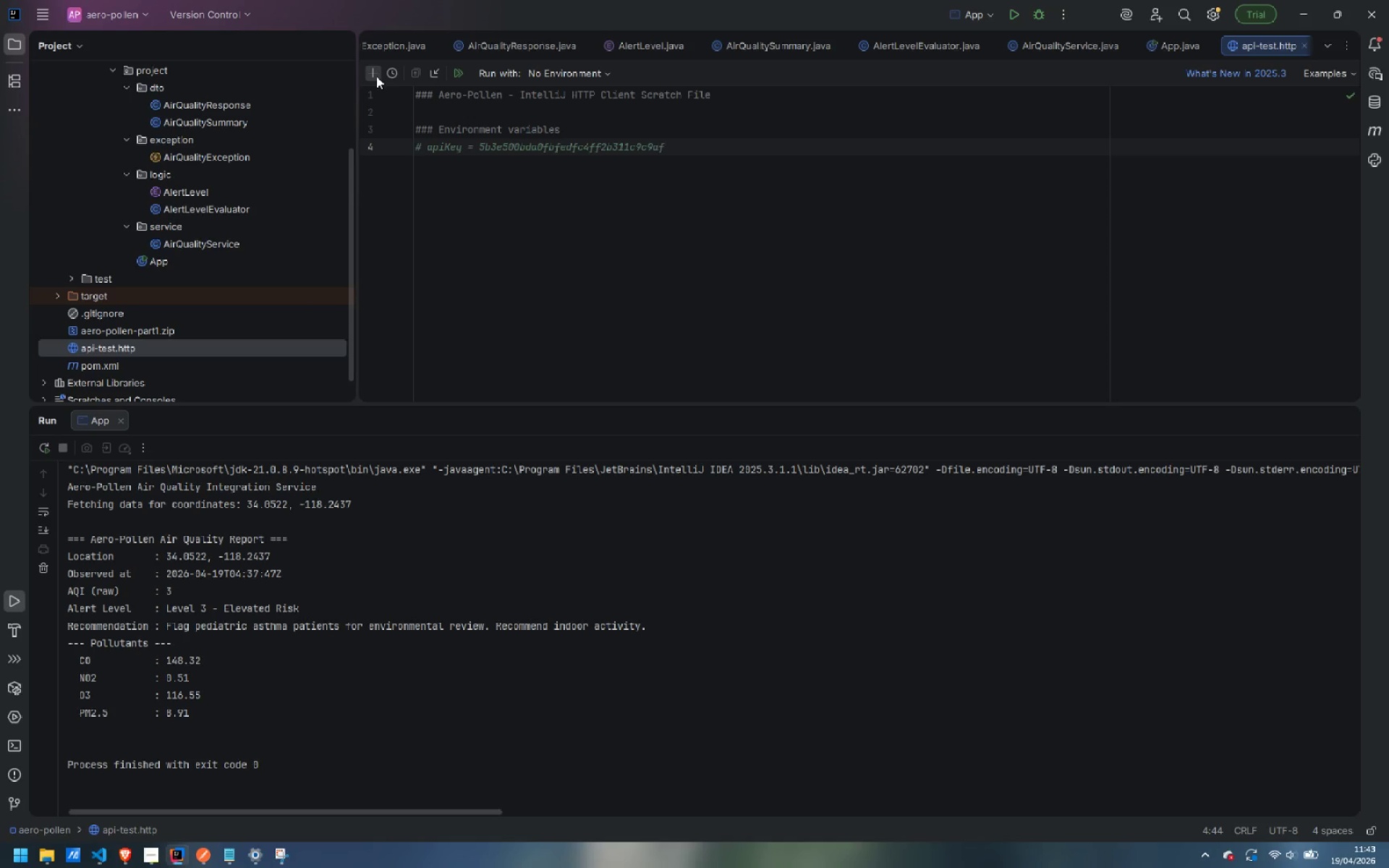 
key(Enter)
 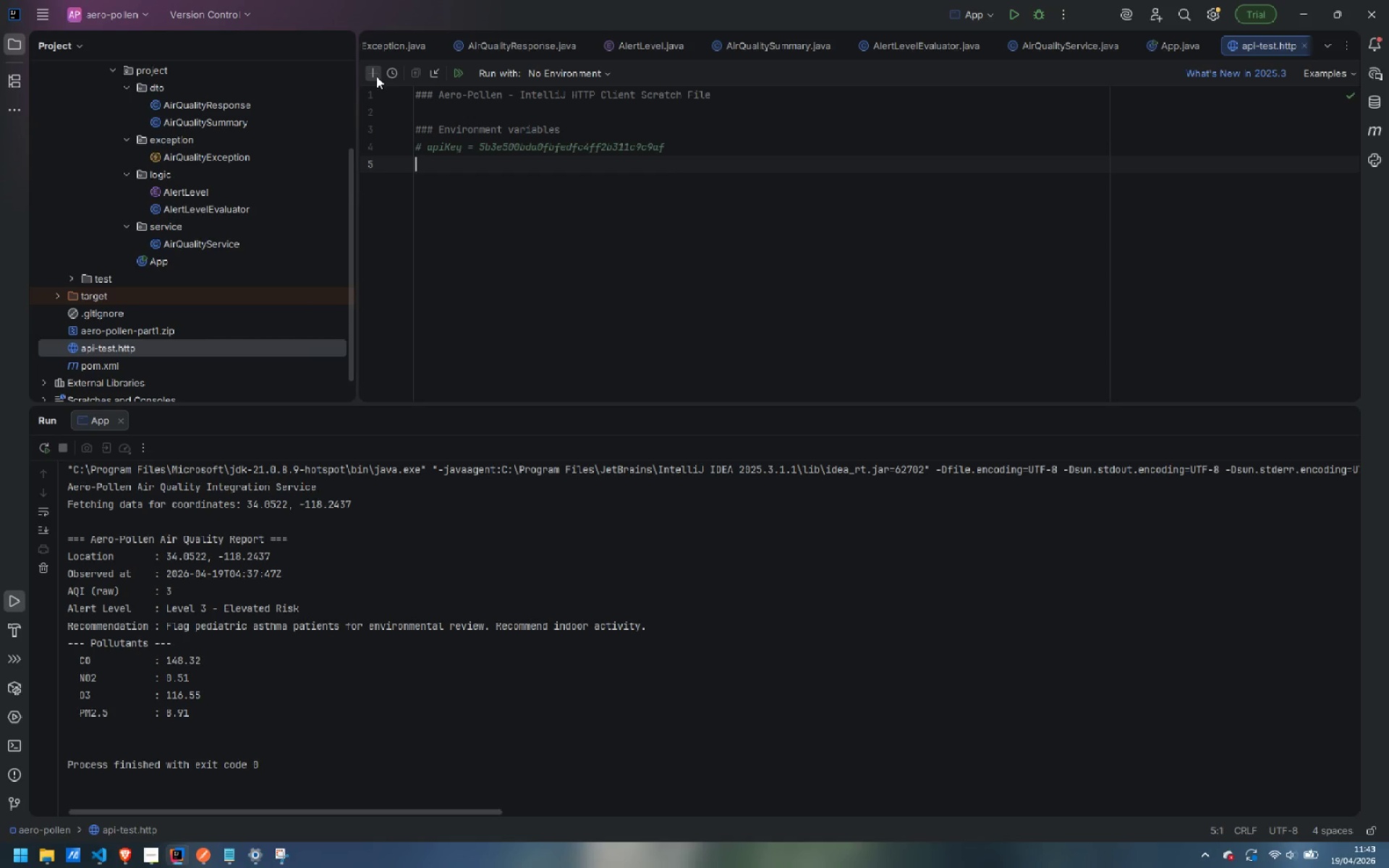 
type(# clinicLat = 34.052200)
 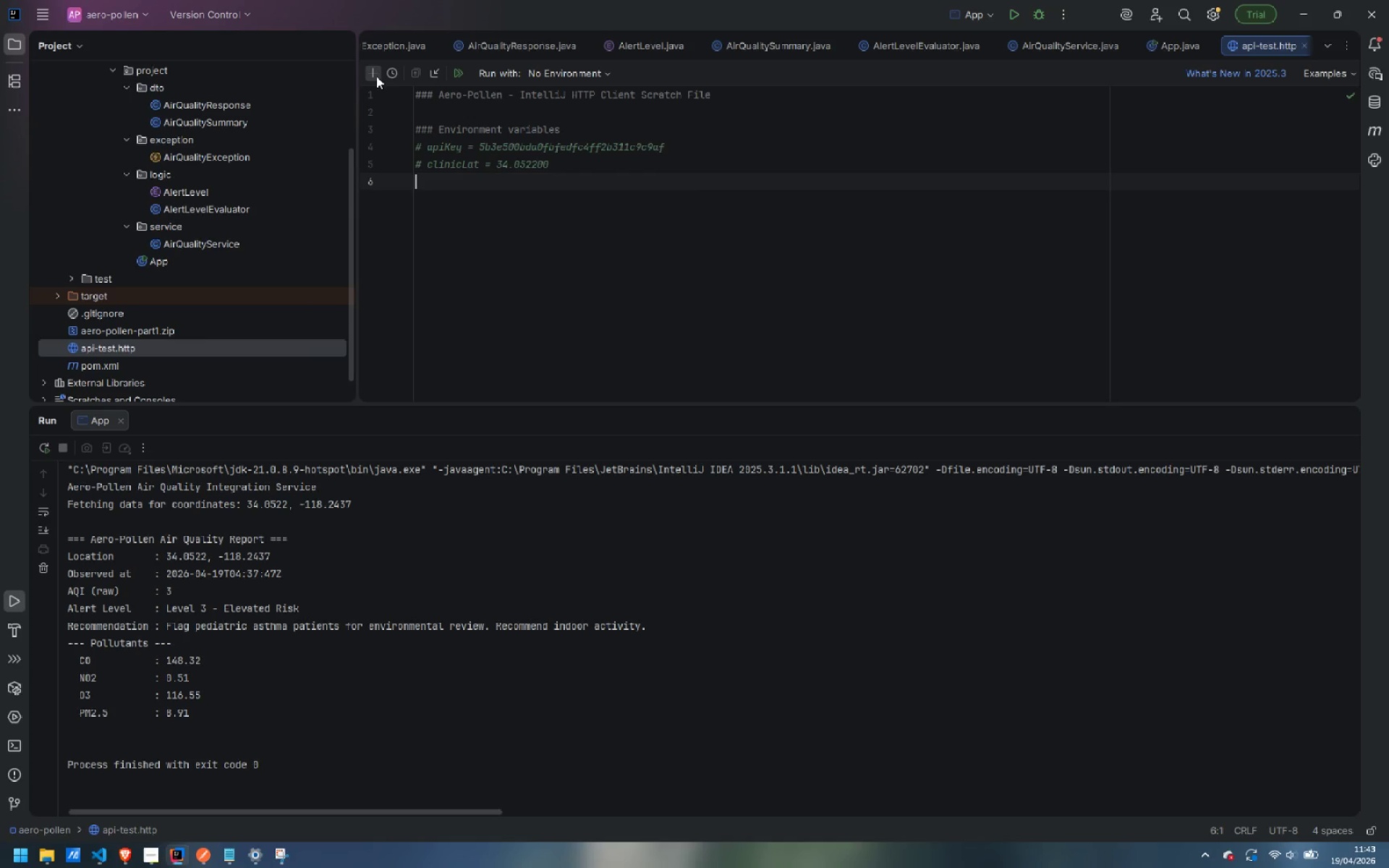 
 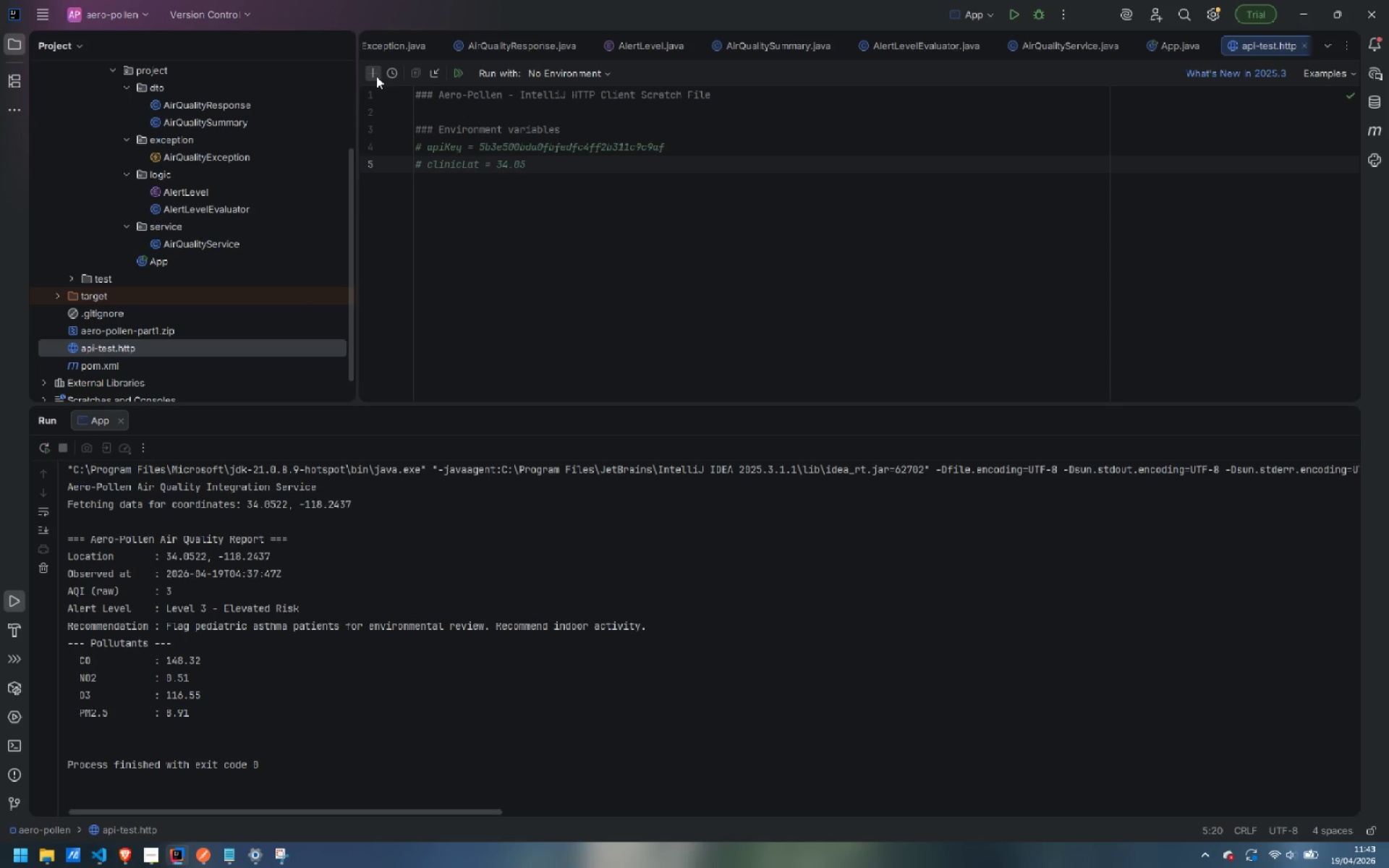 
key(Enter)
 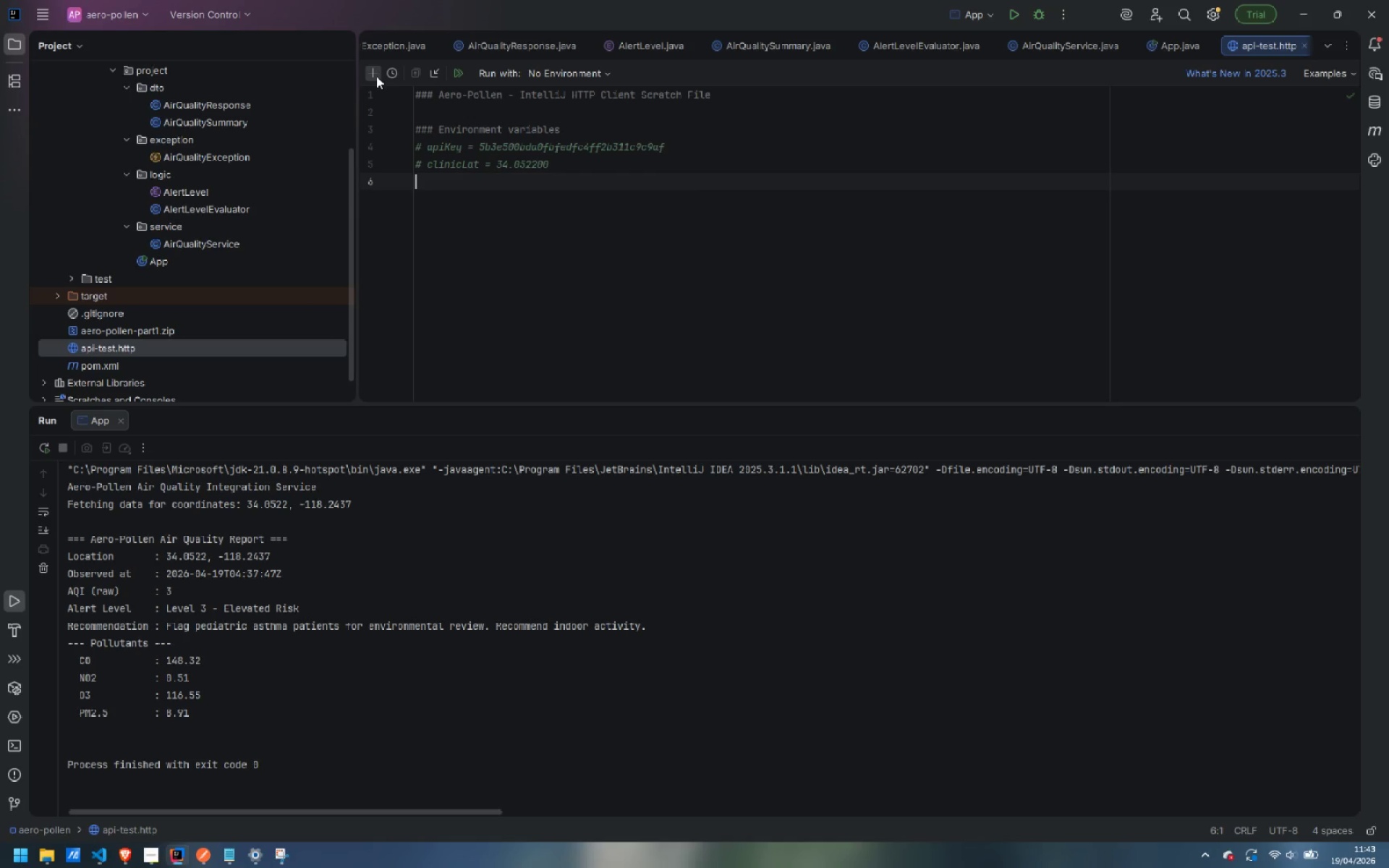 
type(# clinicLon = -118.243700)
 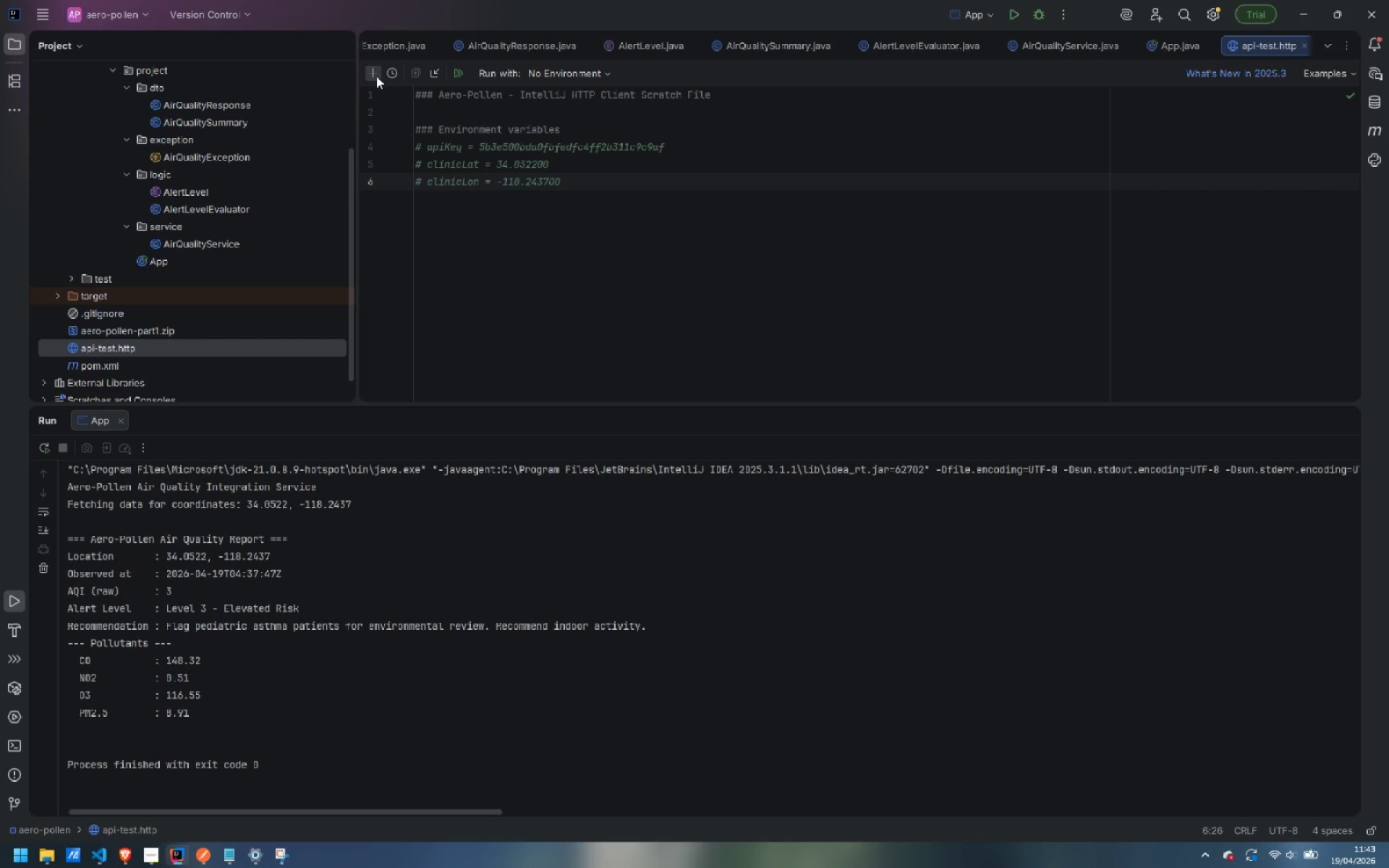 
key(Enter)
 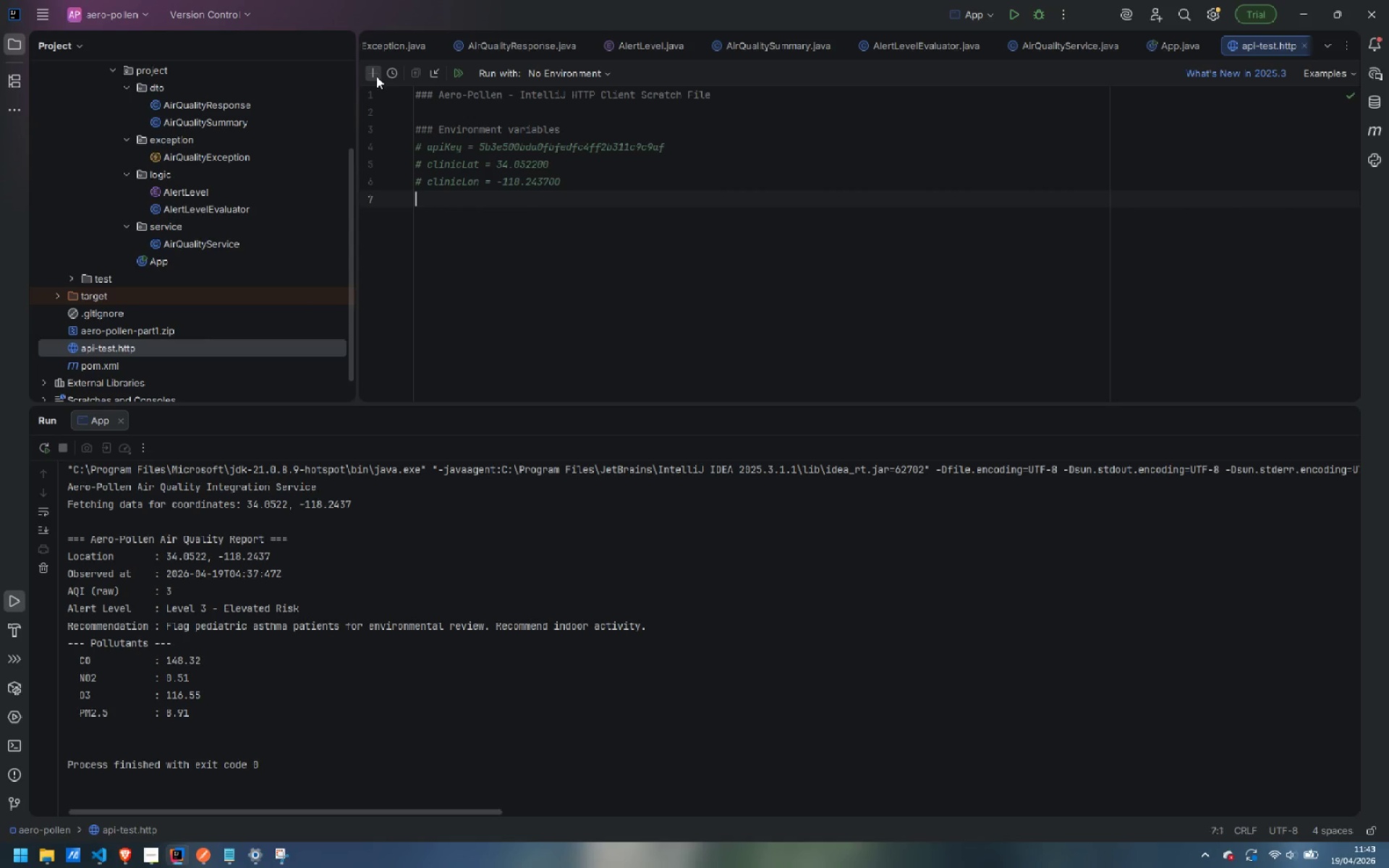 
key(Enter)
 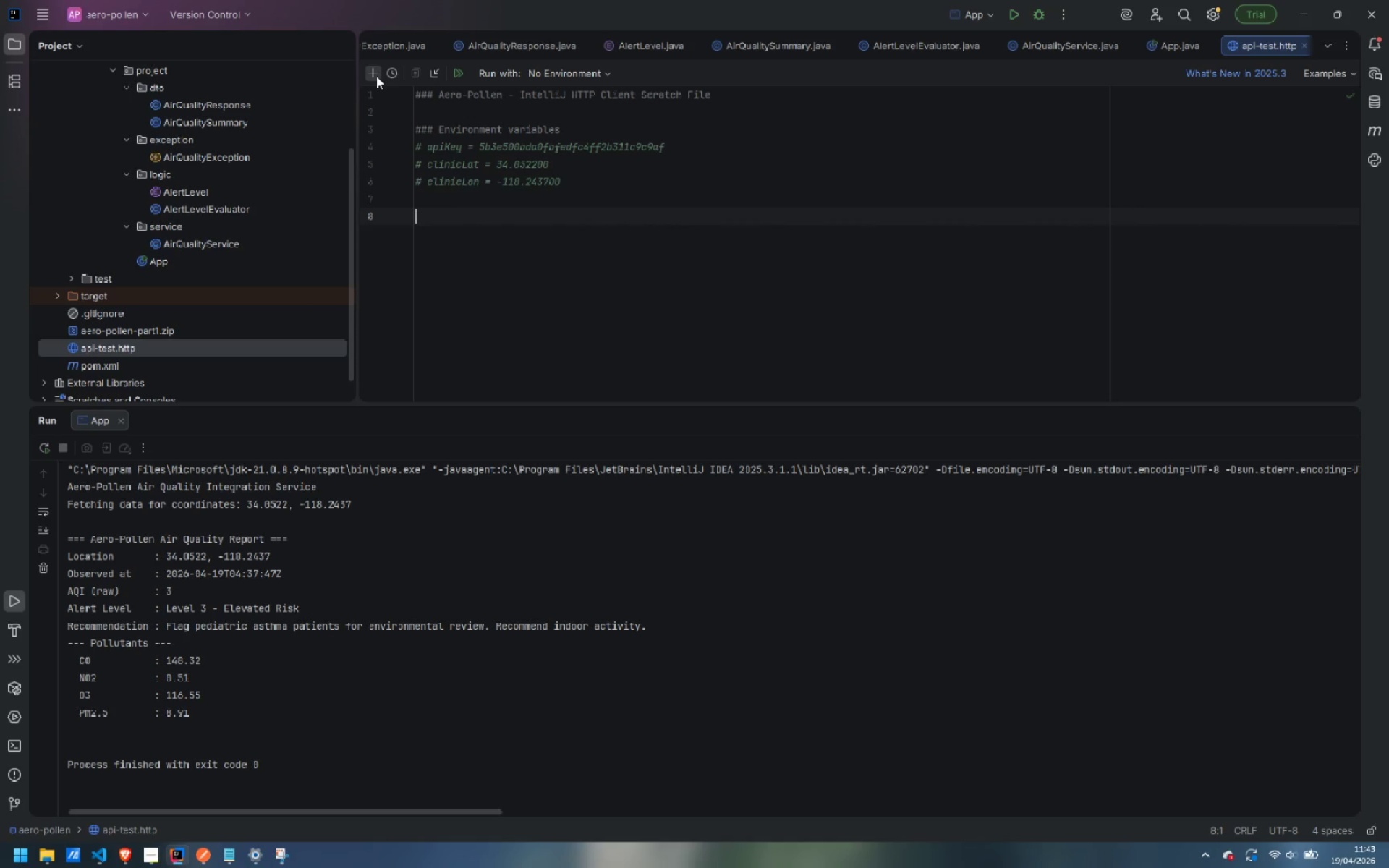 
key(Shift+3)
 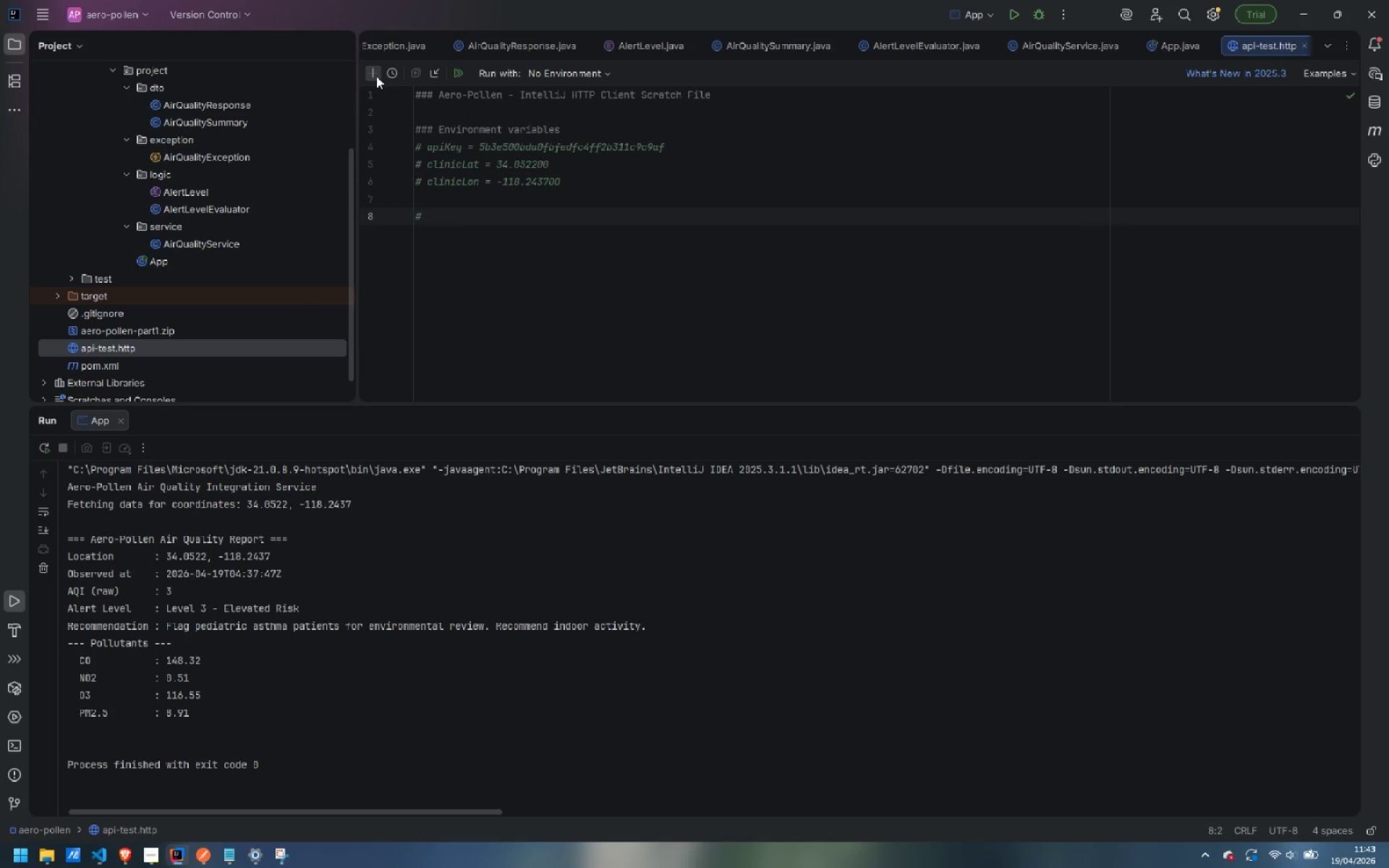 
key(Space)
 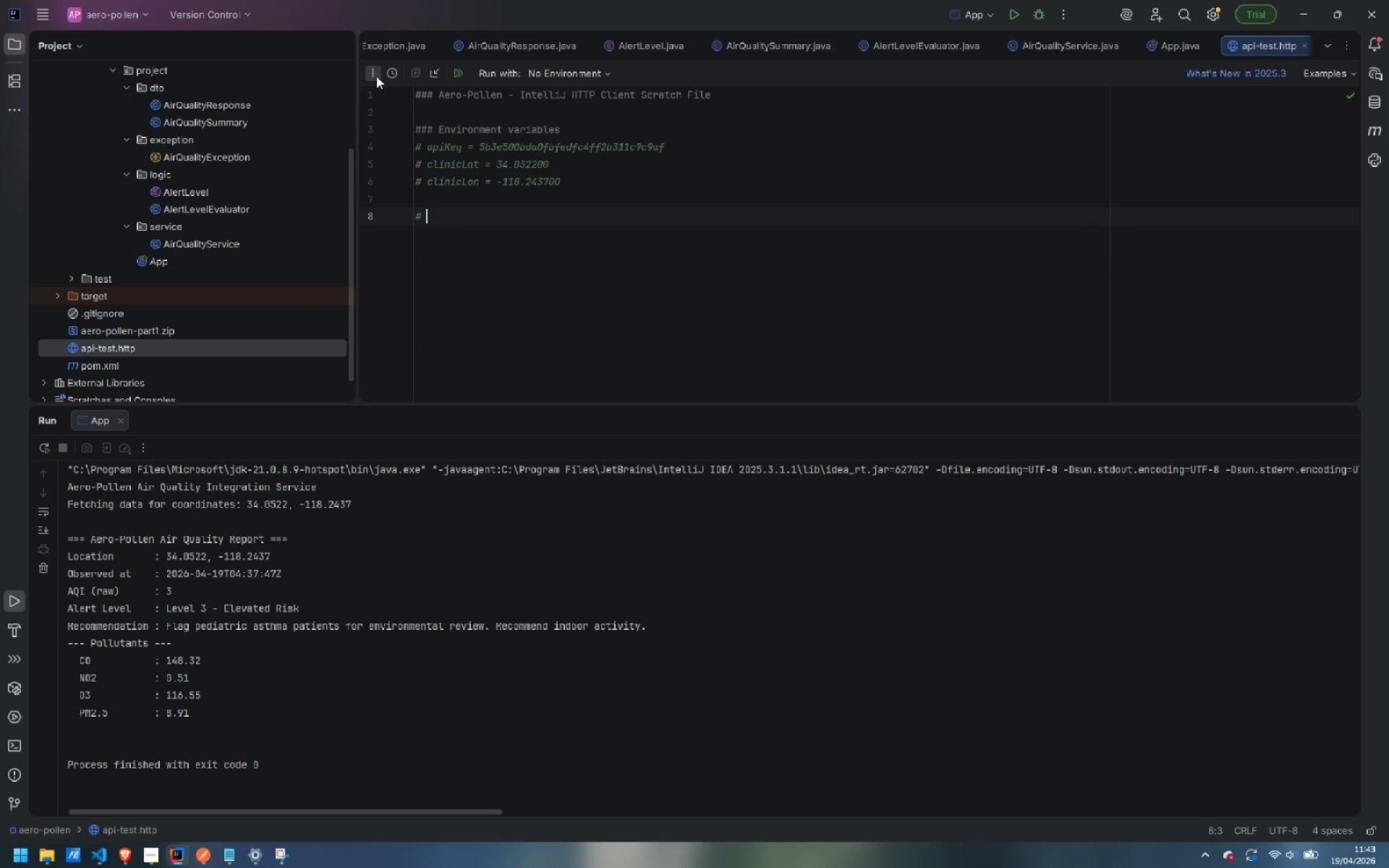 
key(1)
 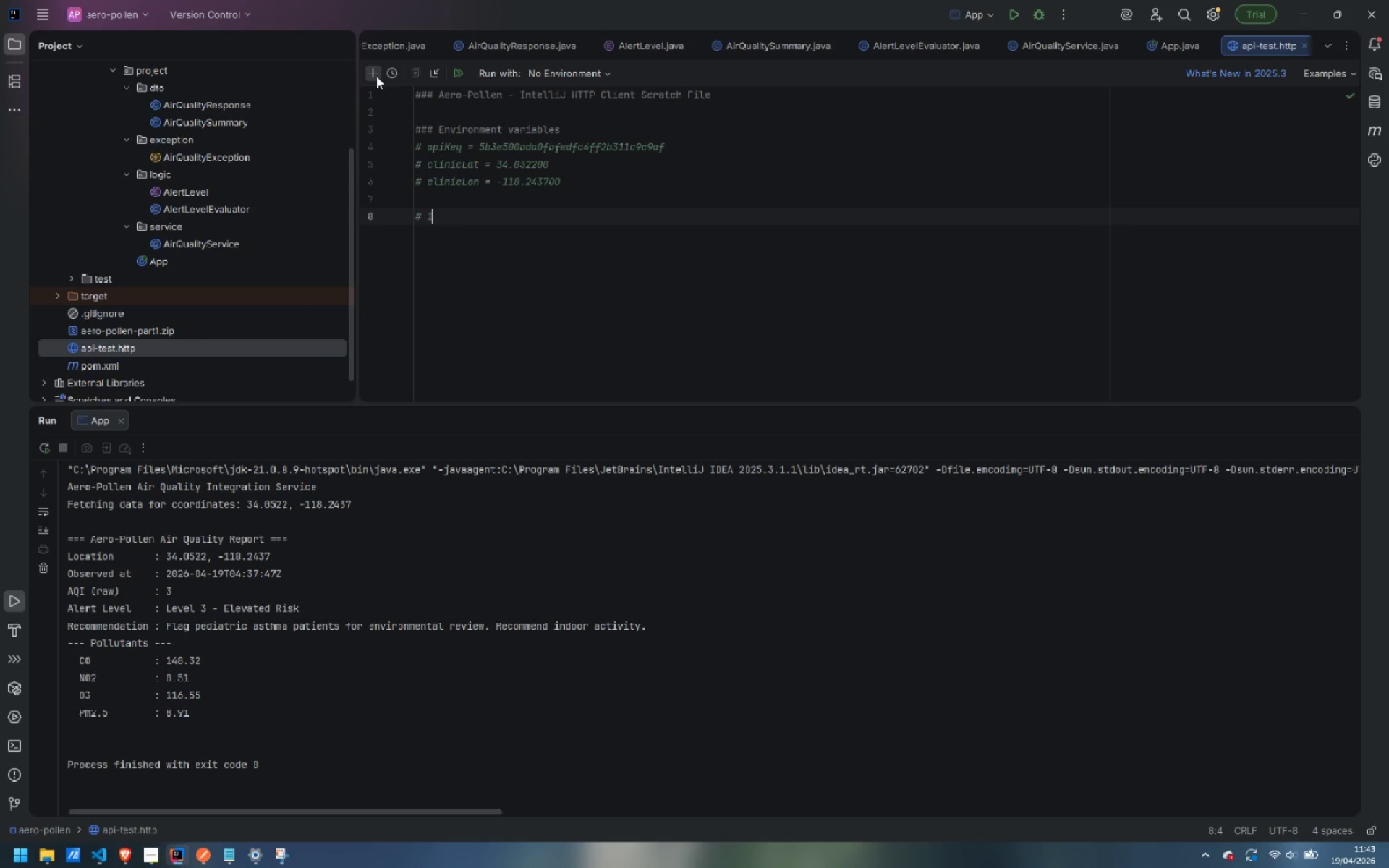 
key(Period)
 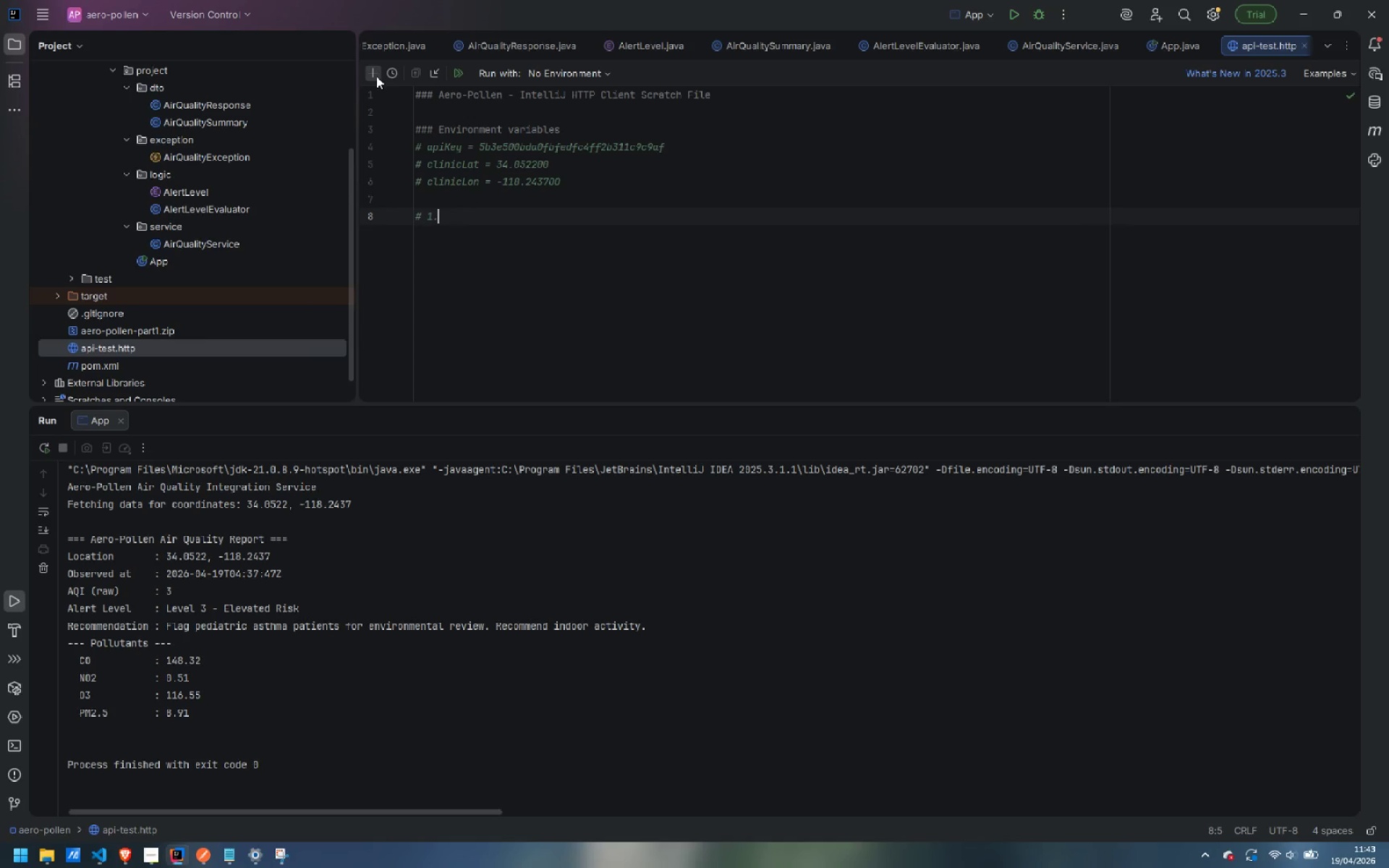 
key(Space)
 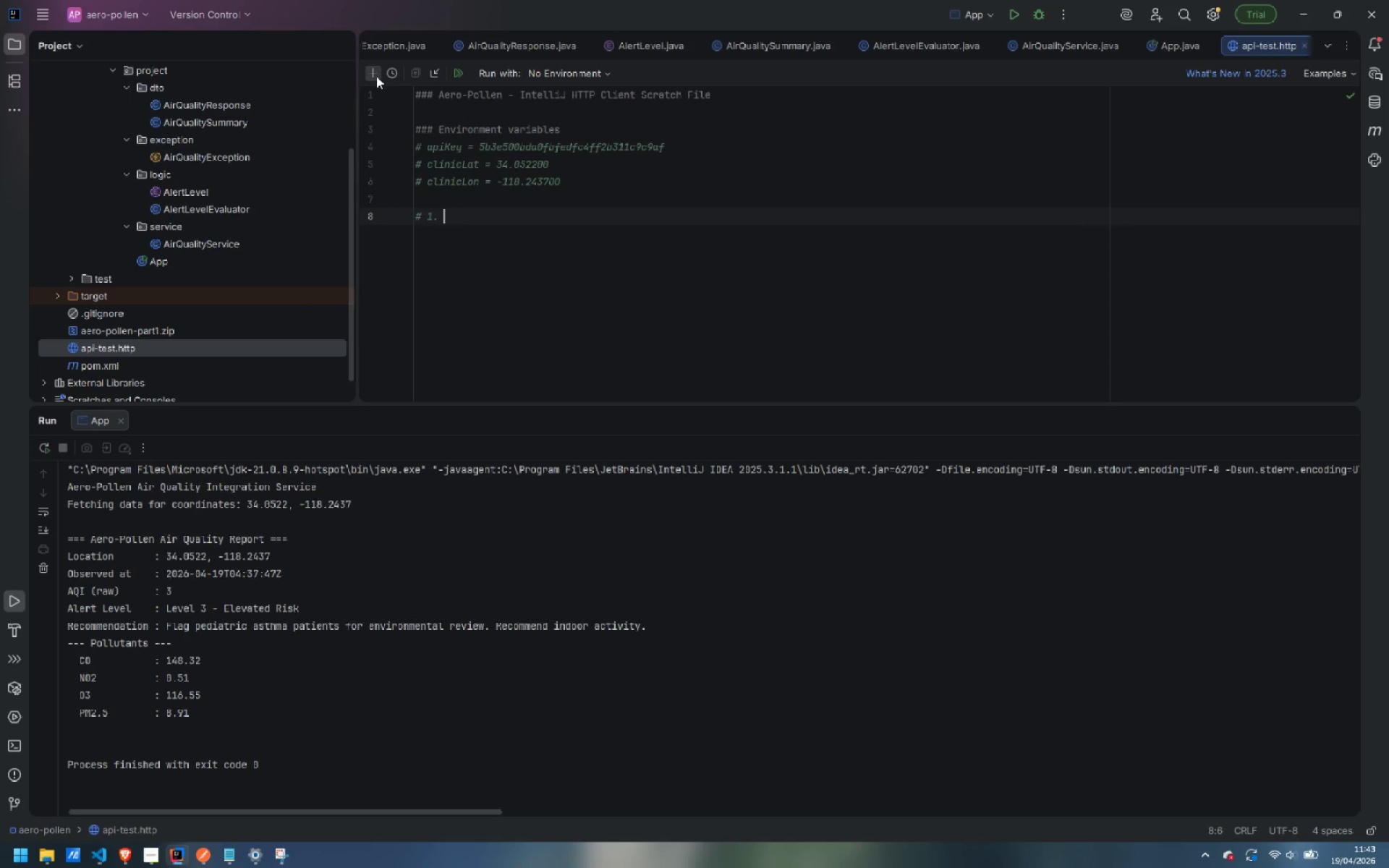 
key(ArrowLeft)
 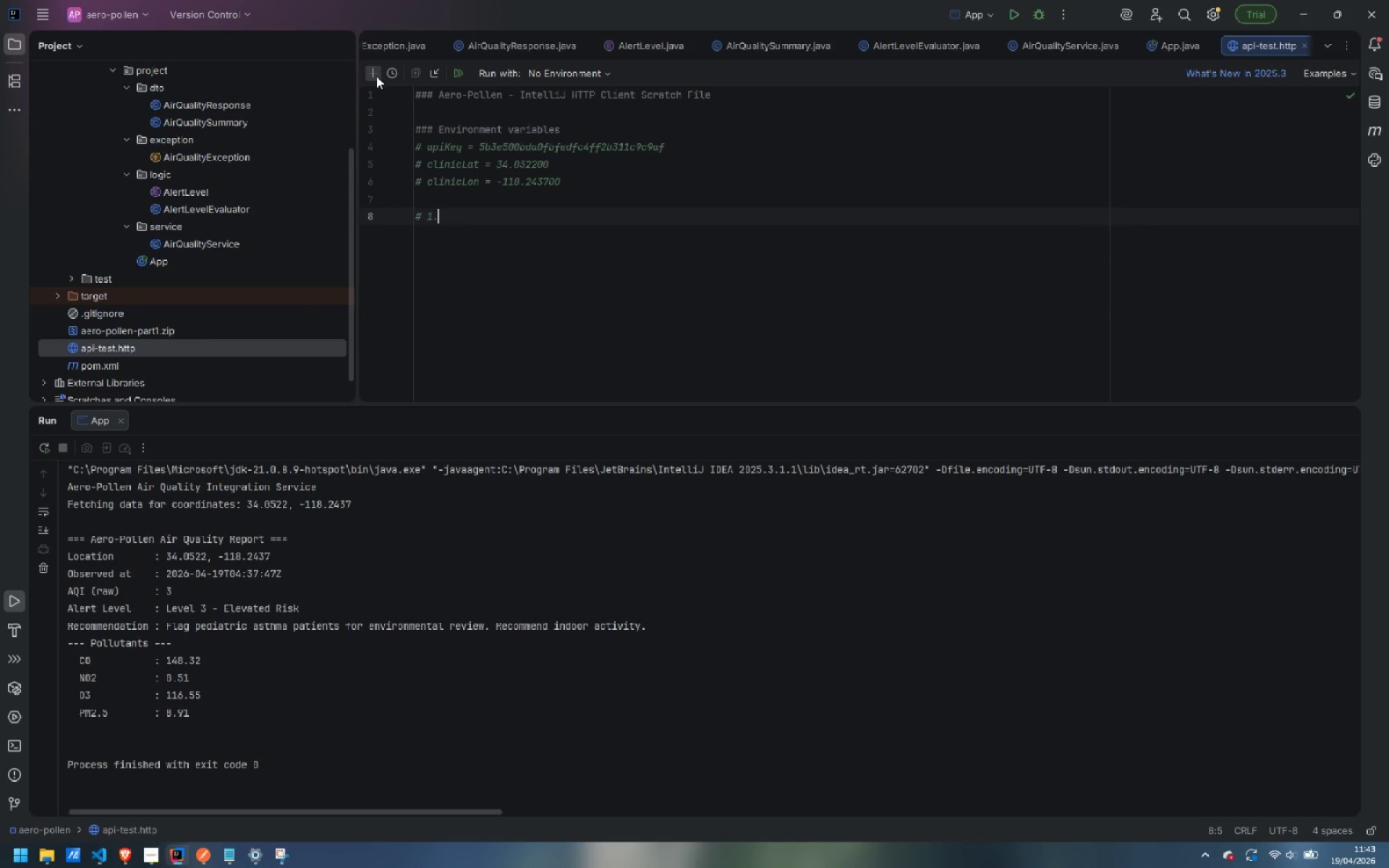 
key(ArrowLeft)
 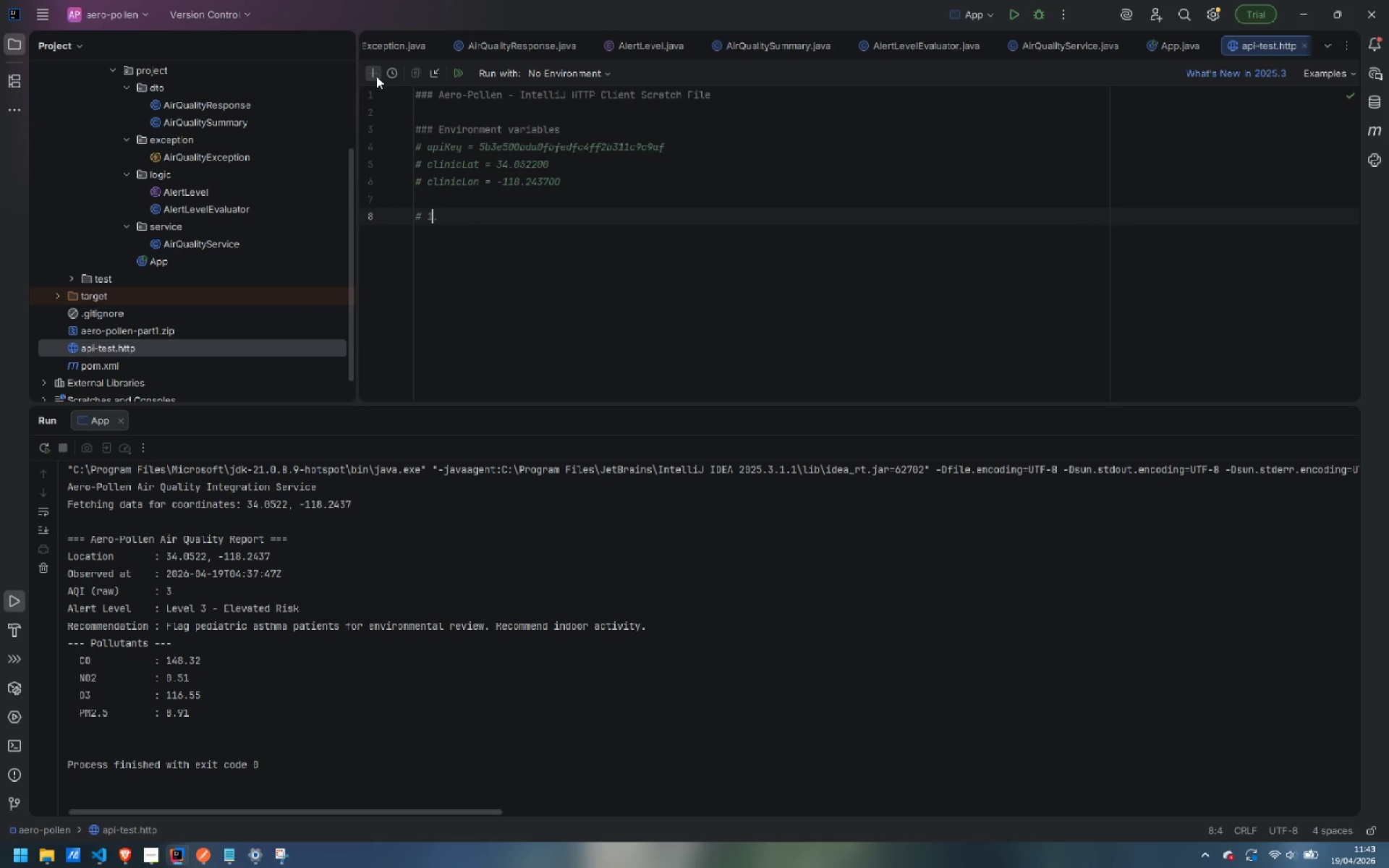 
key(ArrowLeft)
 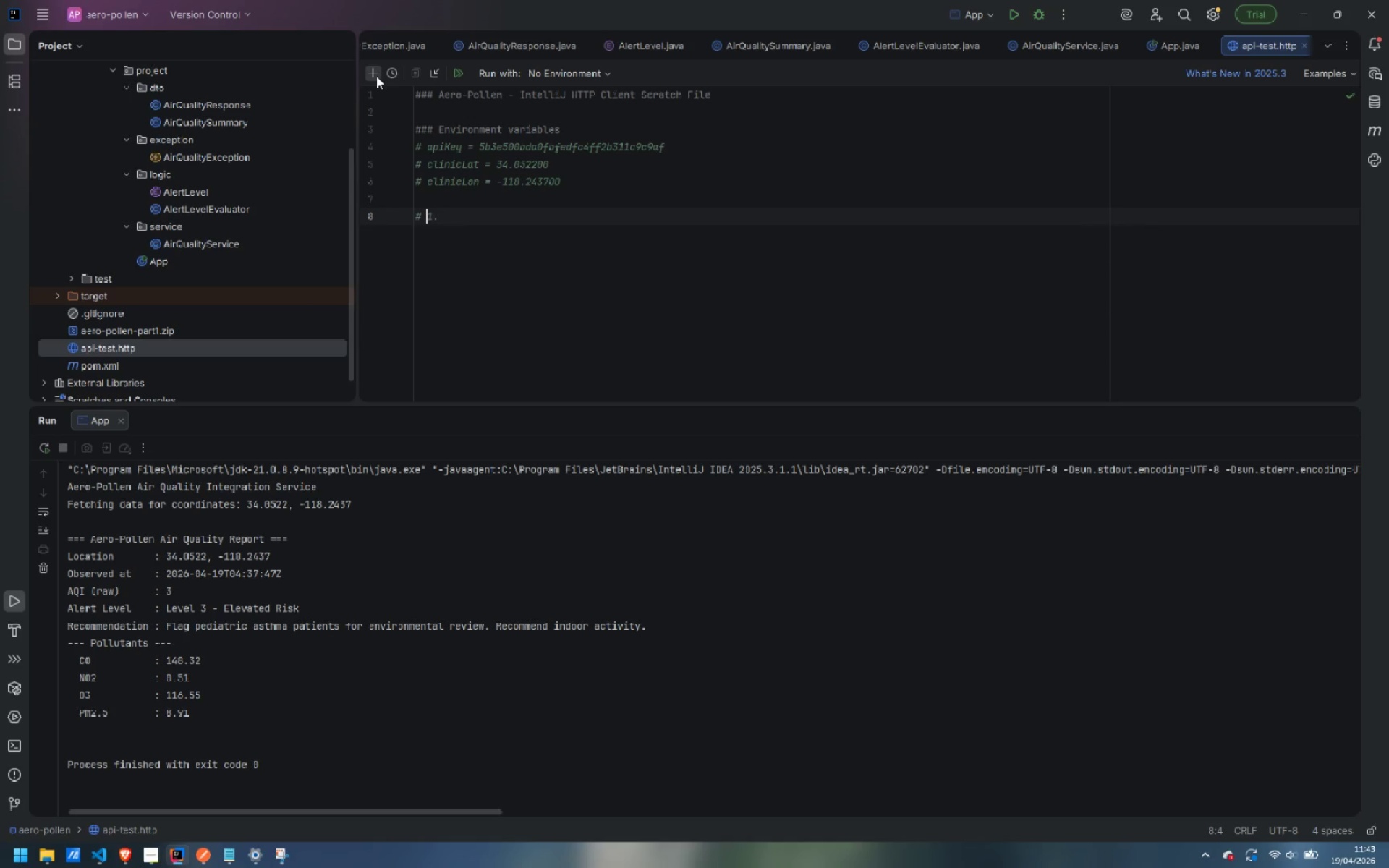 
key(ArrowLeft)
 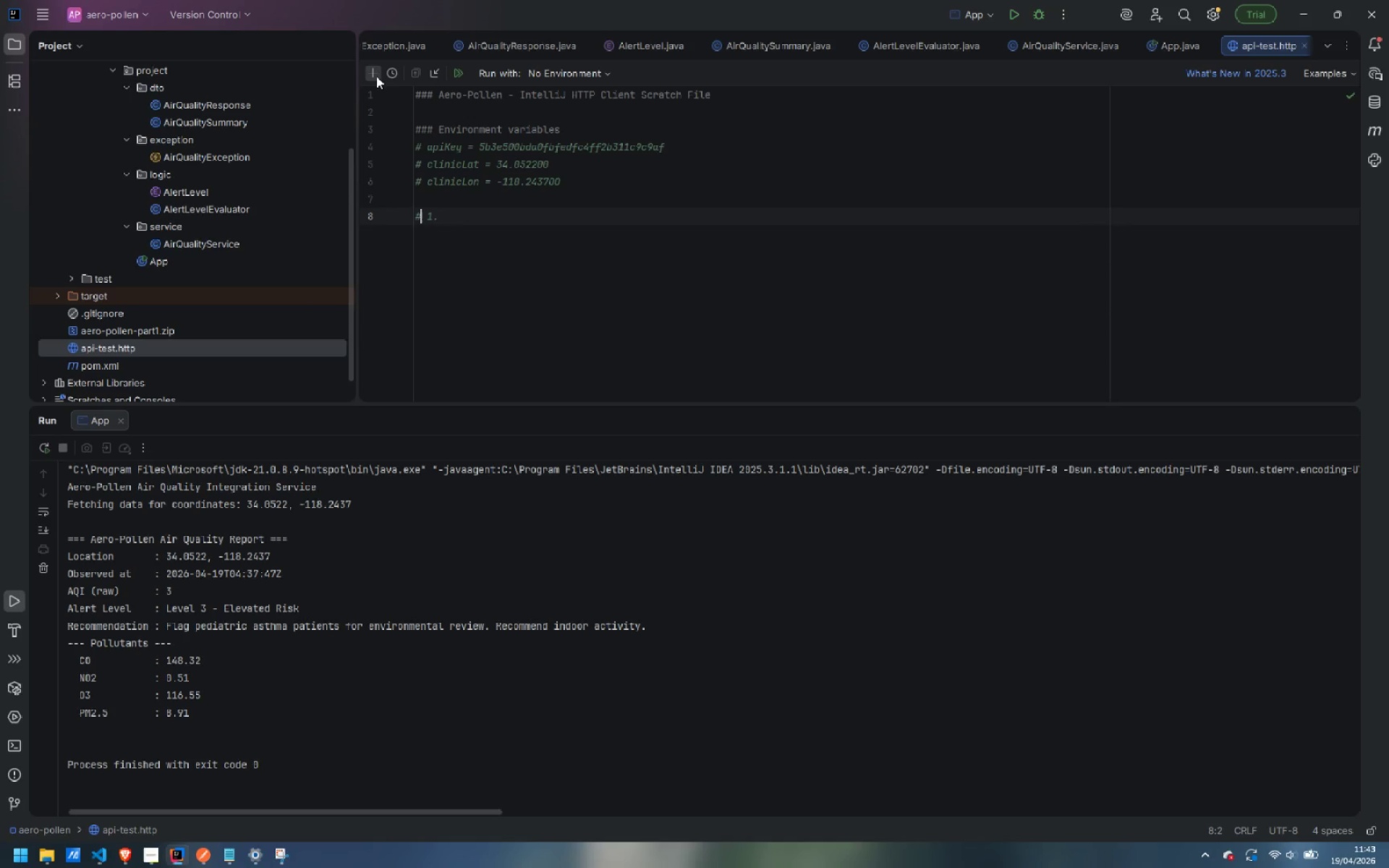 
type(##)
 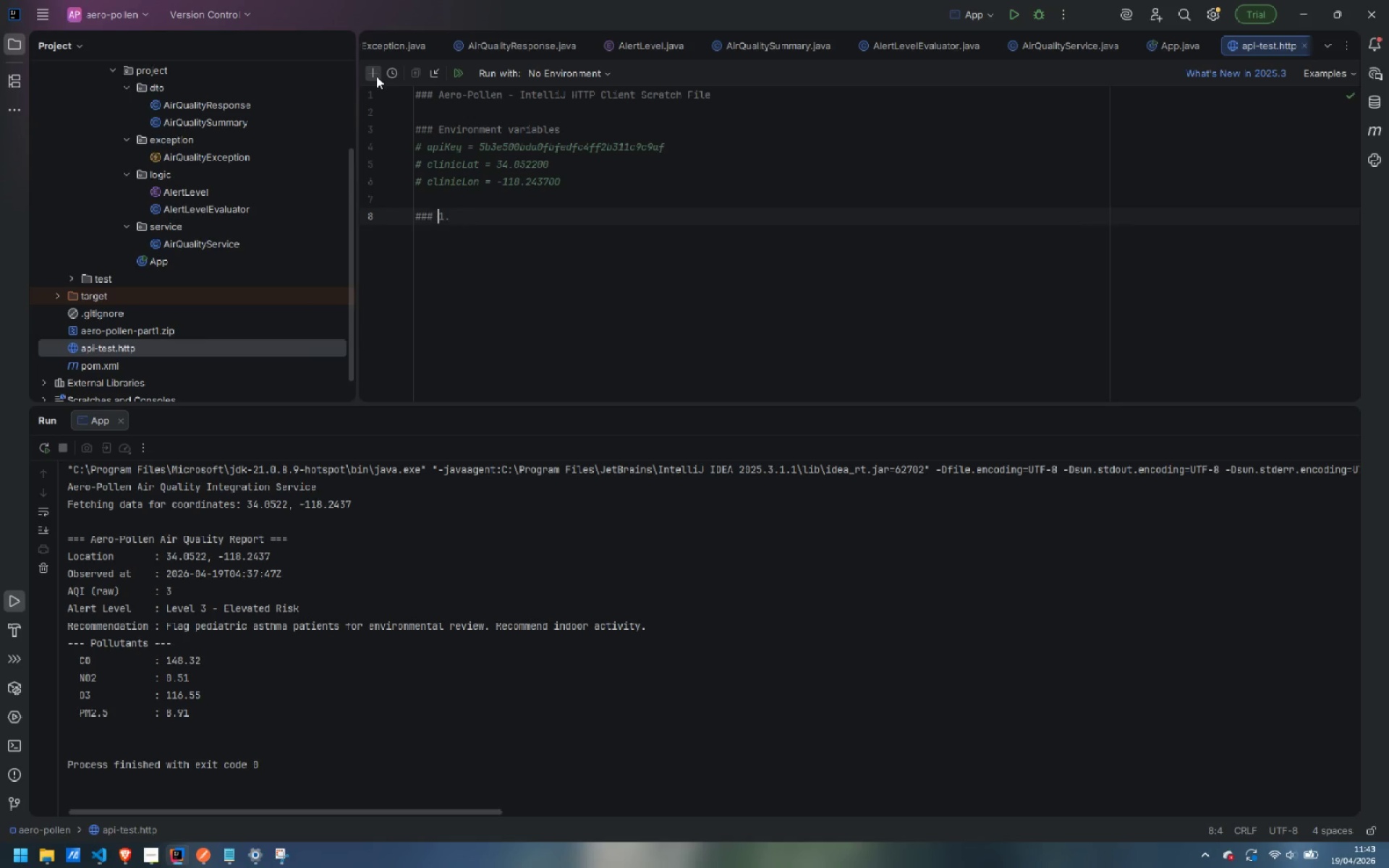 
key(ArrowRight)
 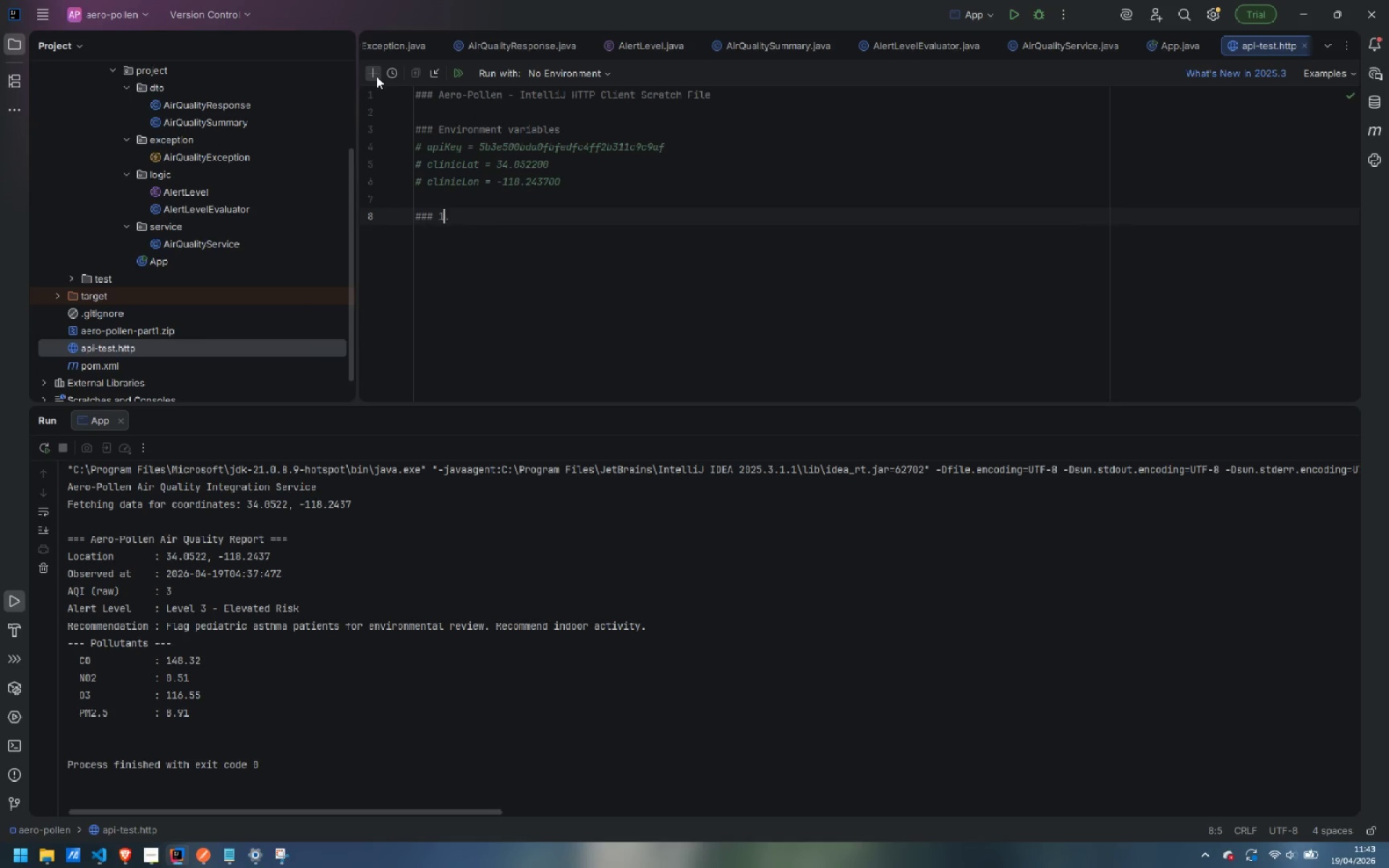 
key(ArrowRight)
 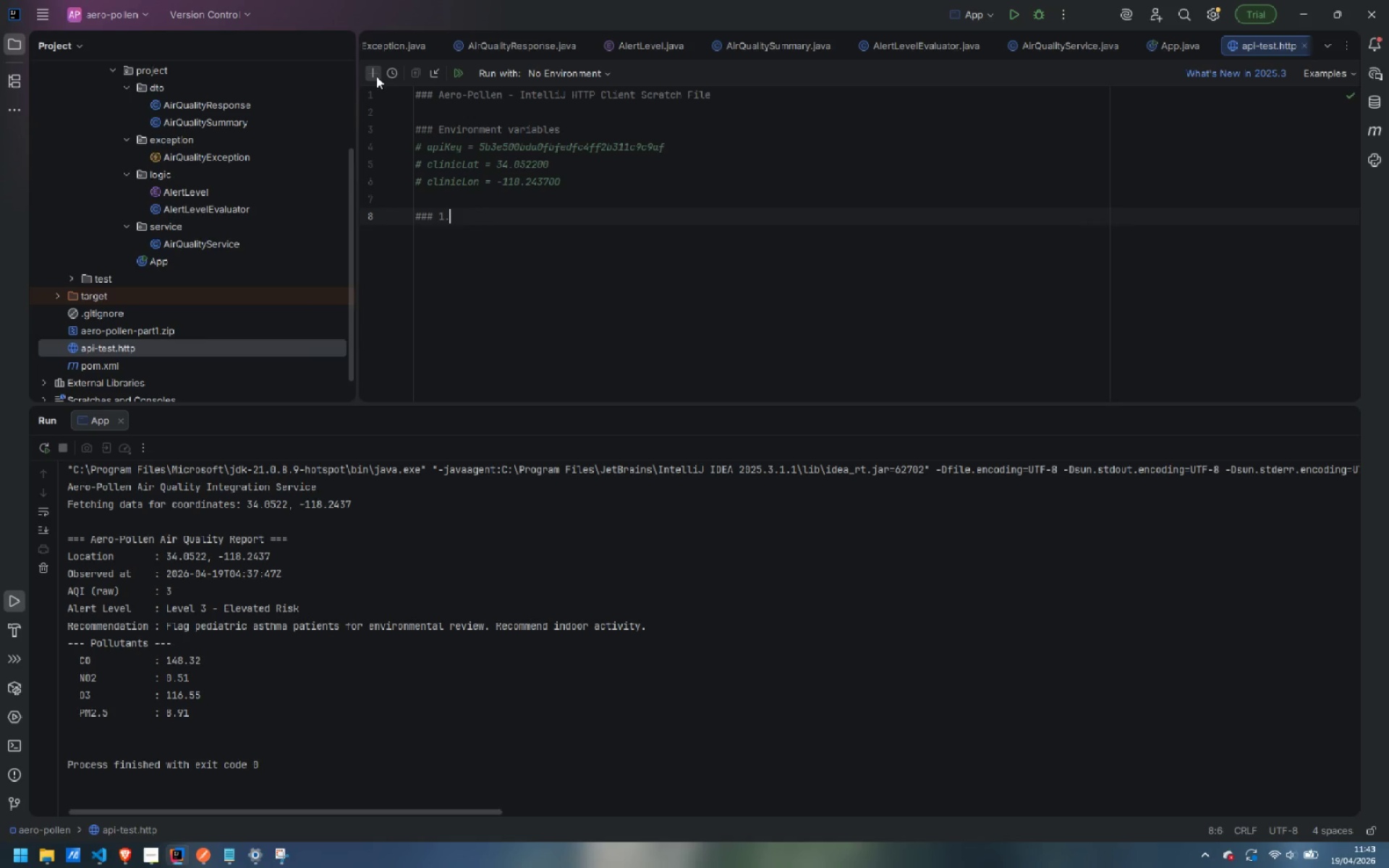 
key(ArrowRight)
 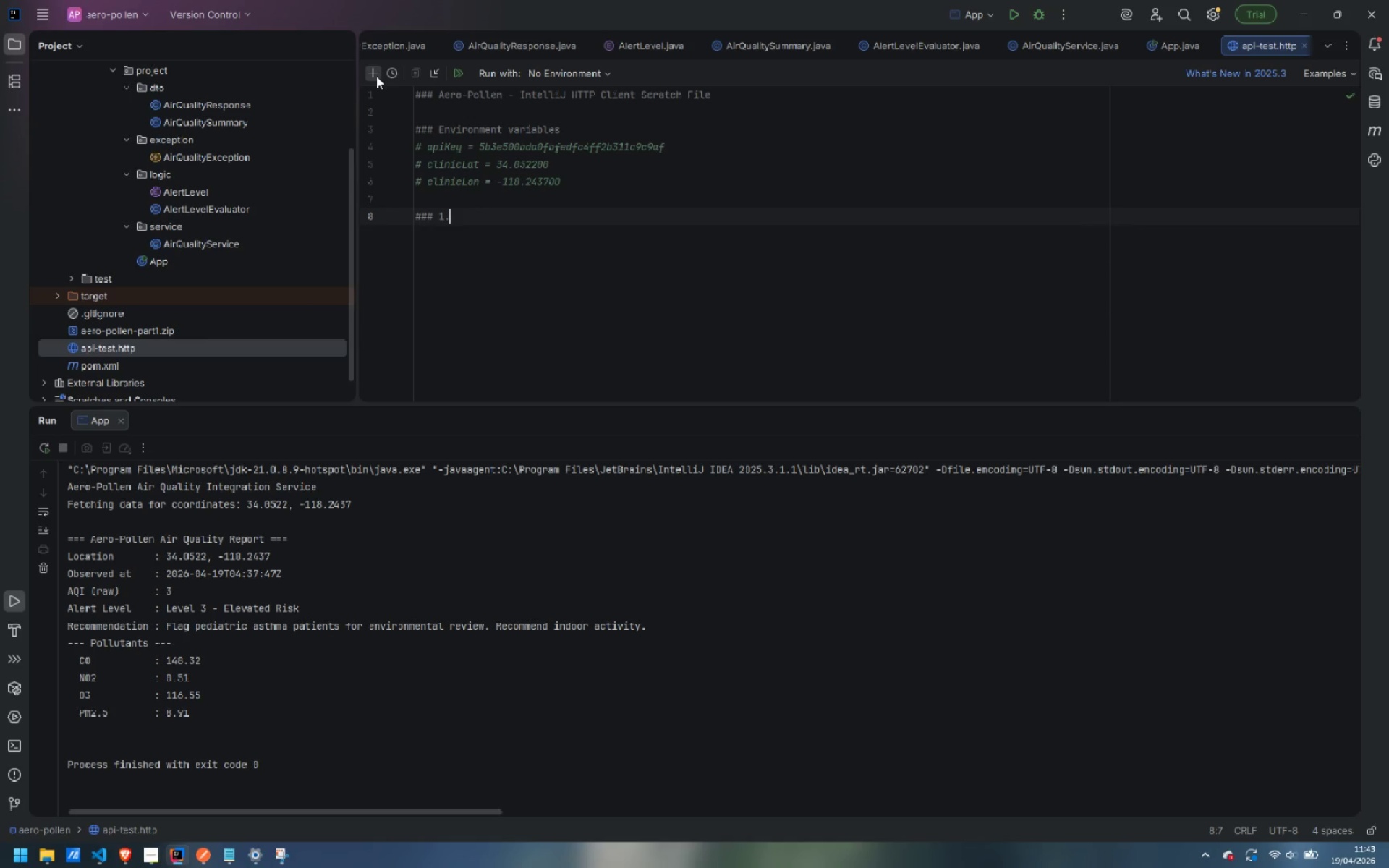 
type( Current AIR)
key(Backspace)
key(Backspace)
type(ir Polluta)
key(Backspace)
type(ion - clinic coordinates)
 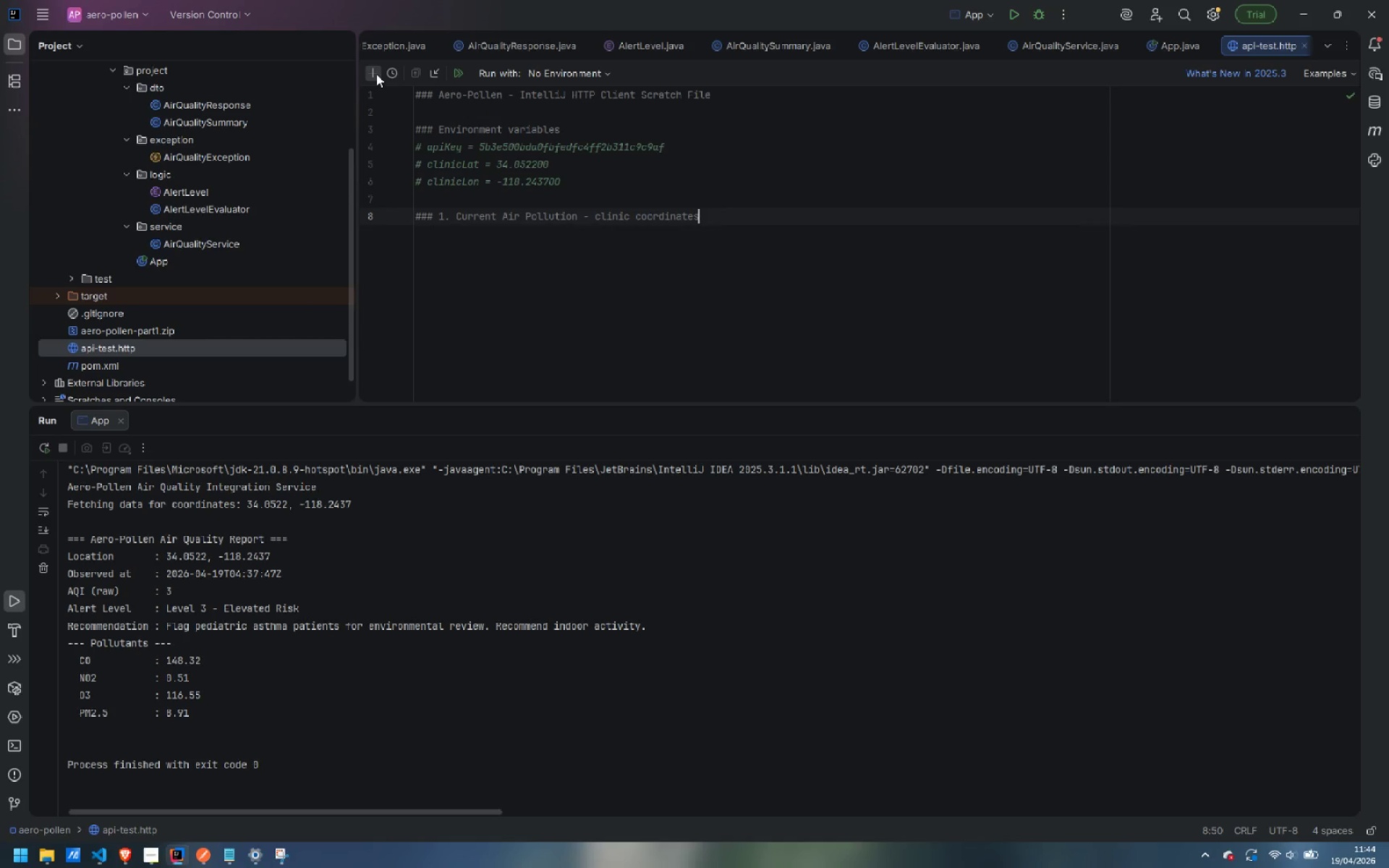 
key(Enter)
 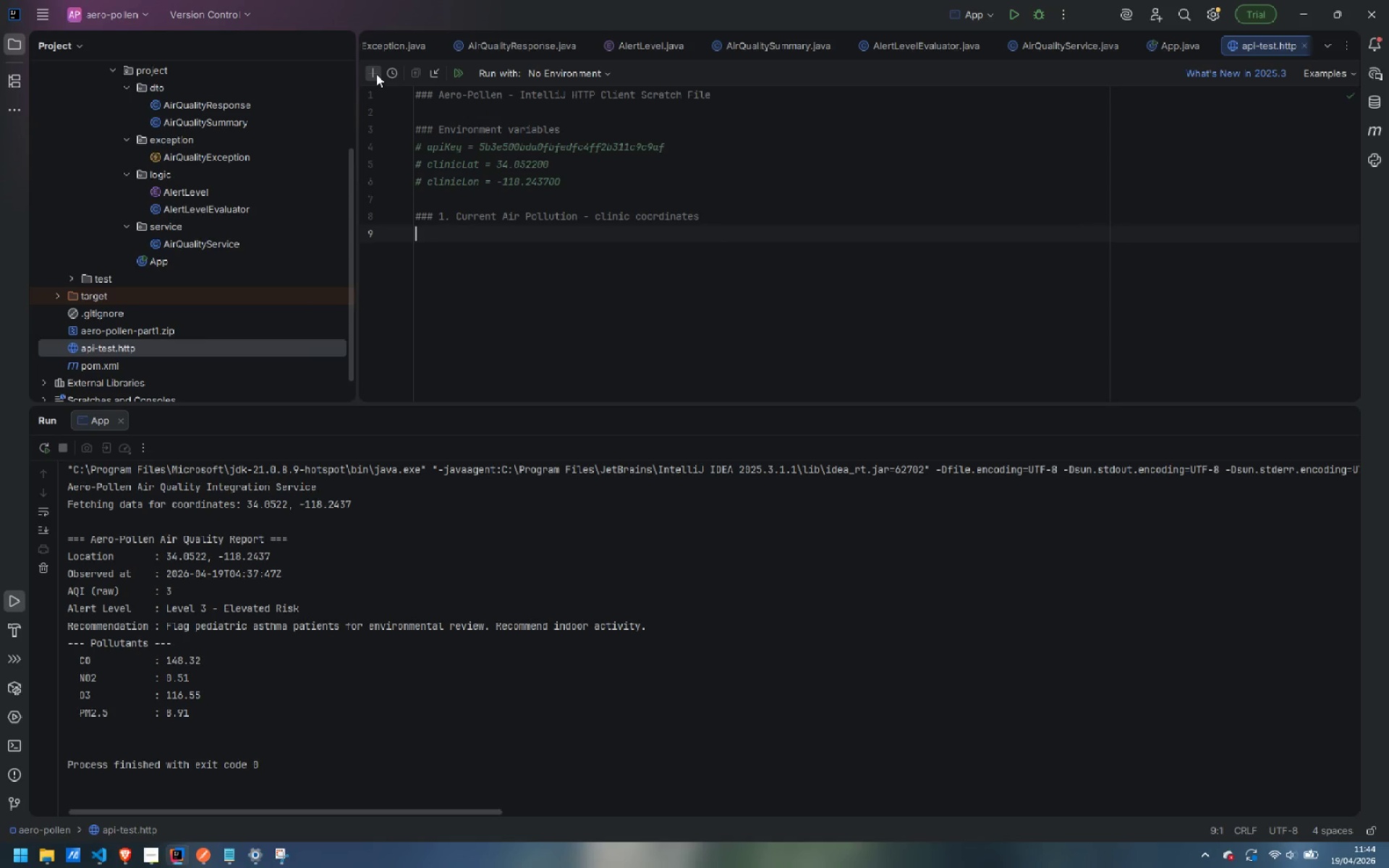 
type(# Sampe c)
key(Backspace)
type(successful response)
 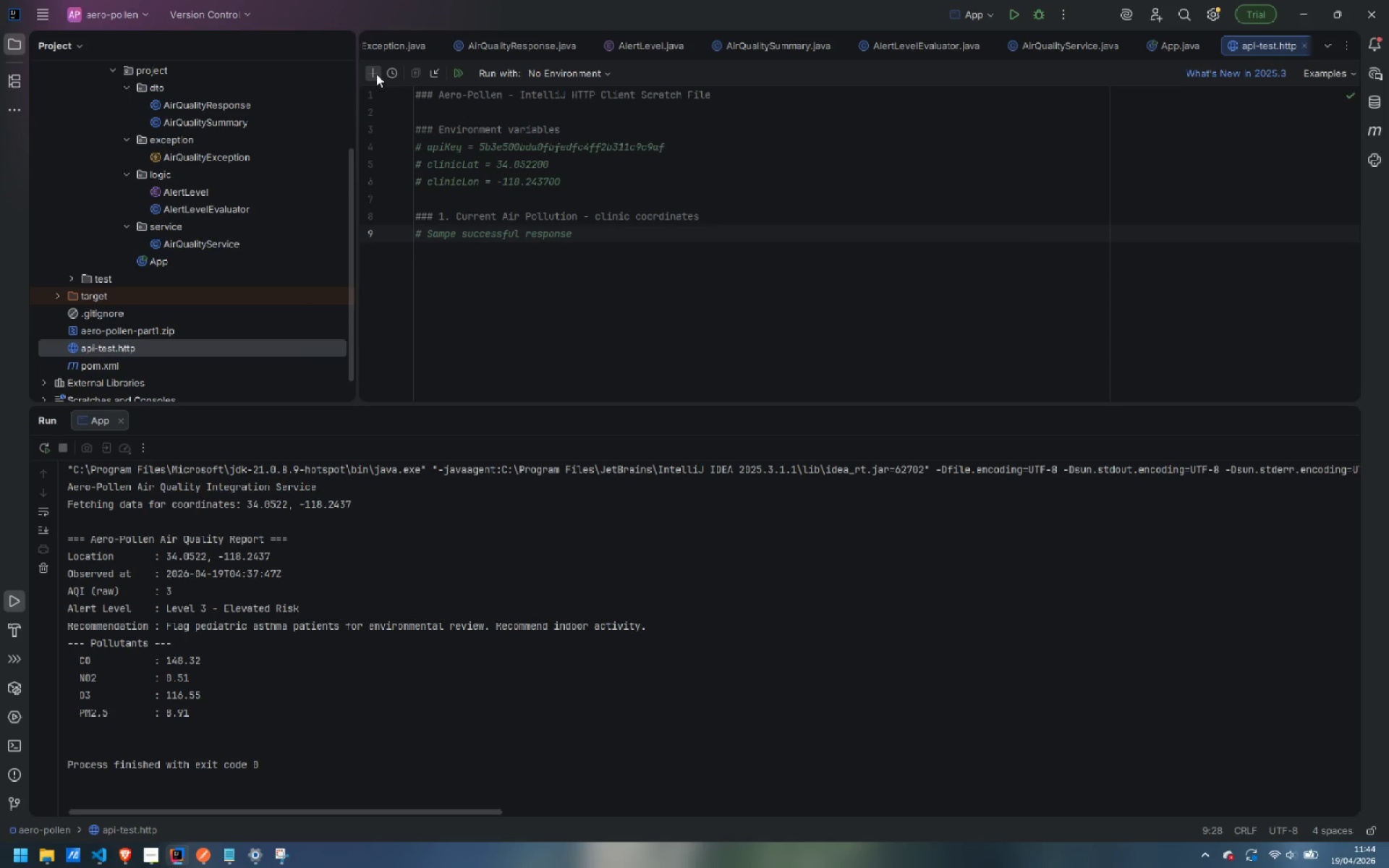 
wait(11.44)
 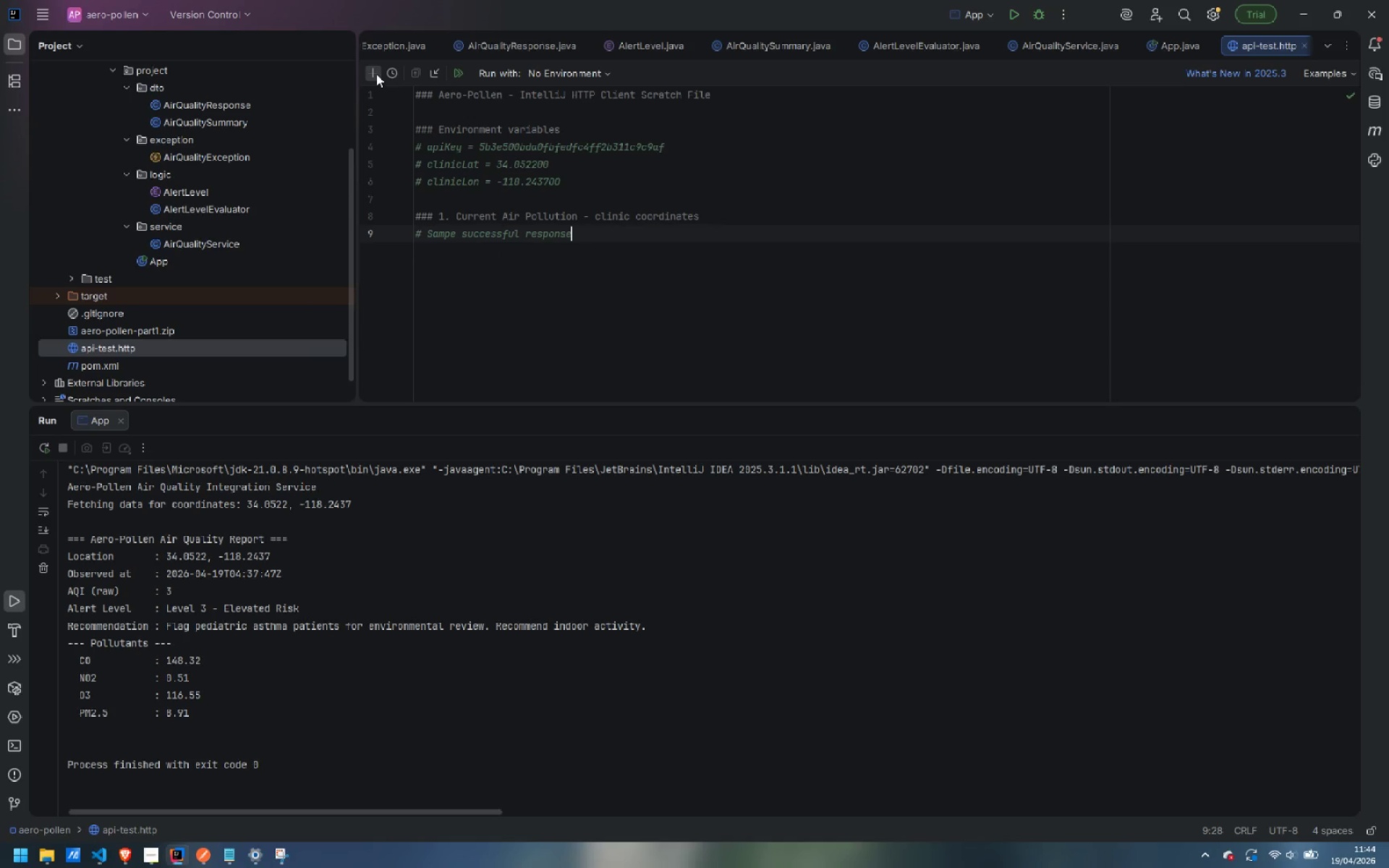 
key(Shift+Semicolon)
 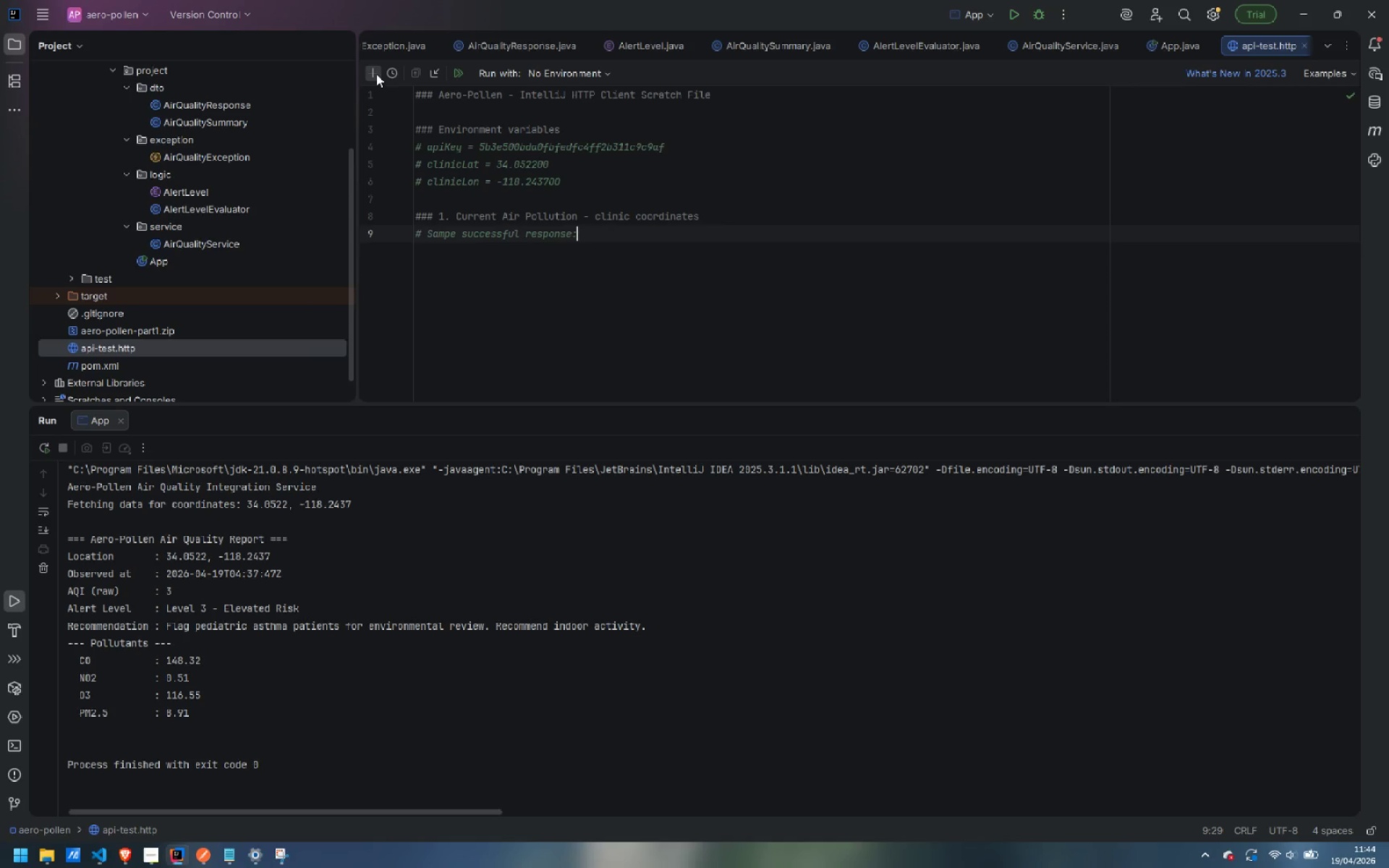 
key(Enter)
 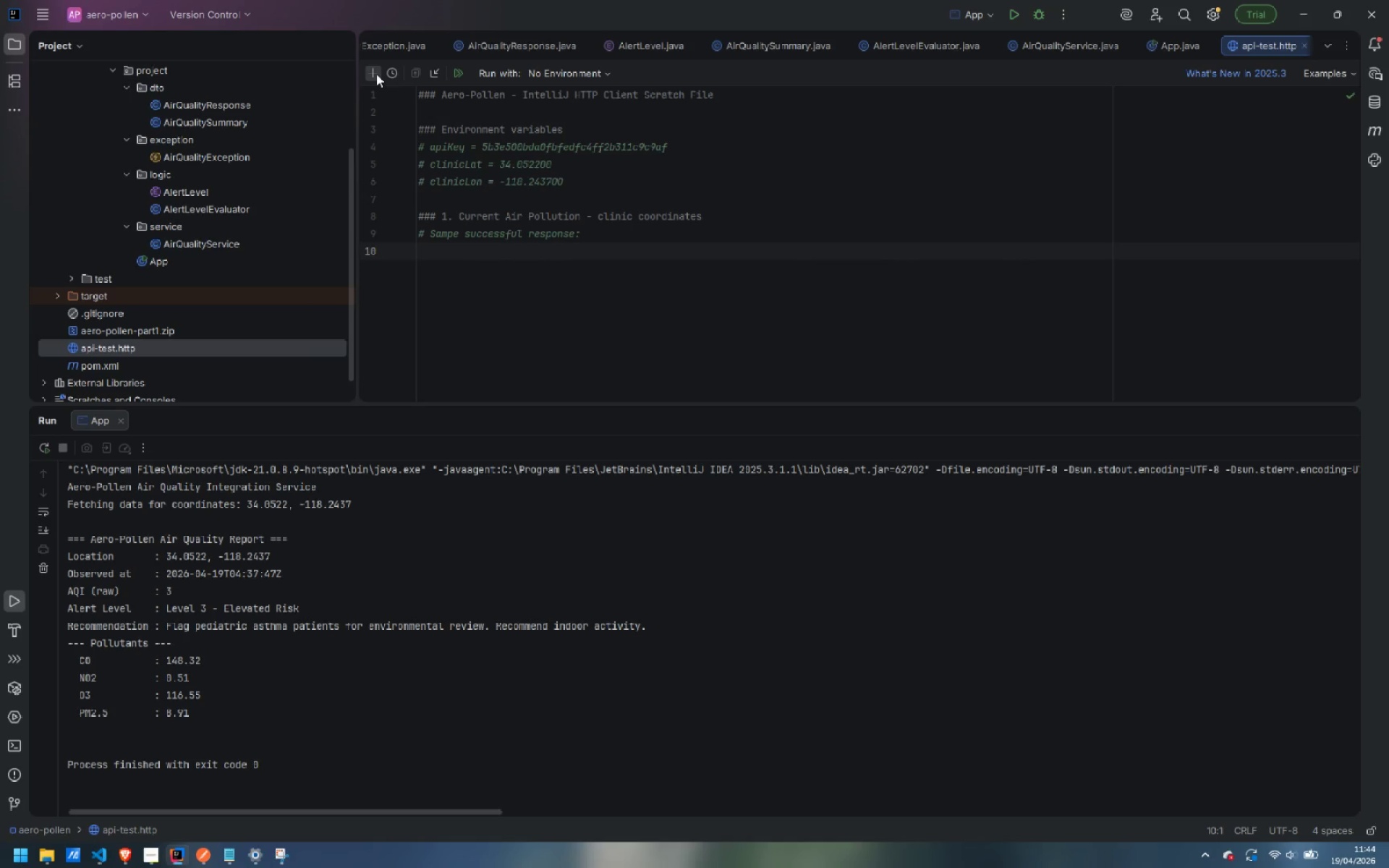 
key(Shift+BracketLeft)
 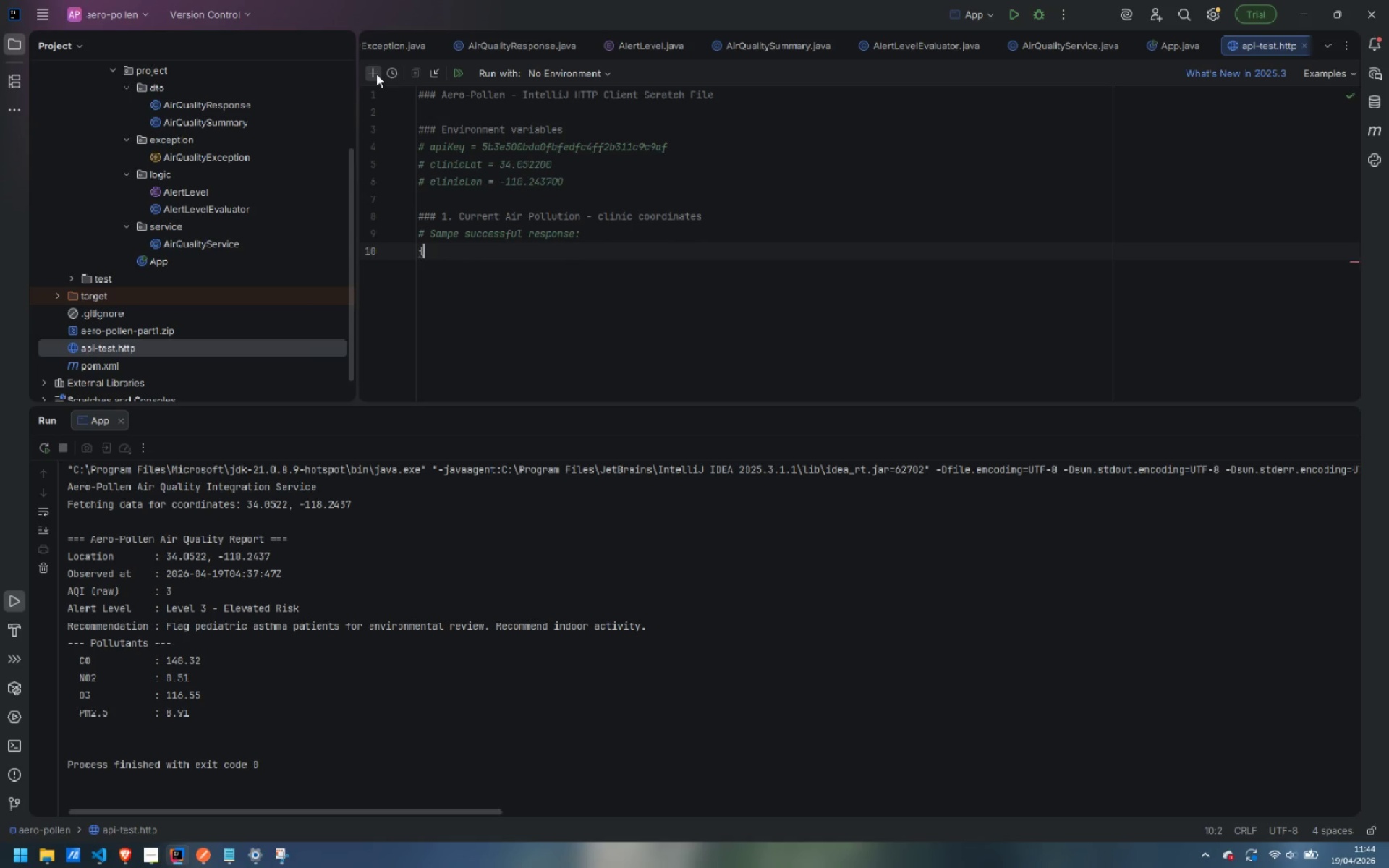 
key(Enter)
 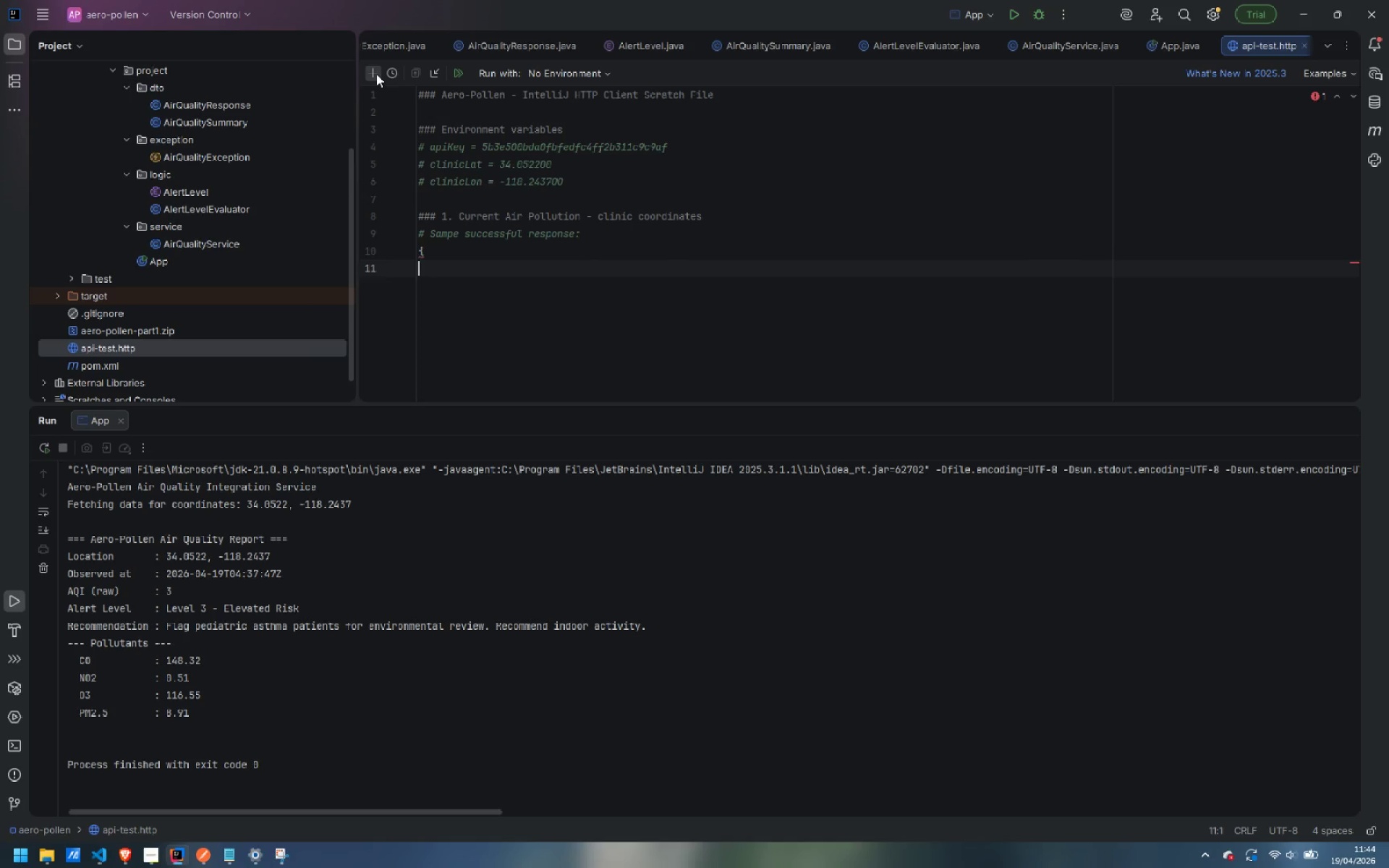 
key(Backspace)
 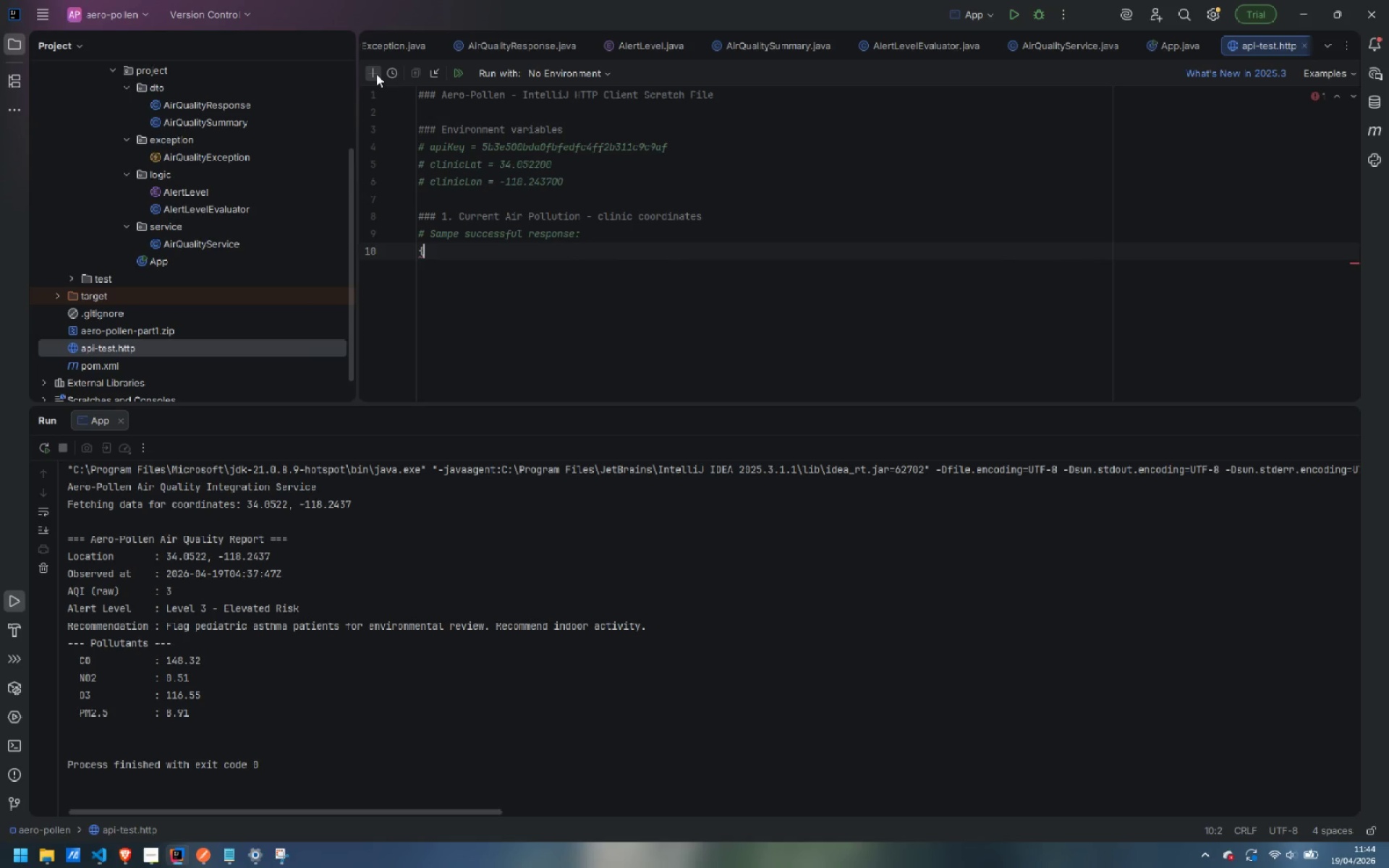 
key(Backspace)
 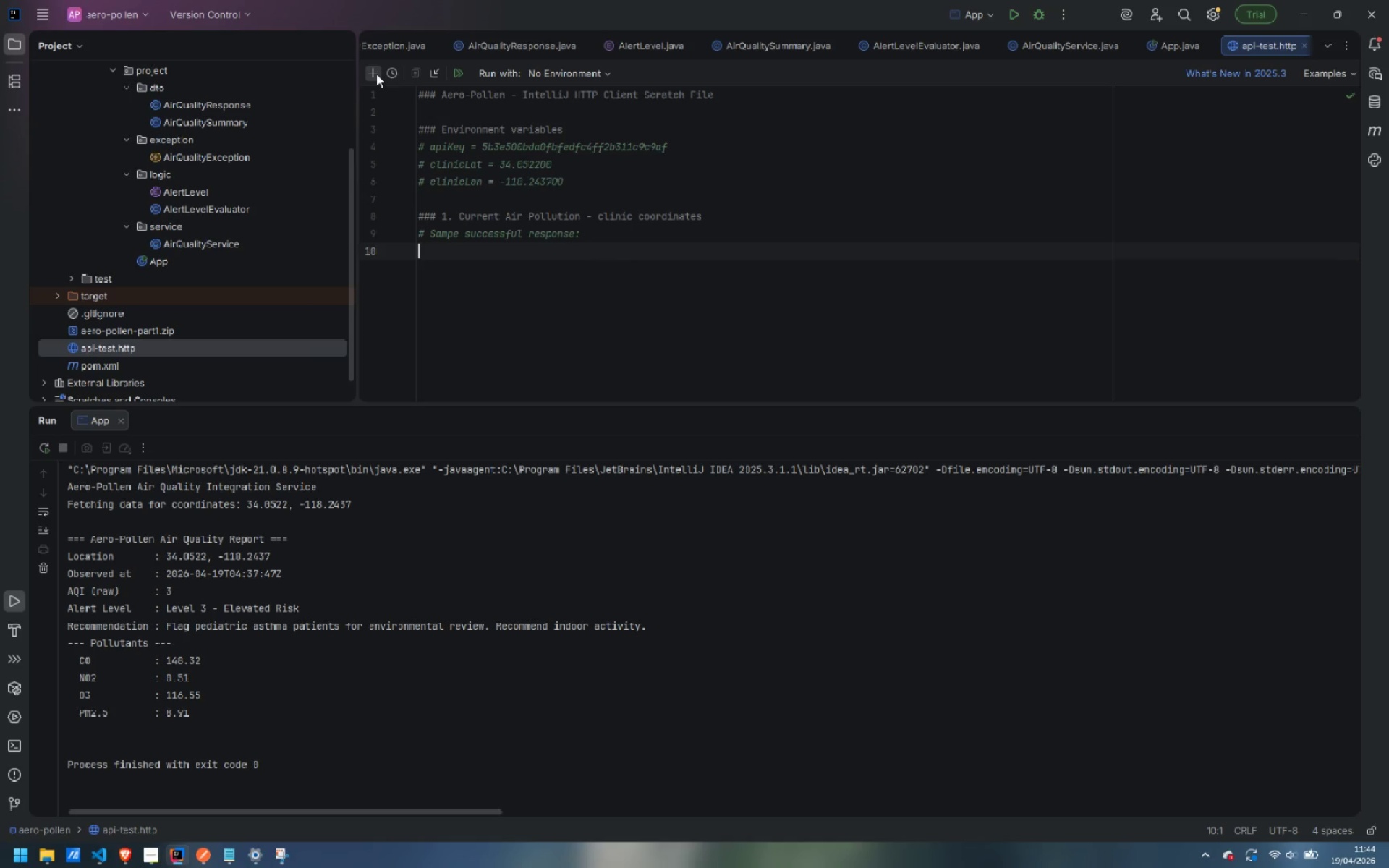 
key(Shift+3)
 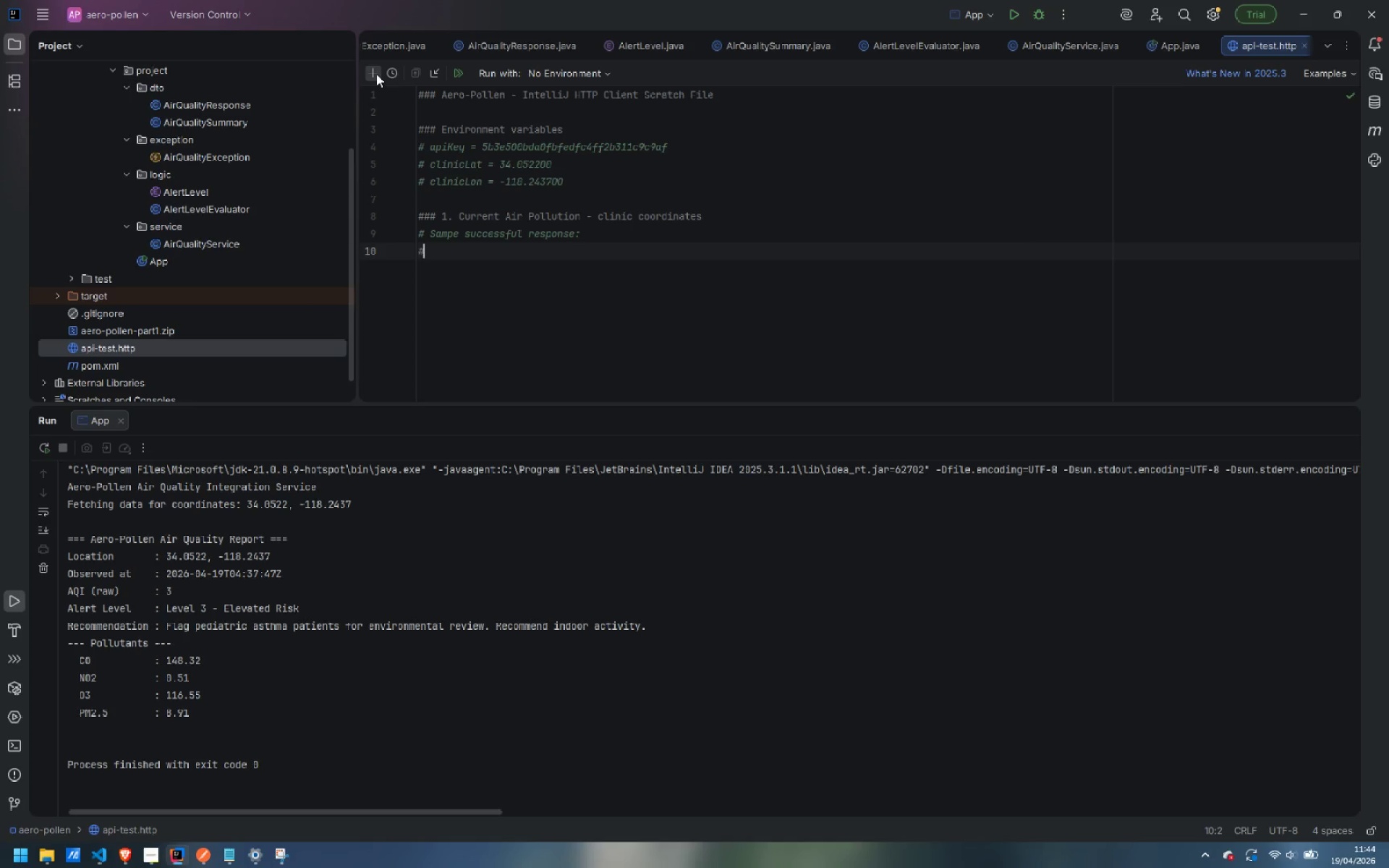 
key(Shift+Space)
 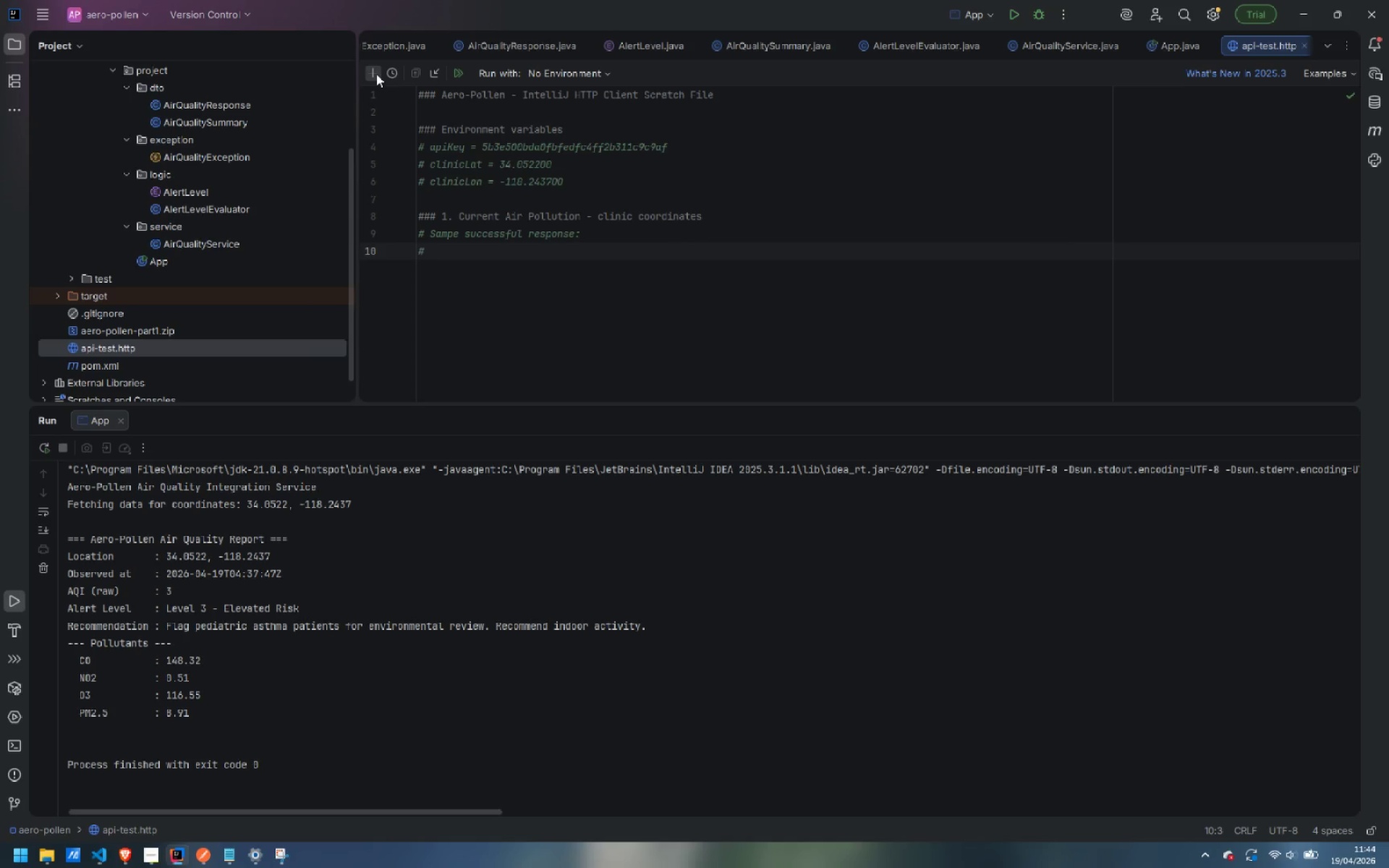 
key(Shift+BracketLeft)
 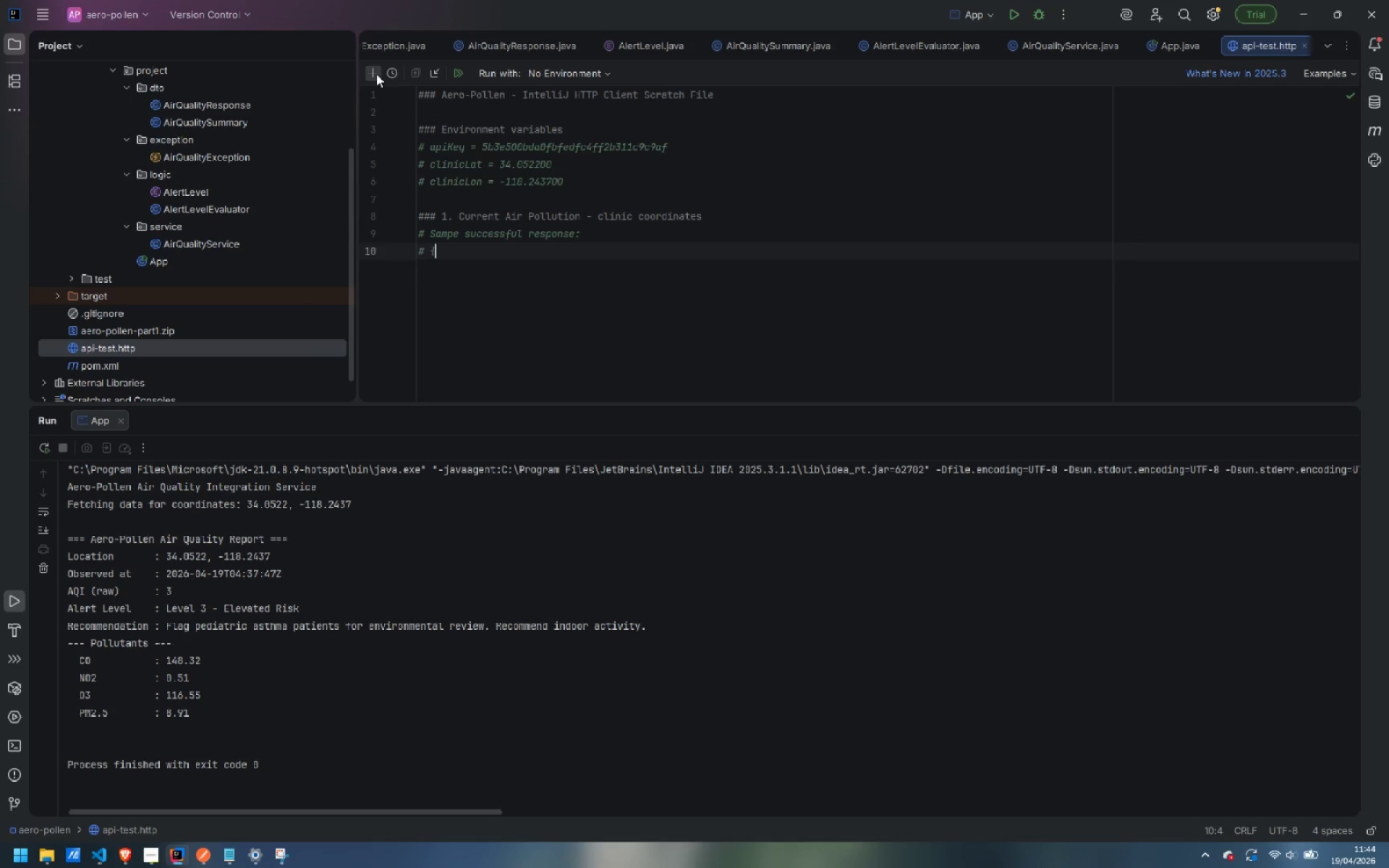 
key(Enter)
 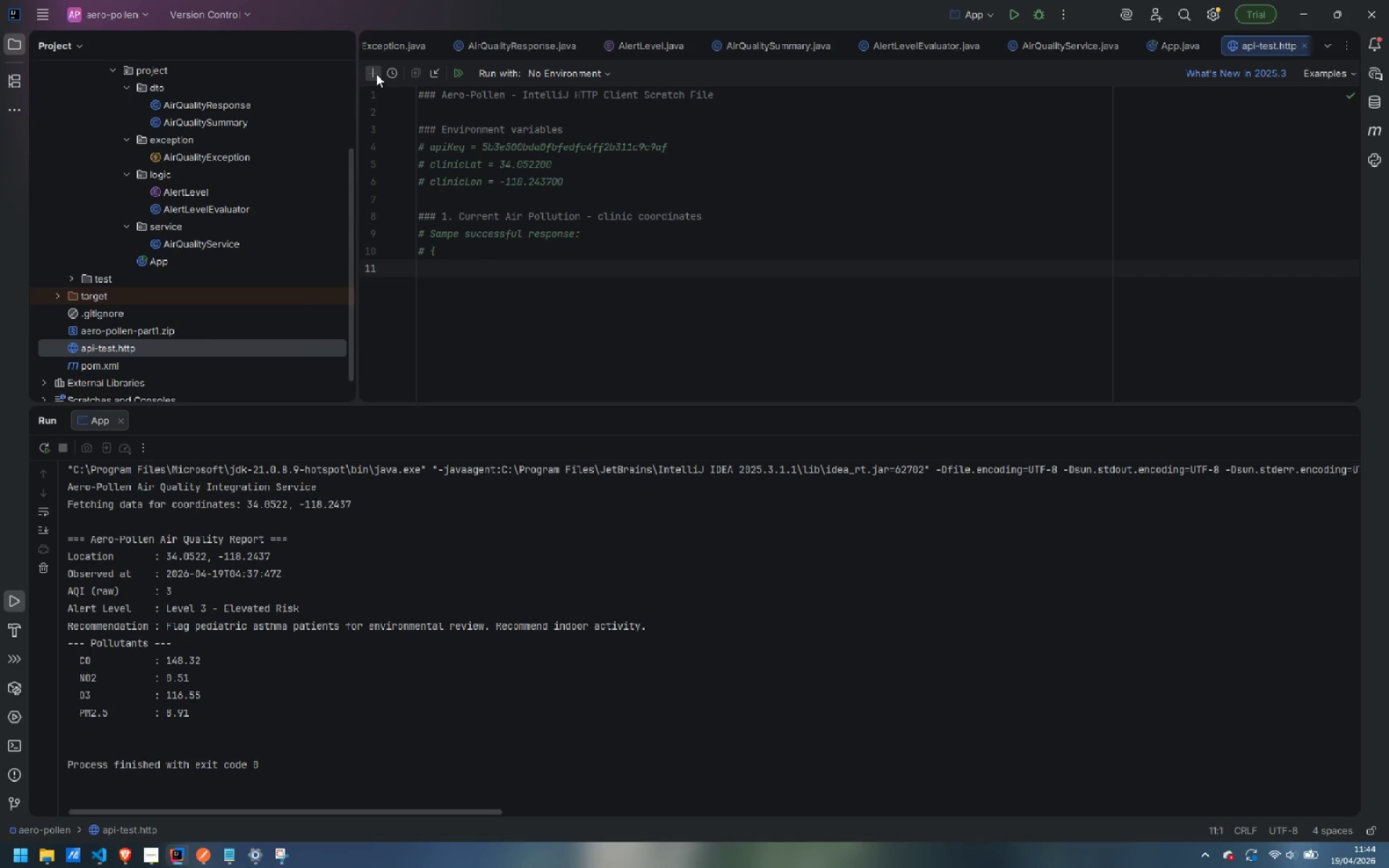 
type(#   "cor)
key(Backspace)
key(Backspace)
type(oord": {})
 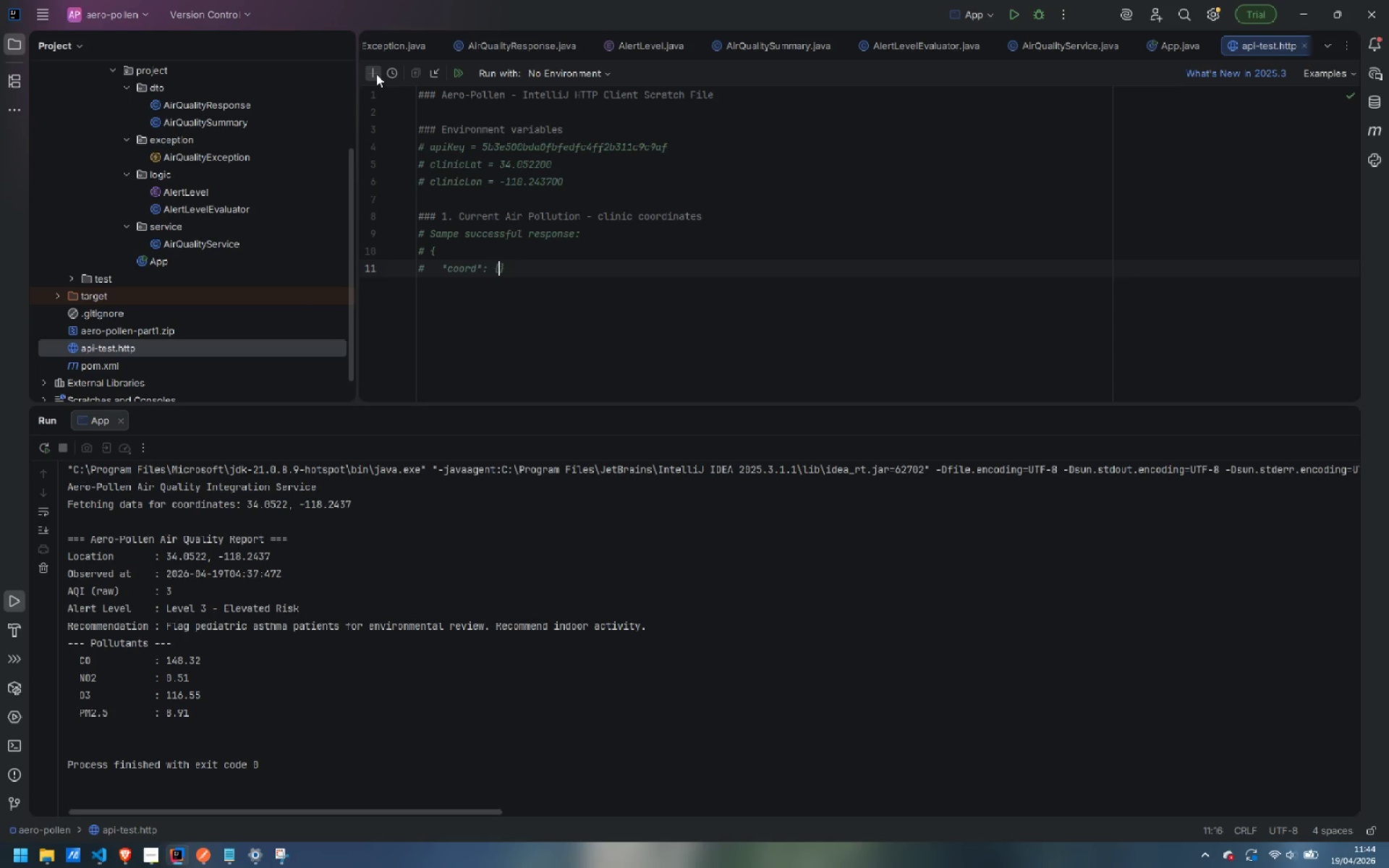 
 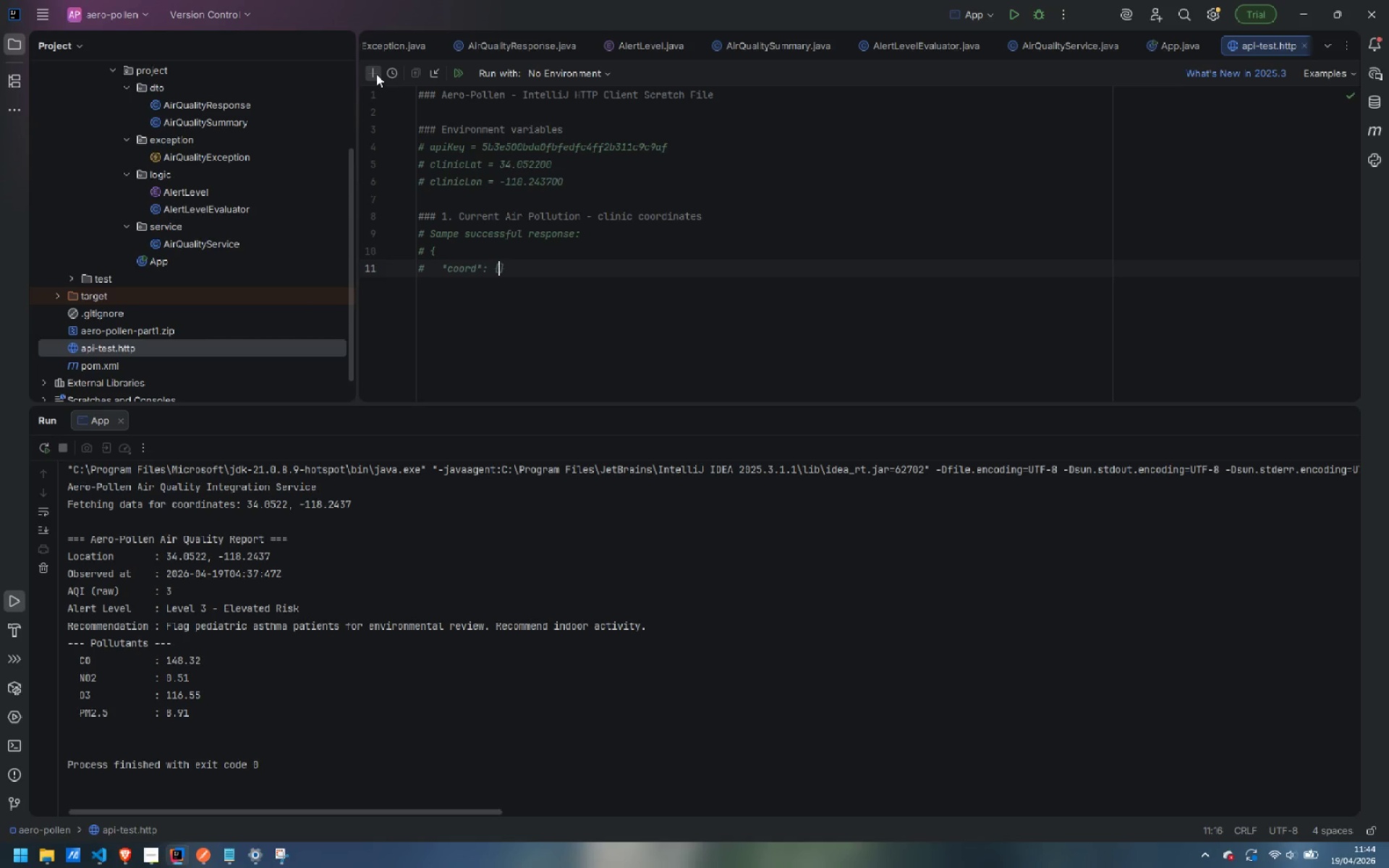 
key(ArrowLeft)
 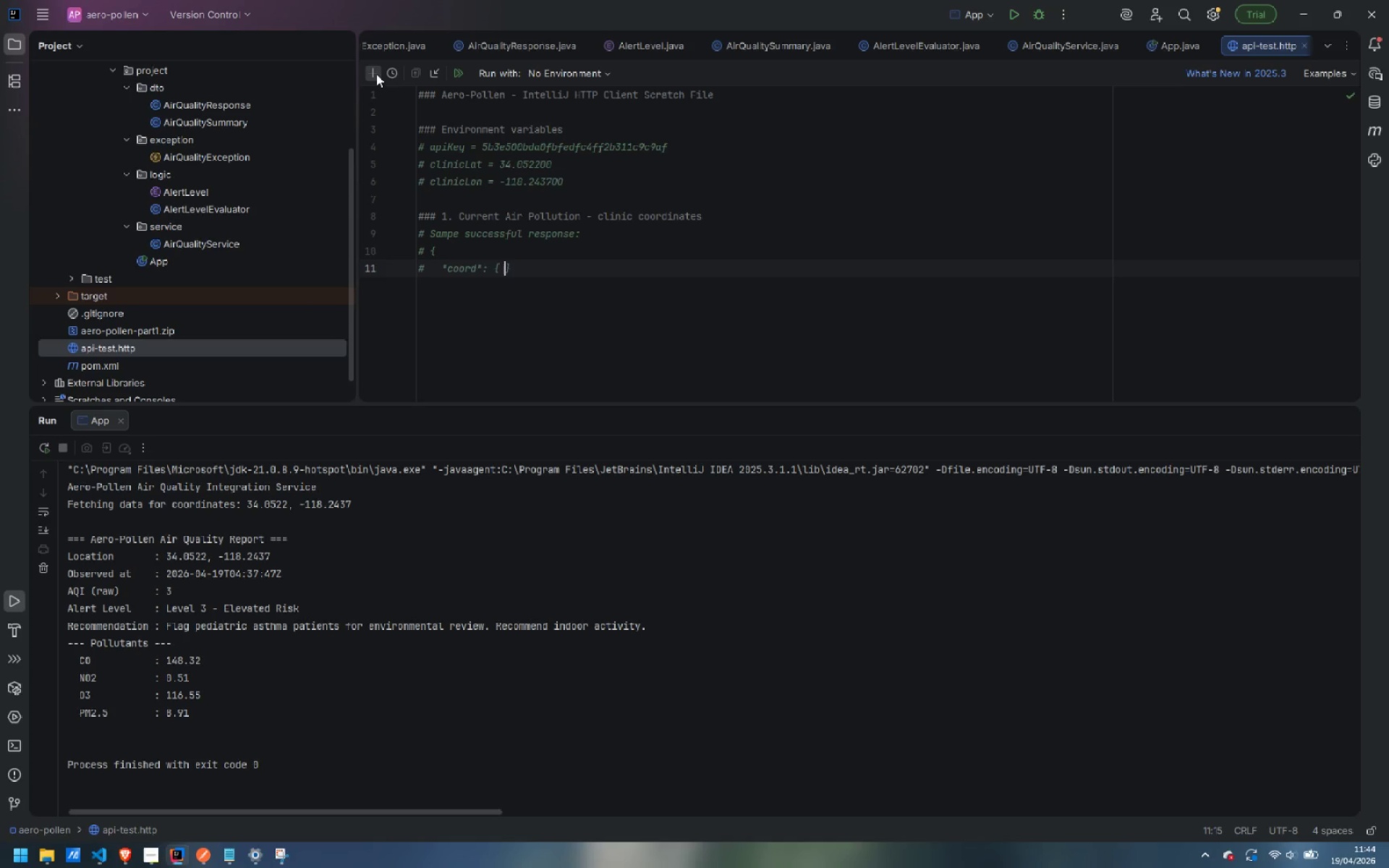 
key(Space)
 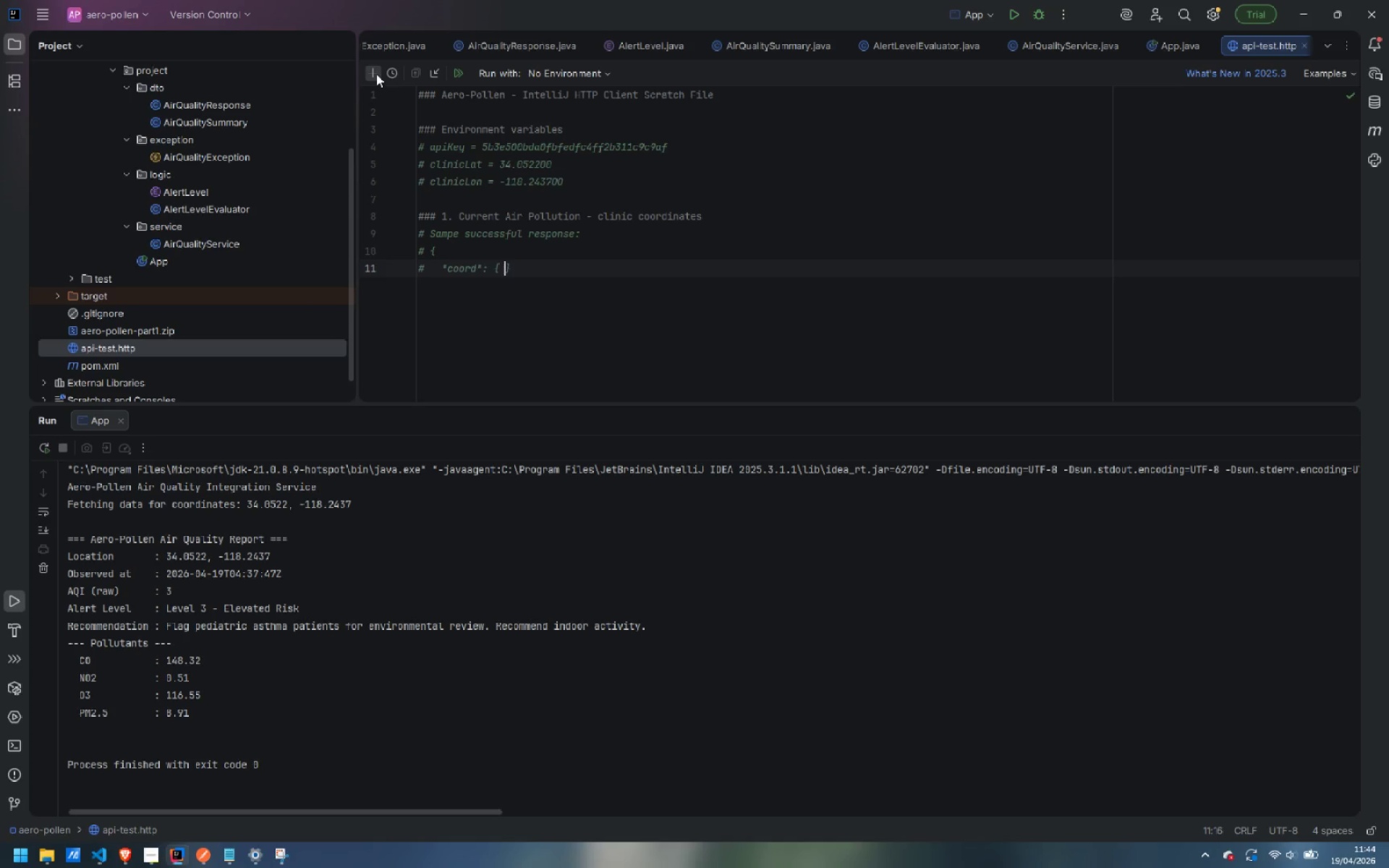 
key(Space)
 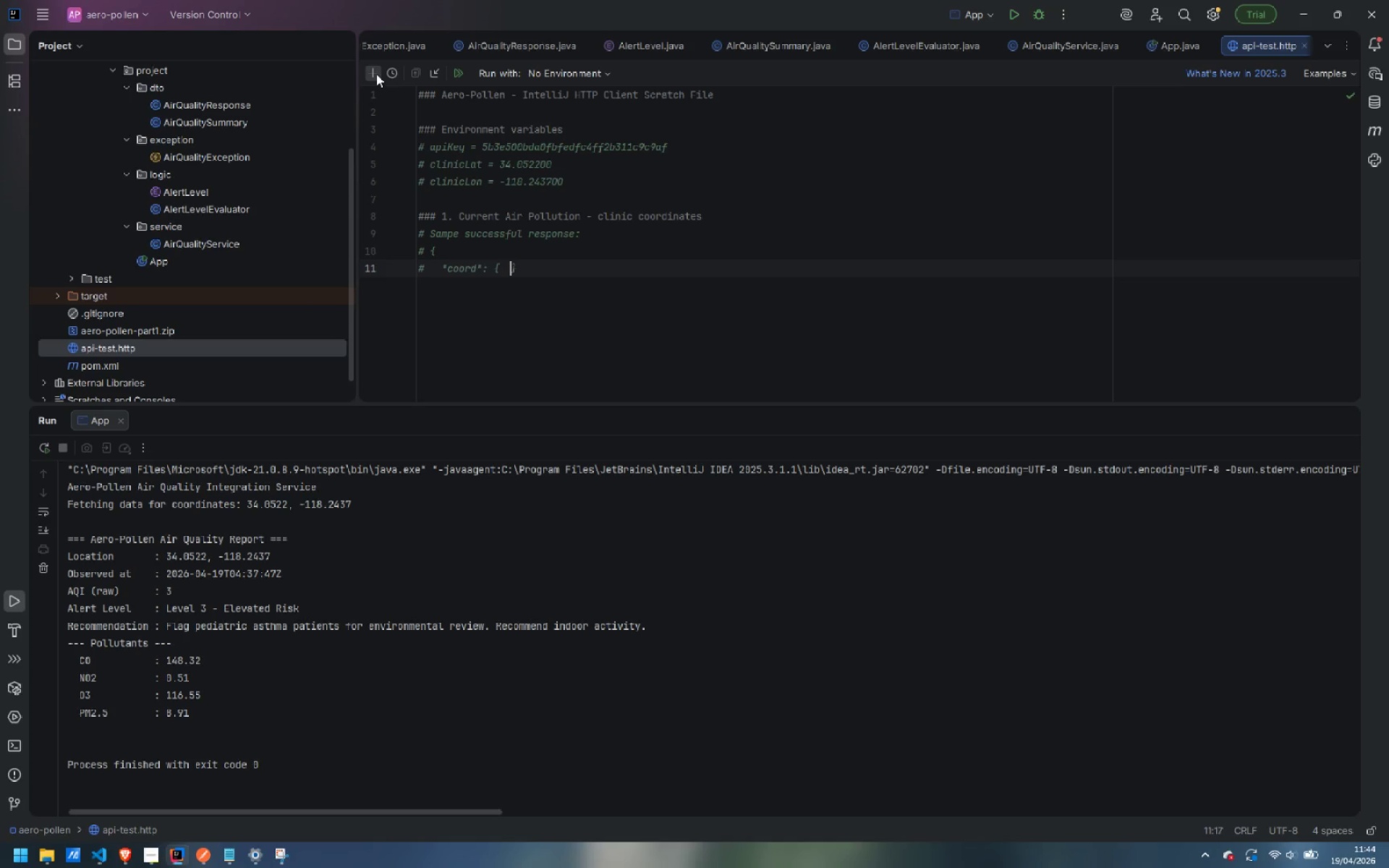 
key(ArrowLeft)
 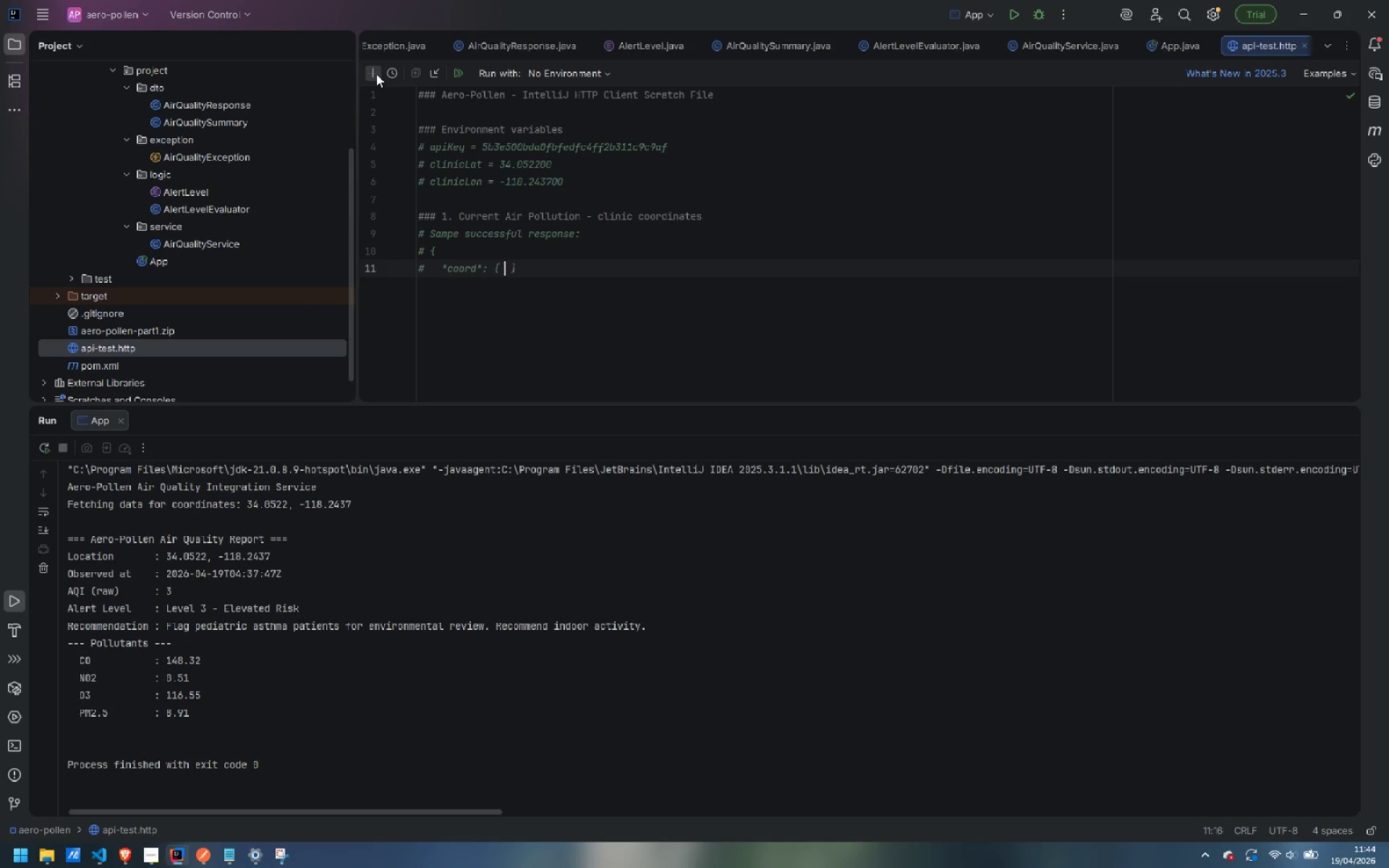 
type("lon": -118.2437, "lat": 34.0522)
 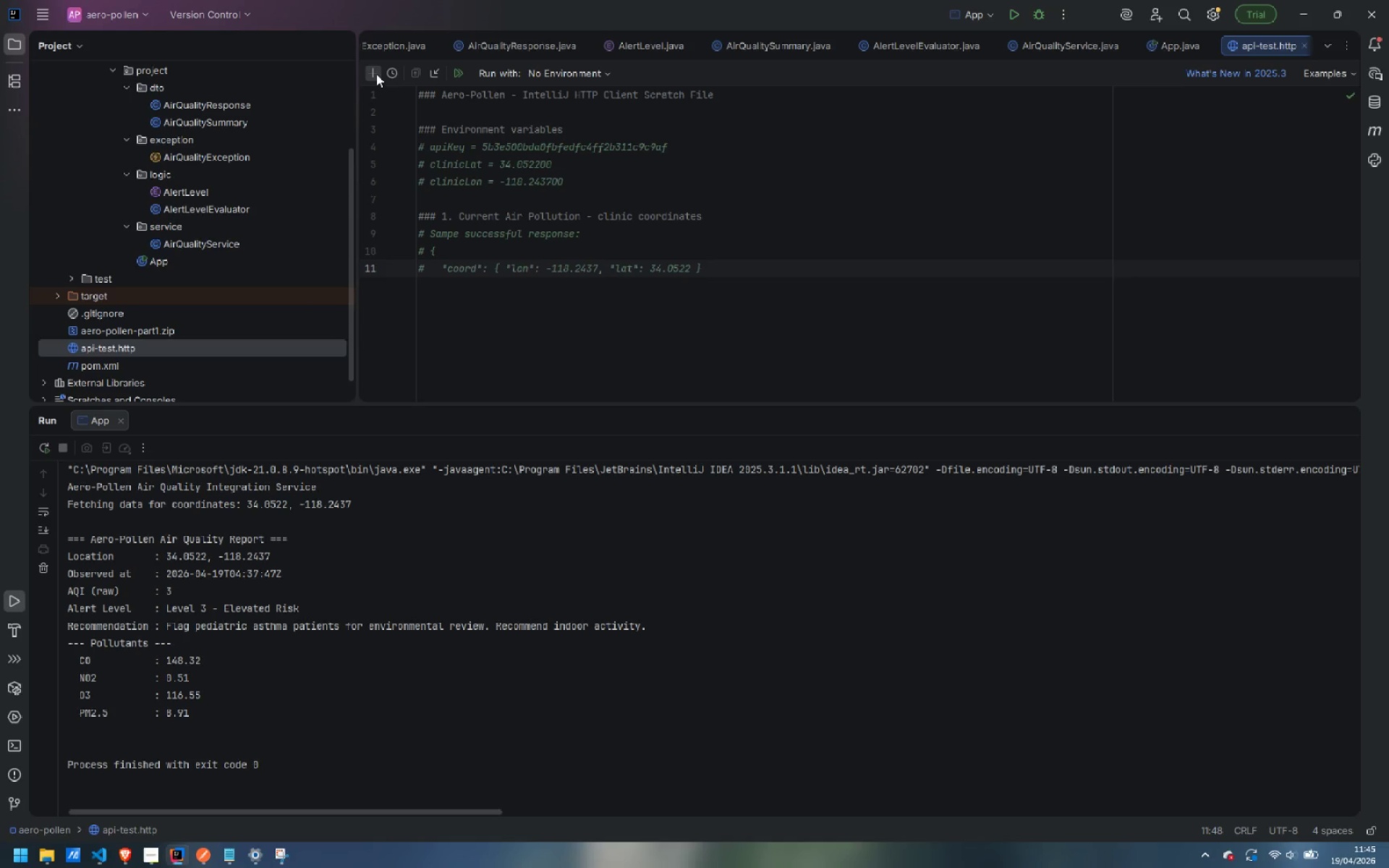 
key(ArrowRight)
 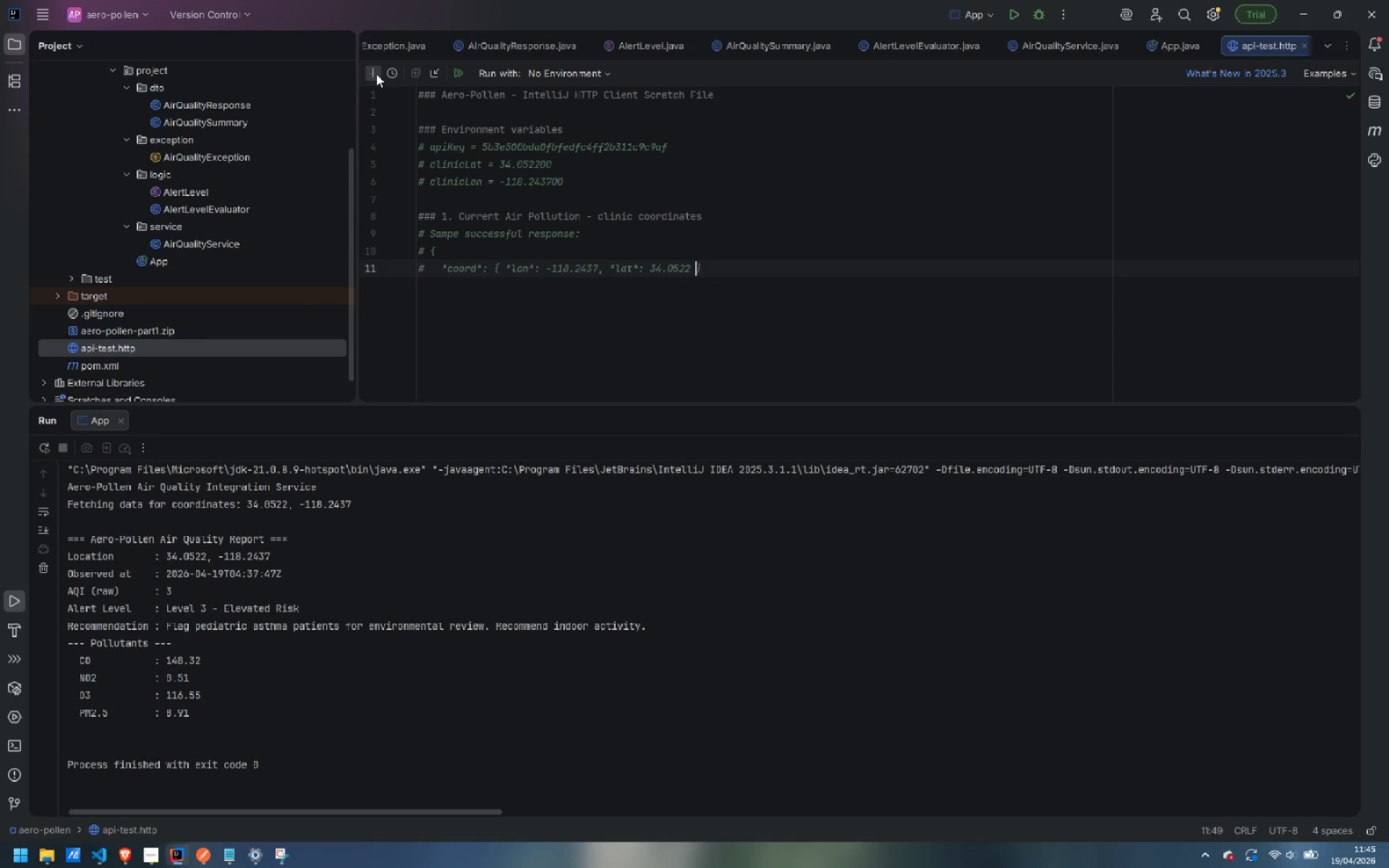 
key(ArrowRight)
 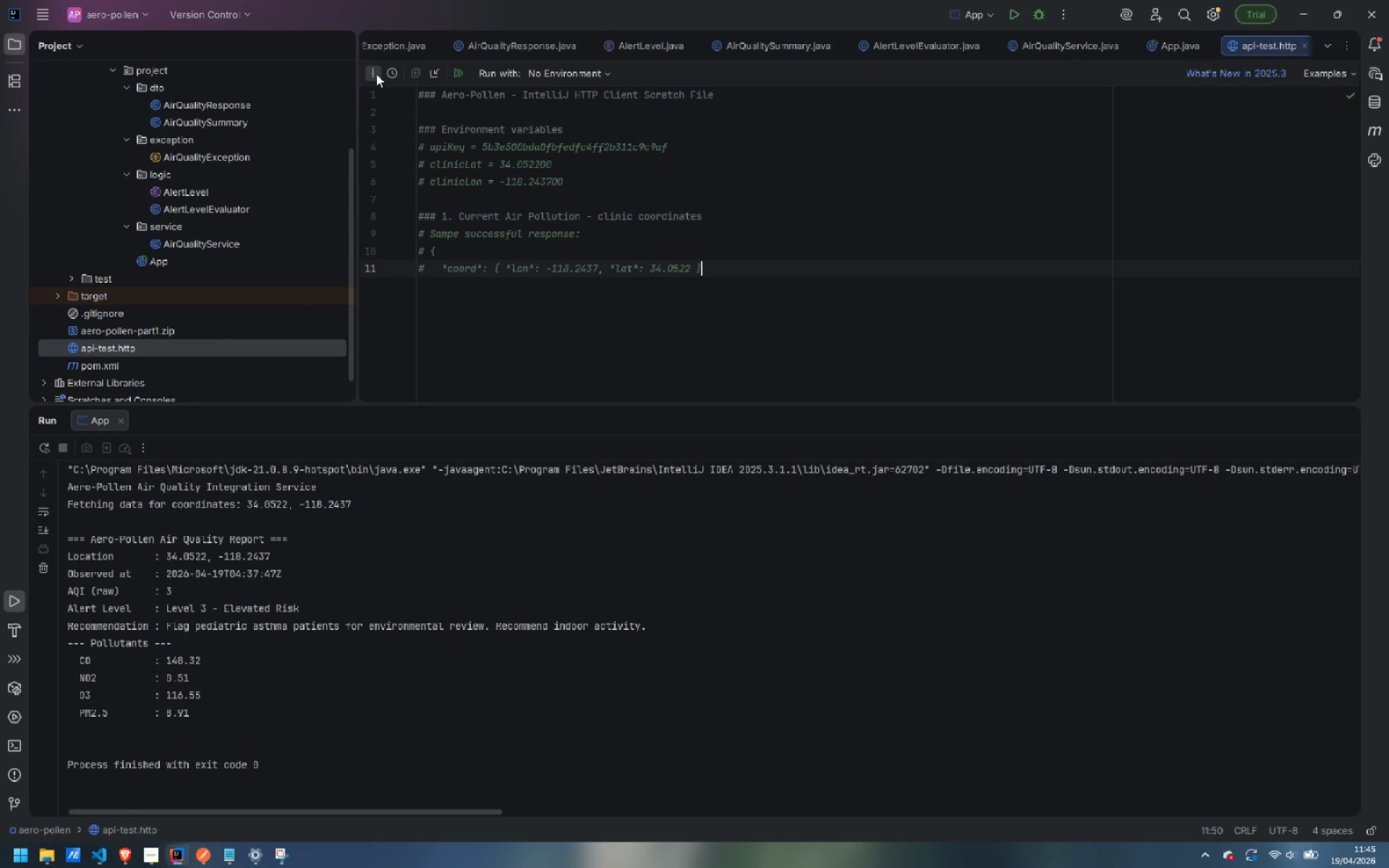 
key(ArrowLeft)
 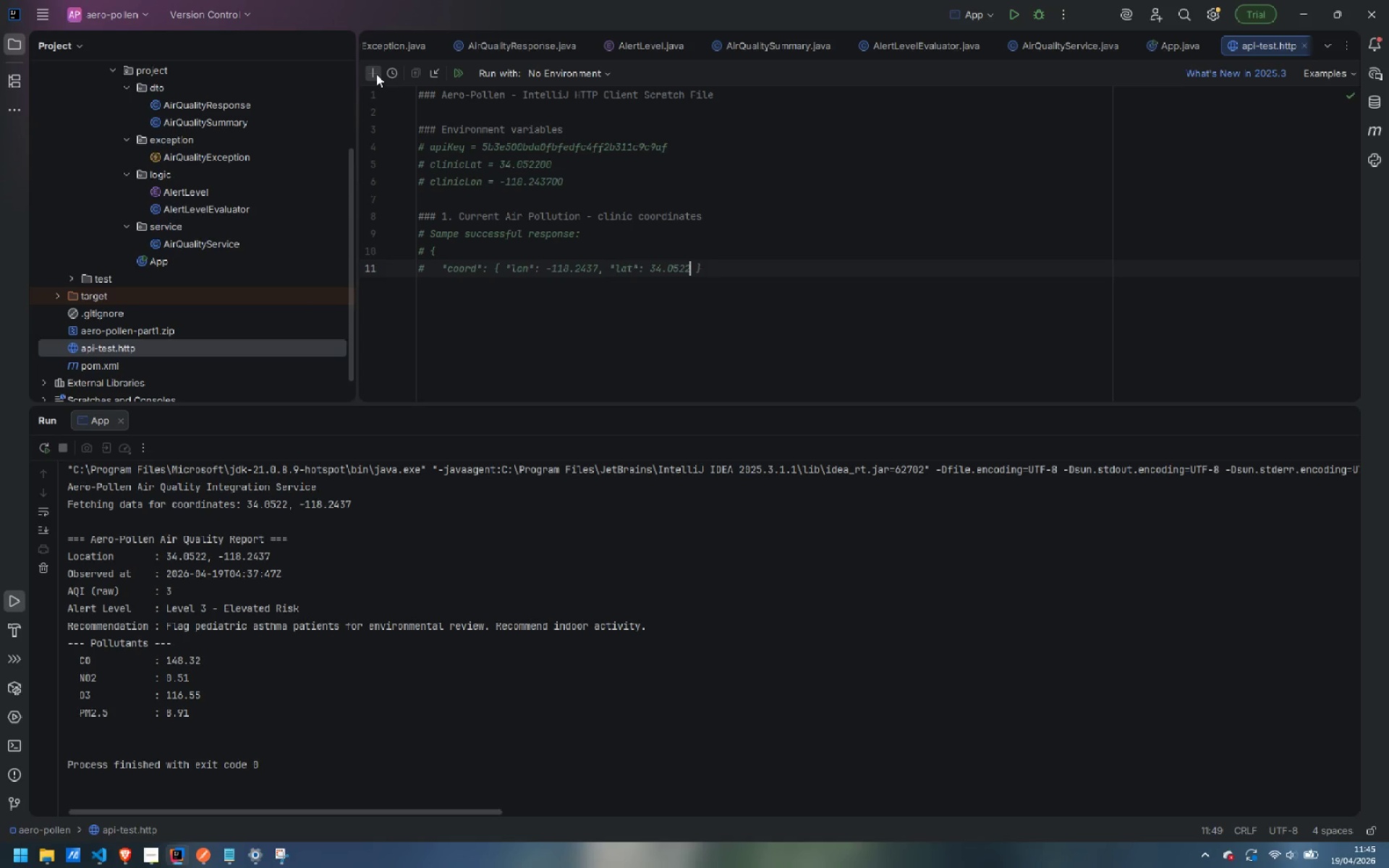 
key(ArrowLeft)
 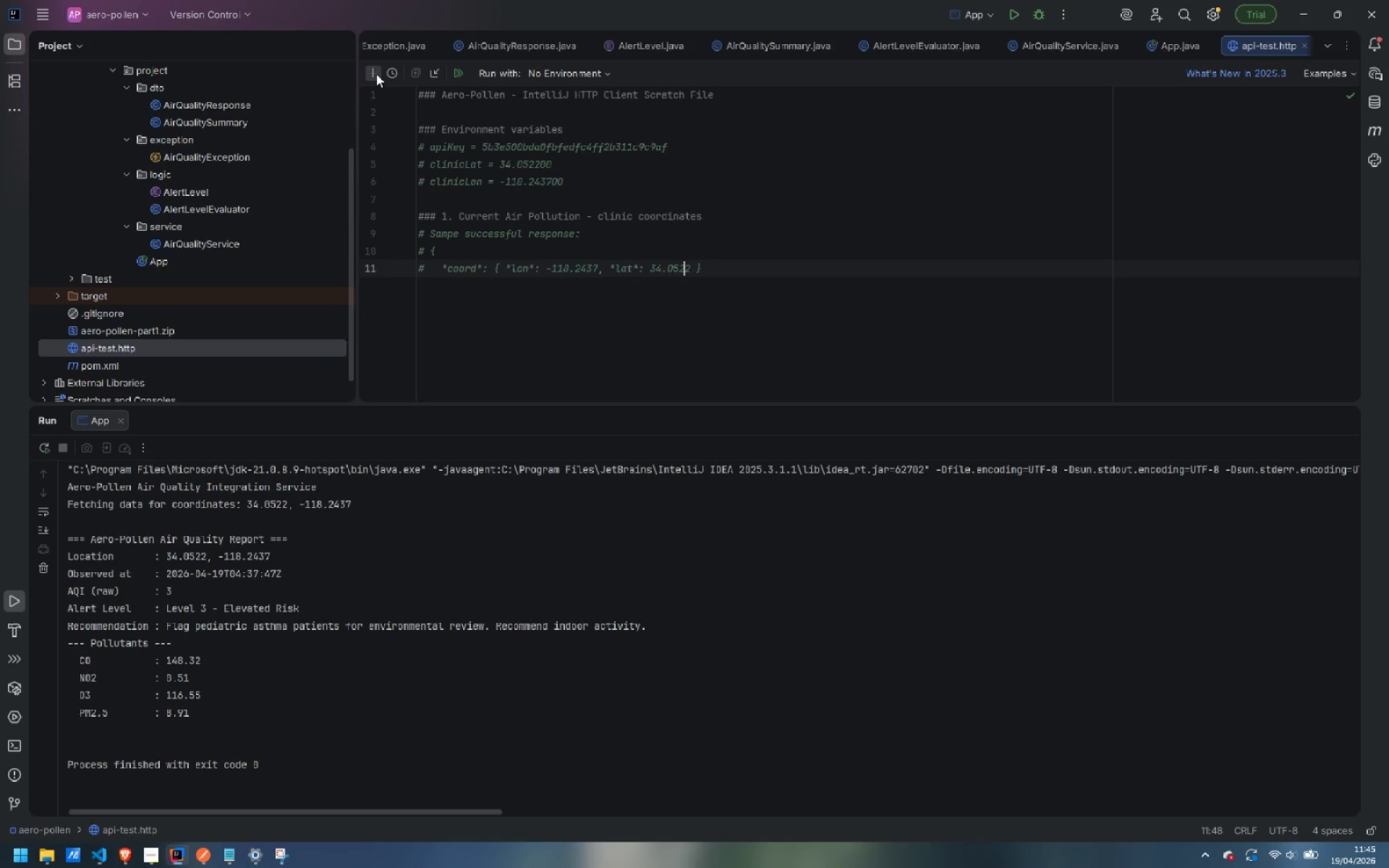 
key(ArrowLeft)
 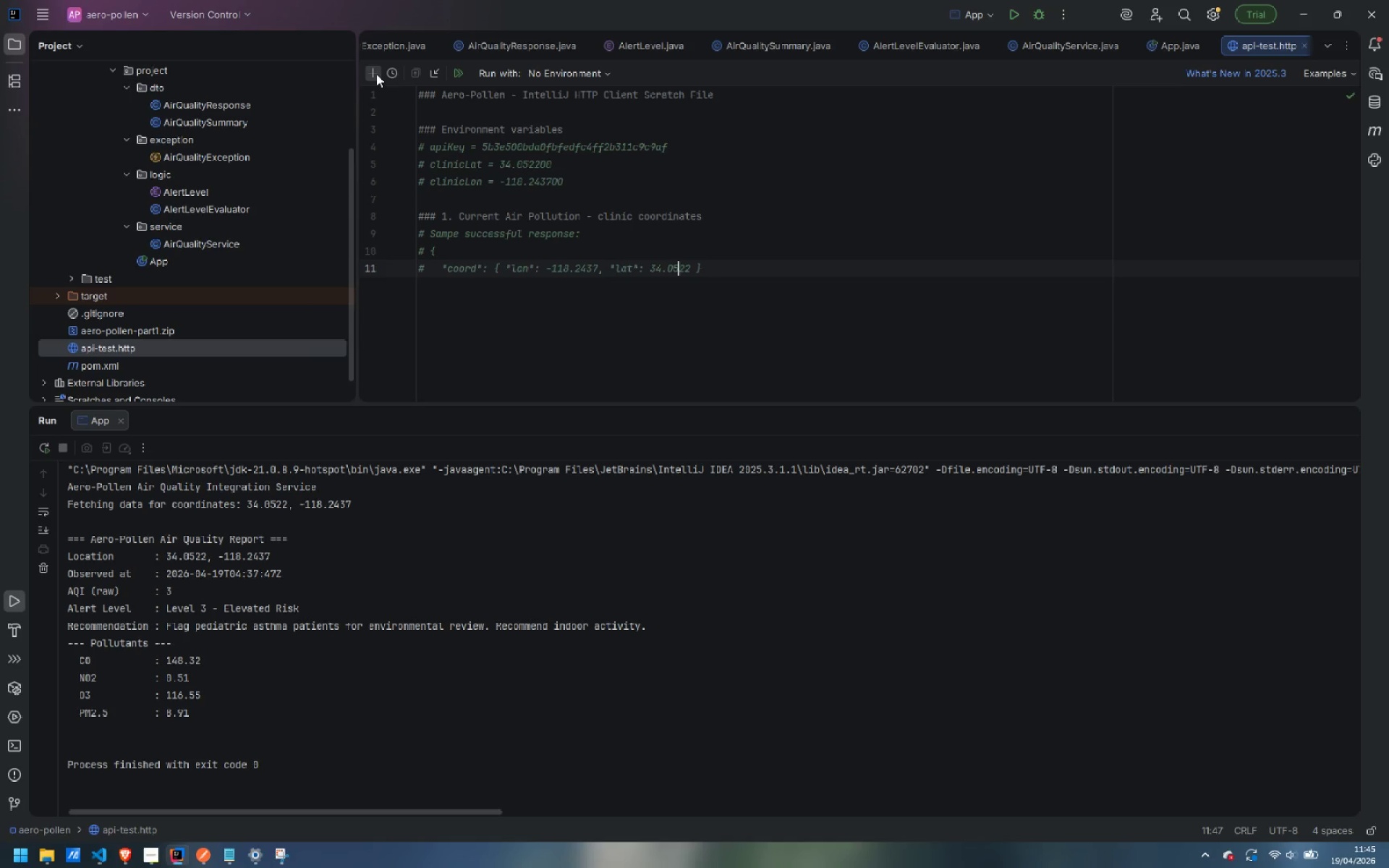 
key(ArrowLeft)
 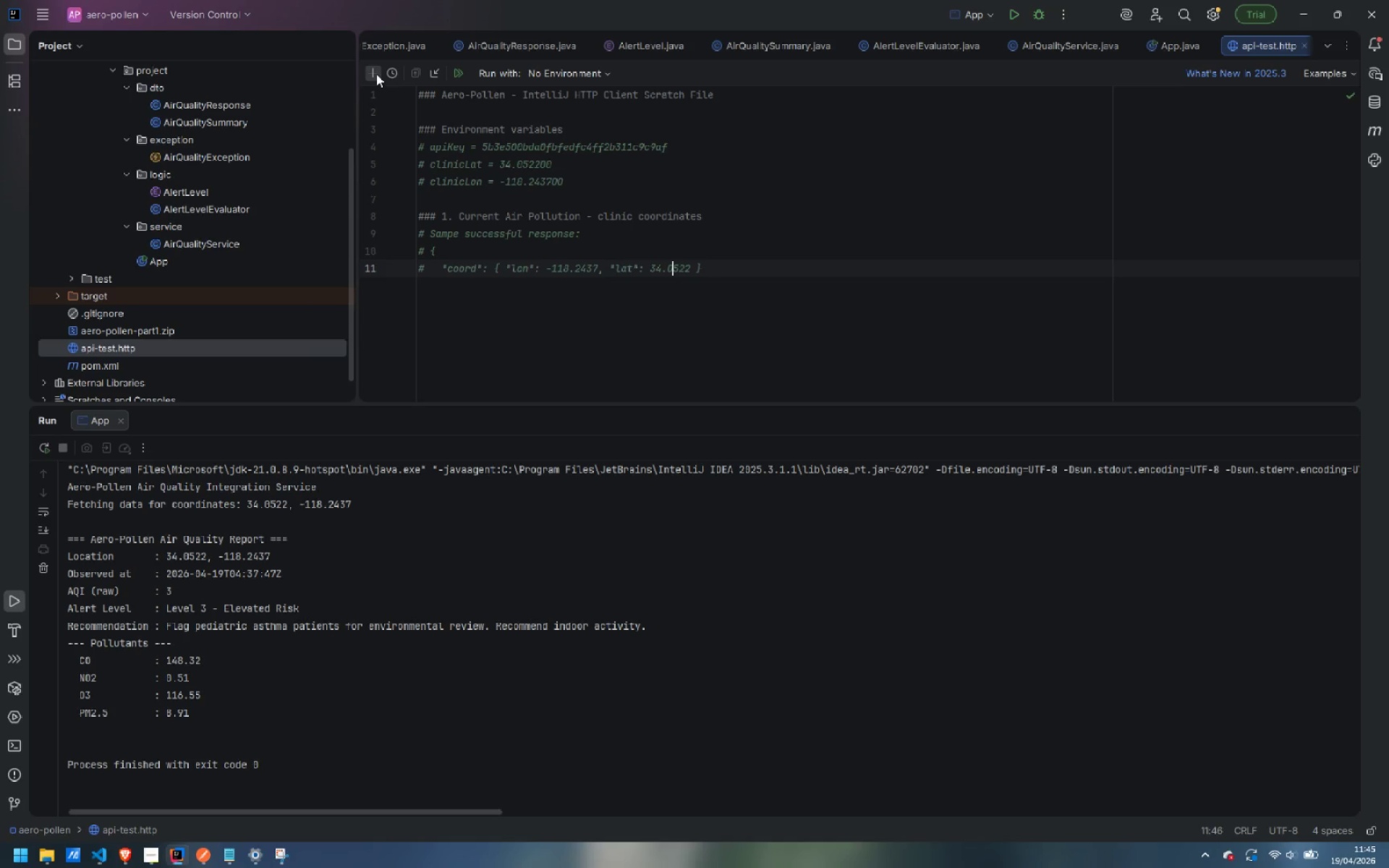 
key(ArrowLeft)
 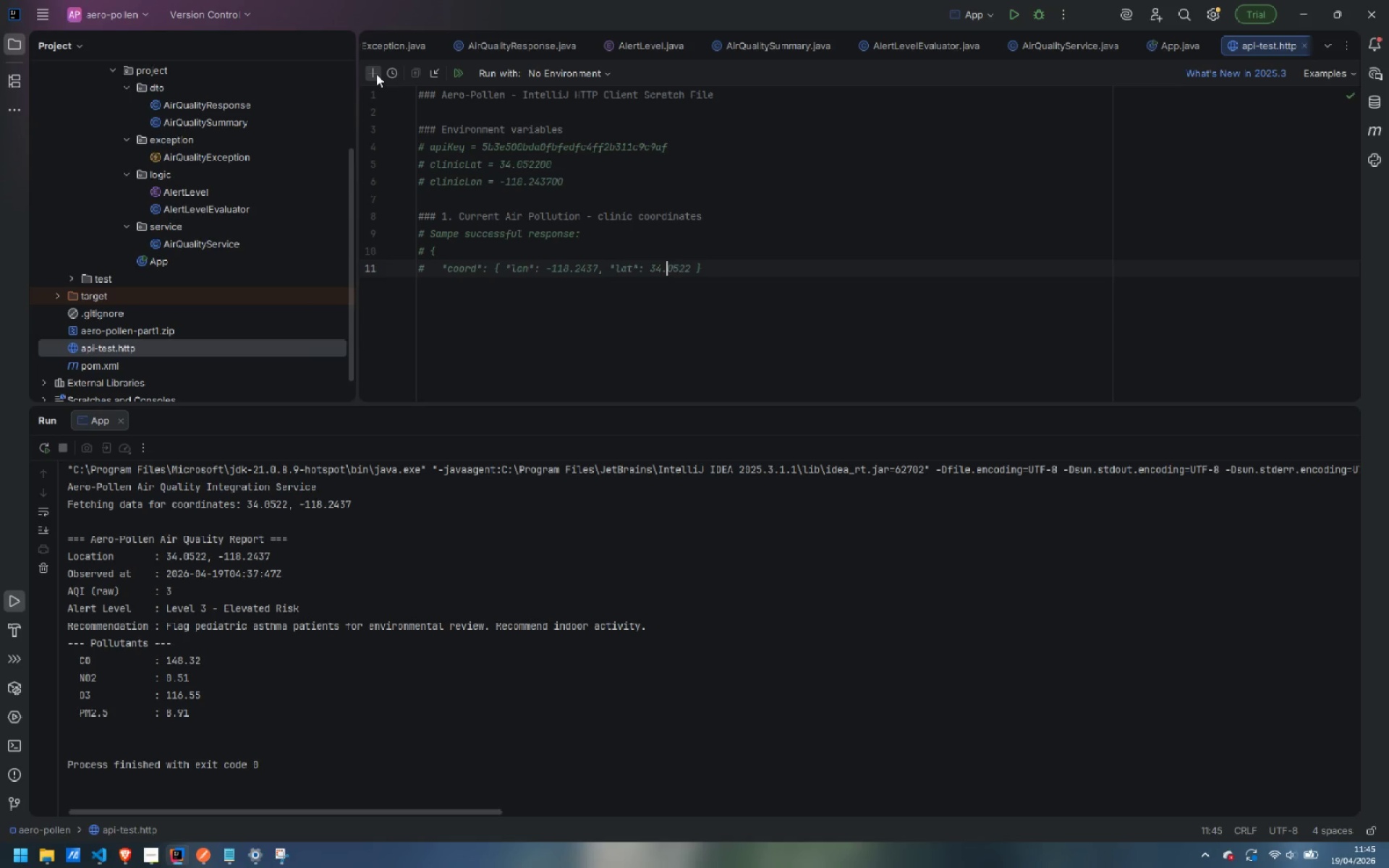 
key(ArrowLeft)
 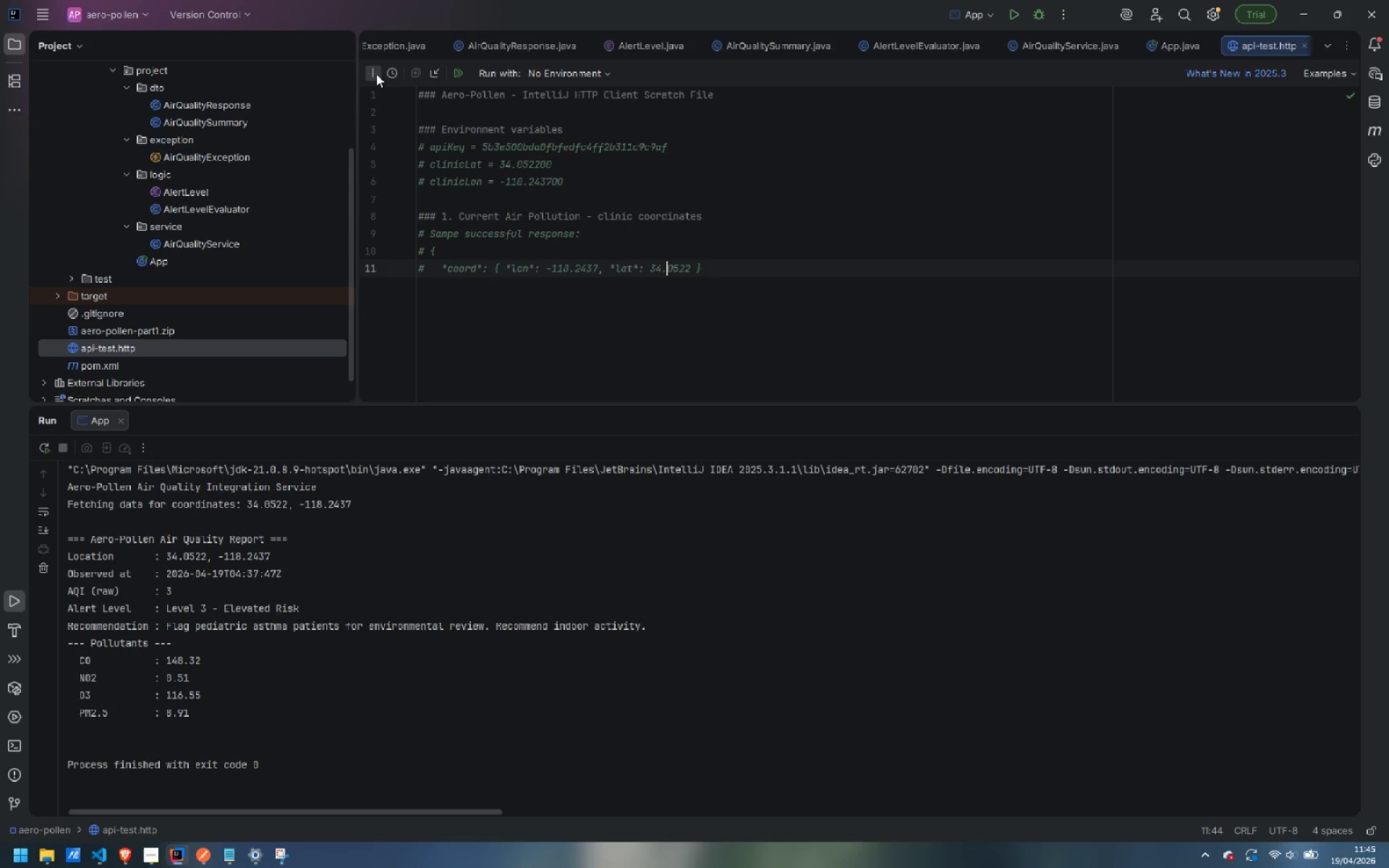 
key(ArrowLeft)
 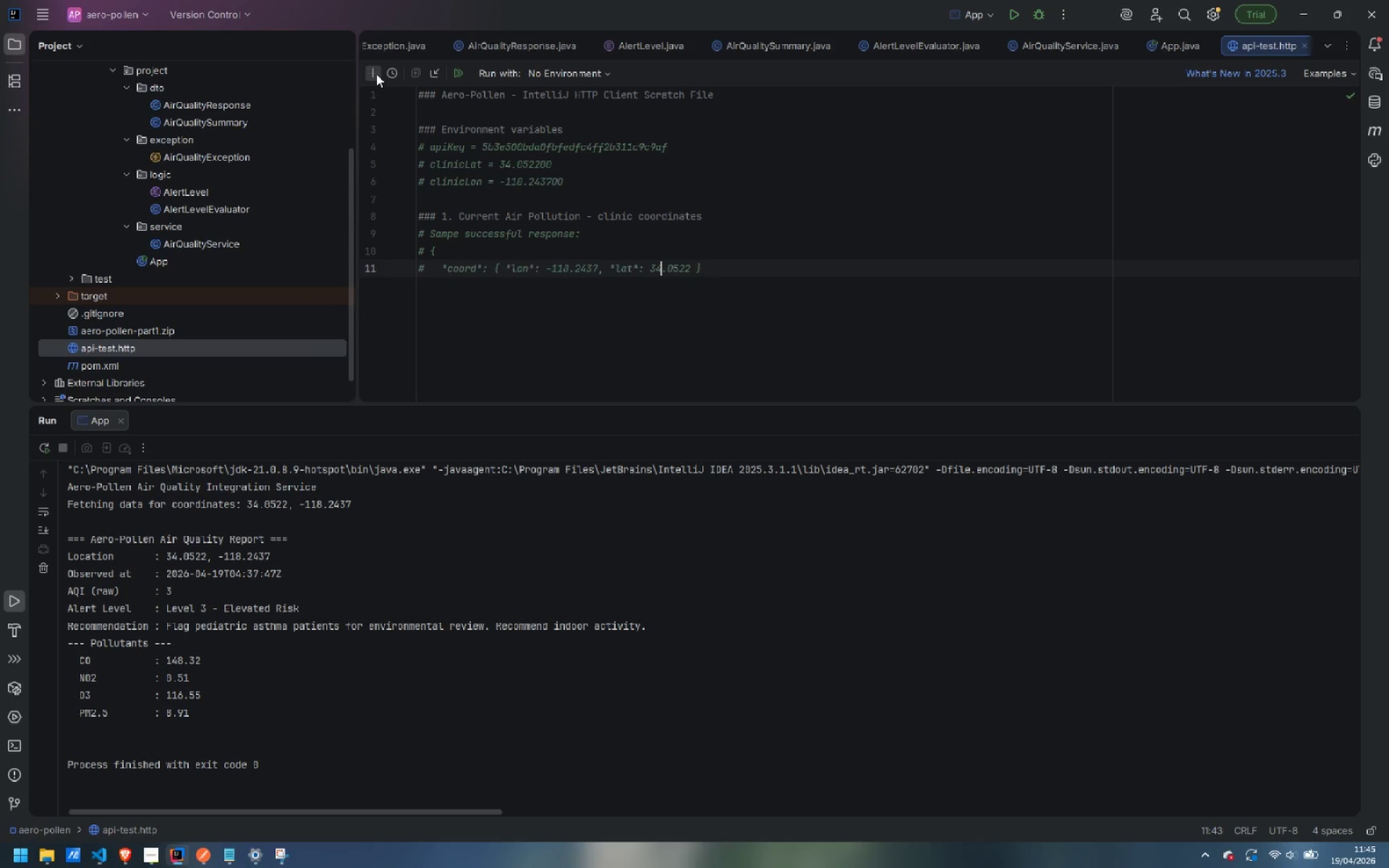 
key(ArrowRight)
 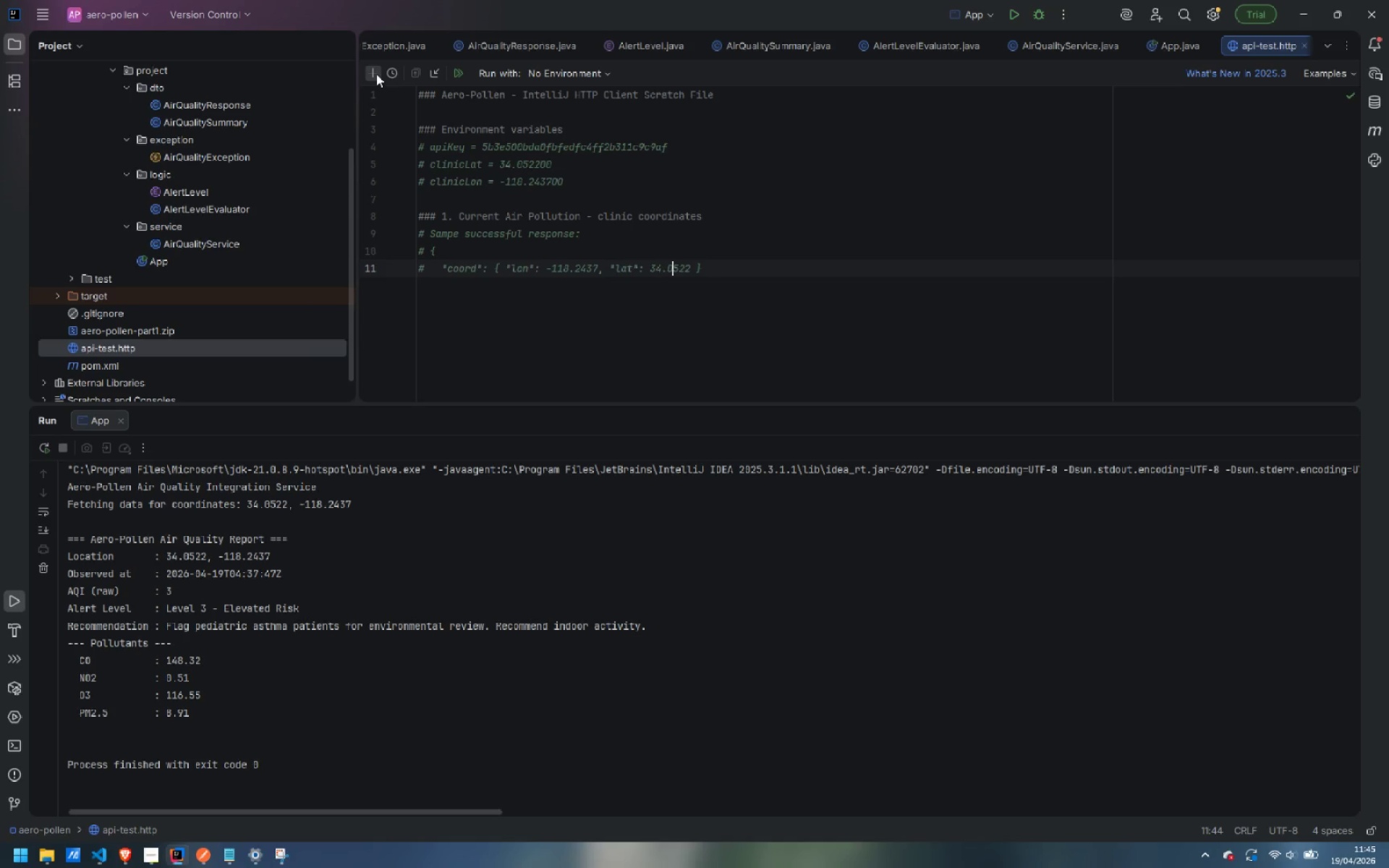 
key(ArrowRight)
 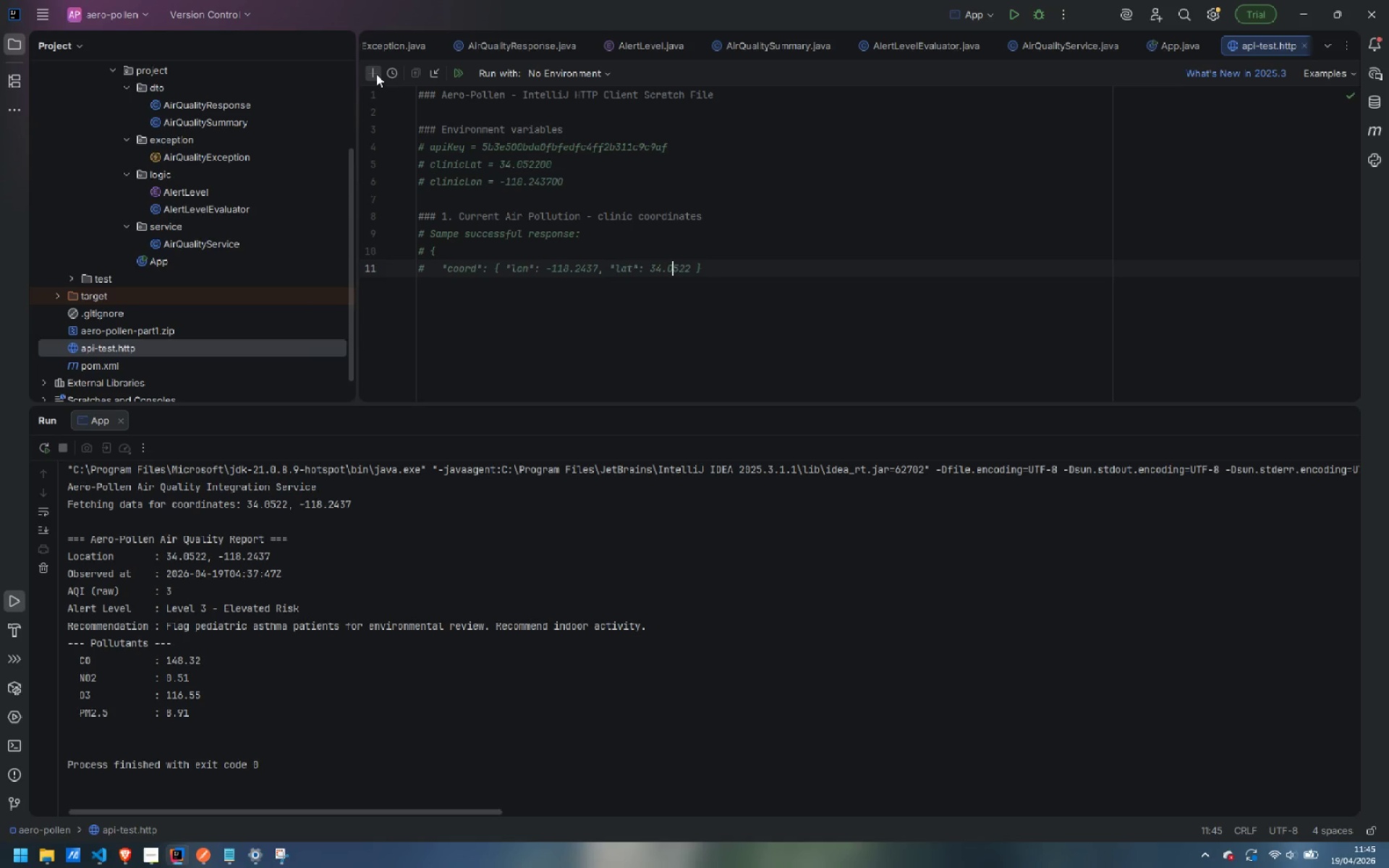 
key(ArrowRight)
 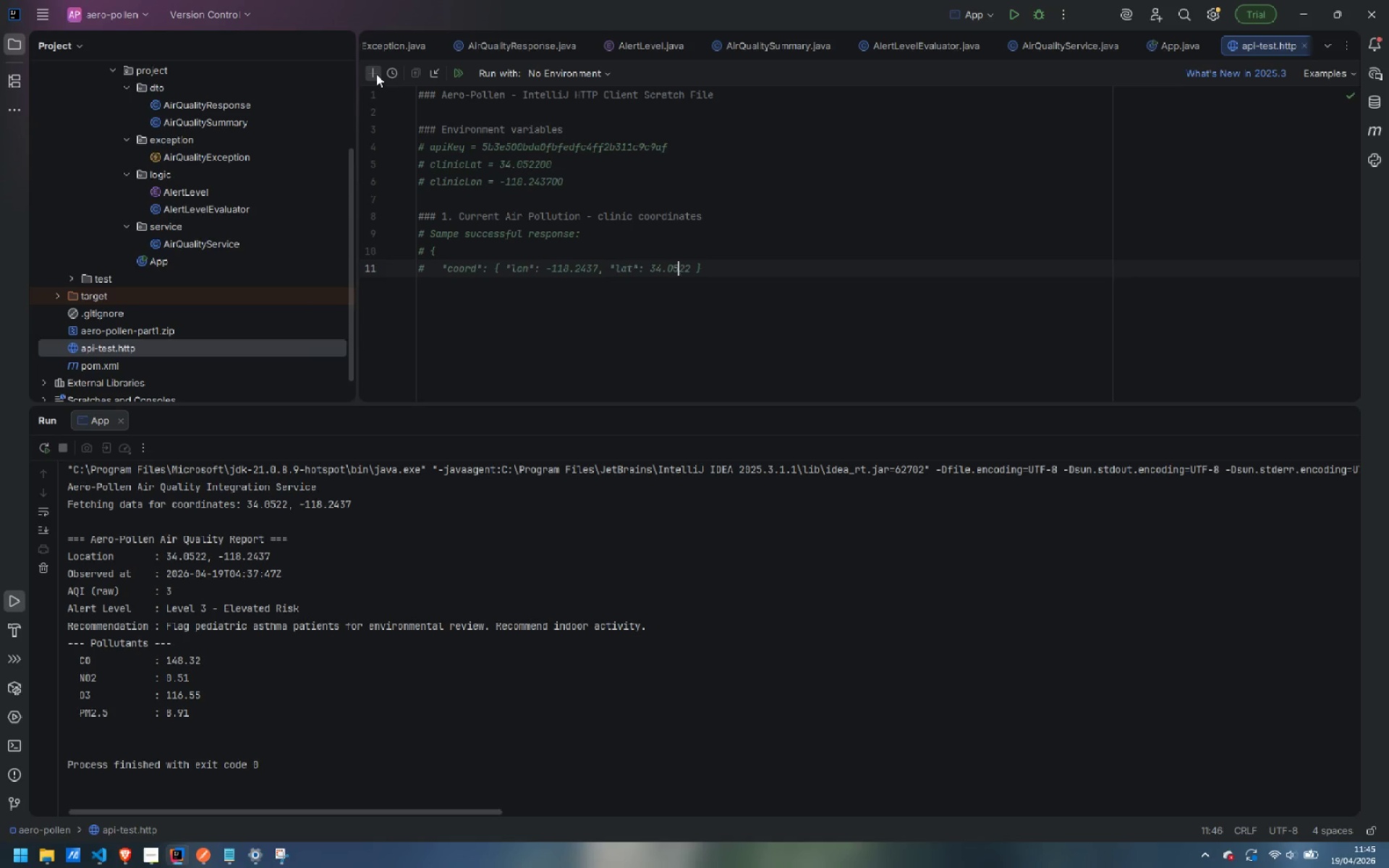 
key(ArrowRight)
 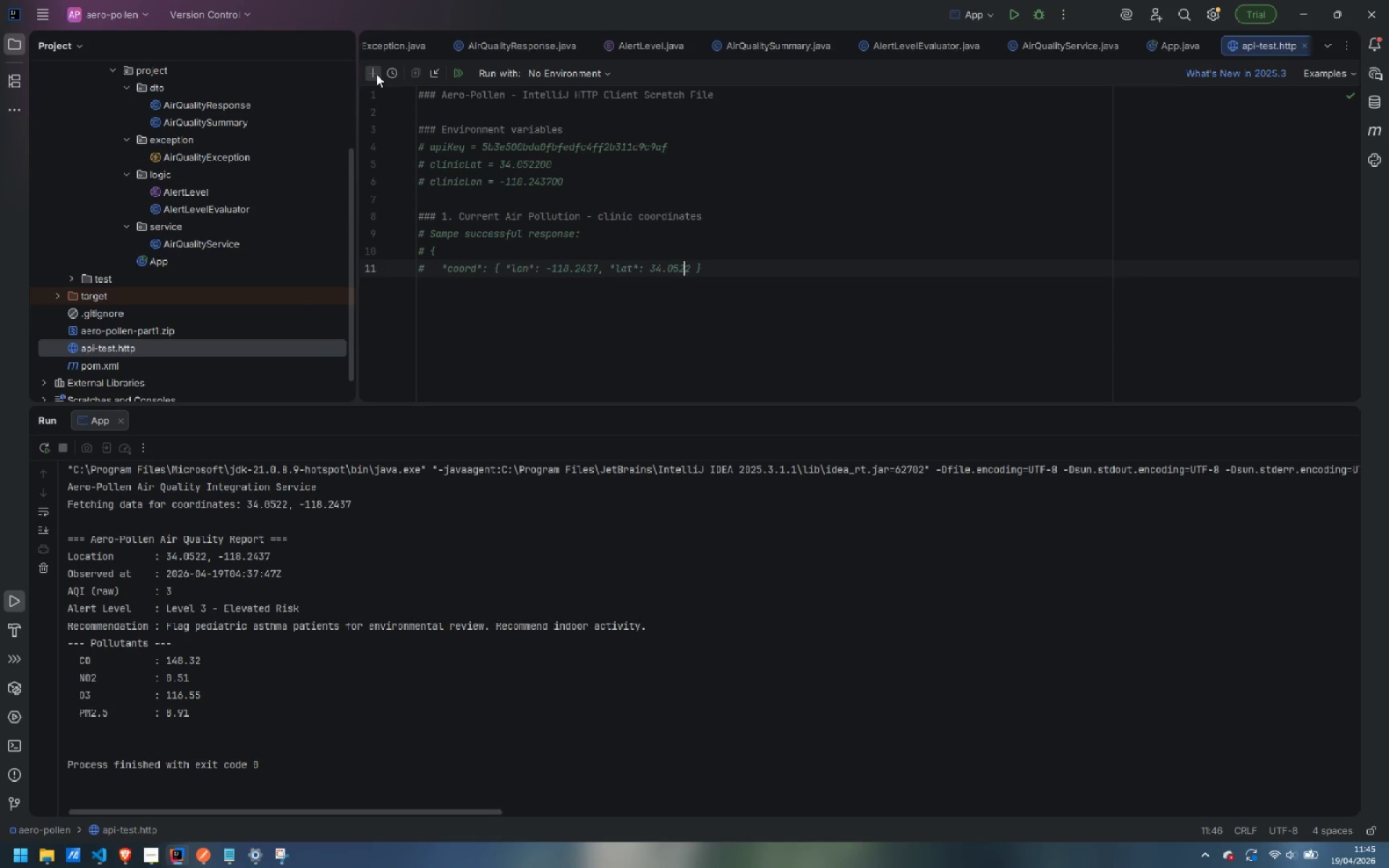 
key(ArrowRight)
 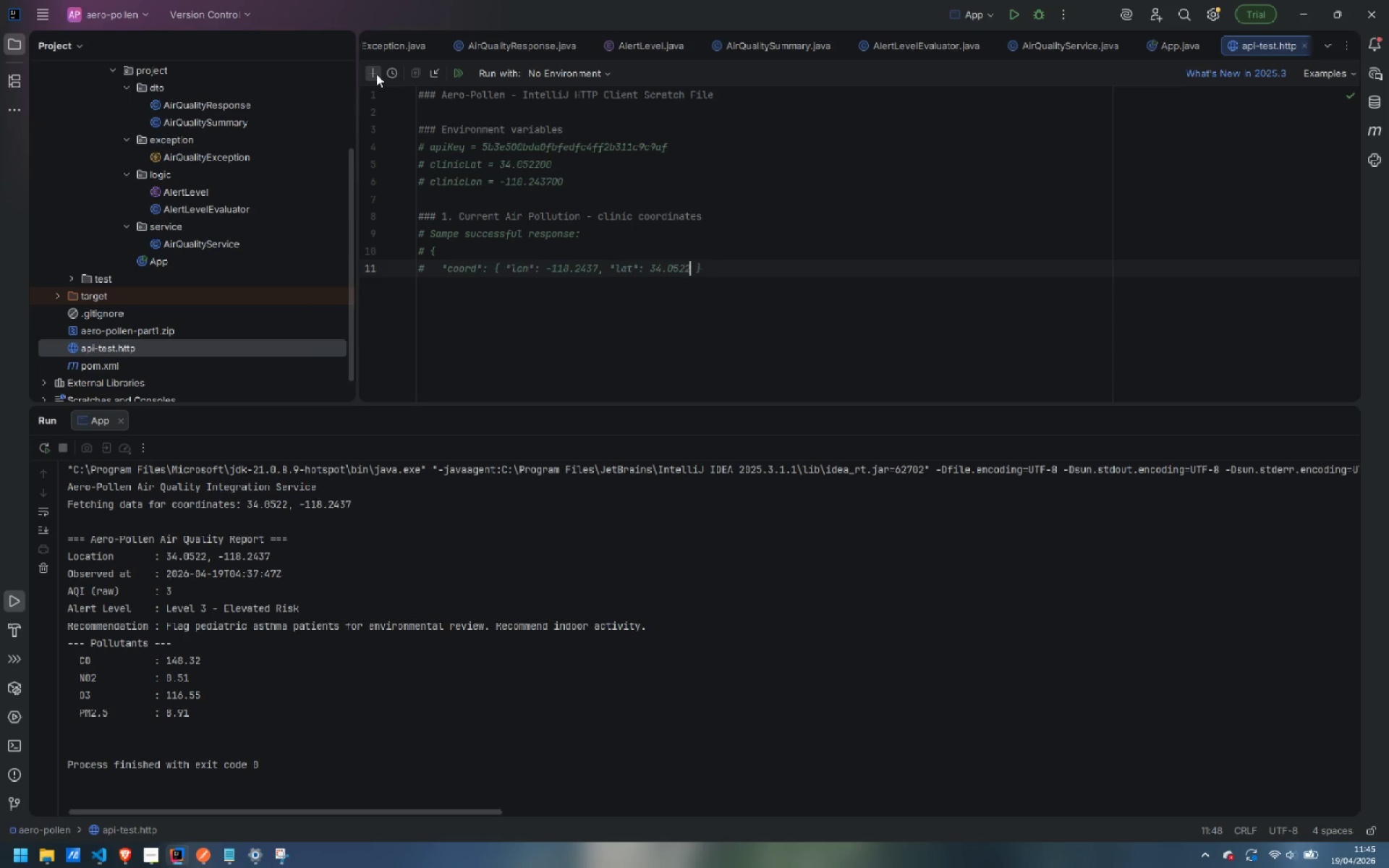 
key(ArrowRight)
 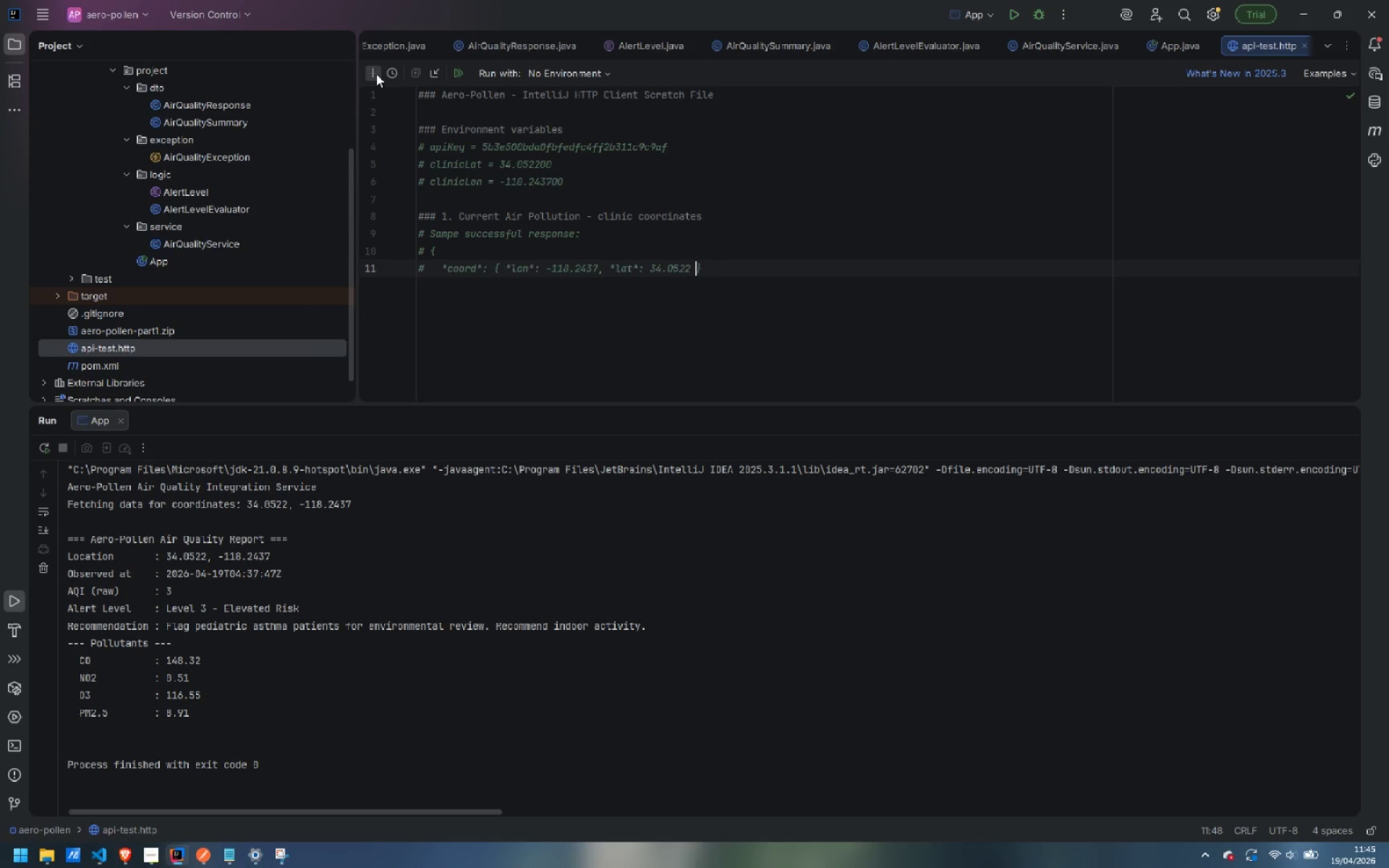 
key(ArrowRight)
 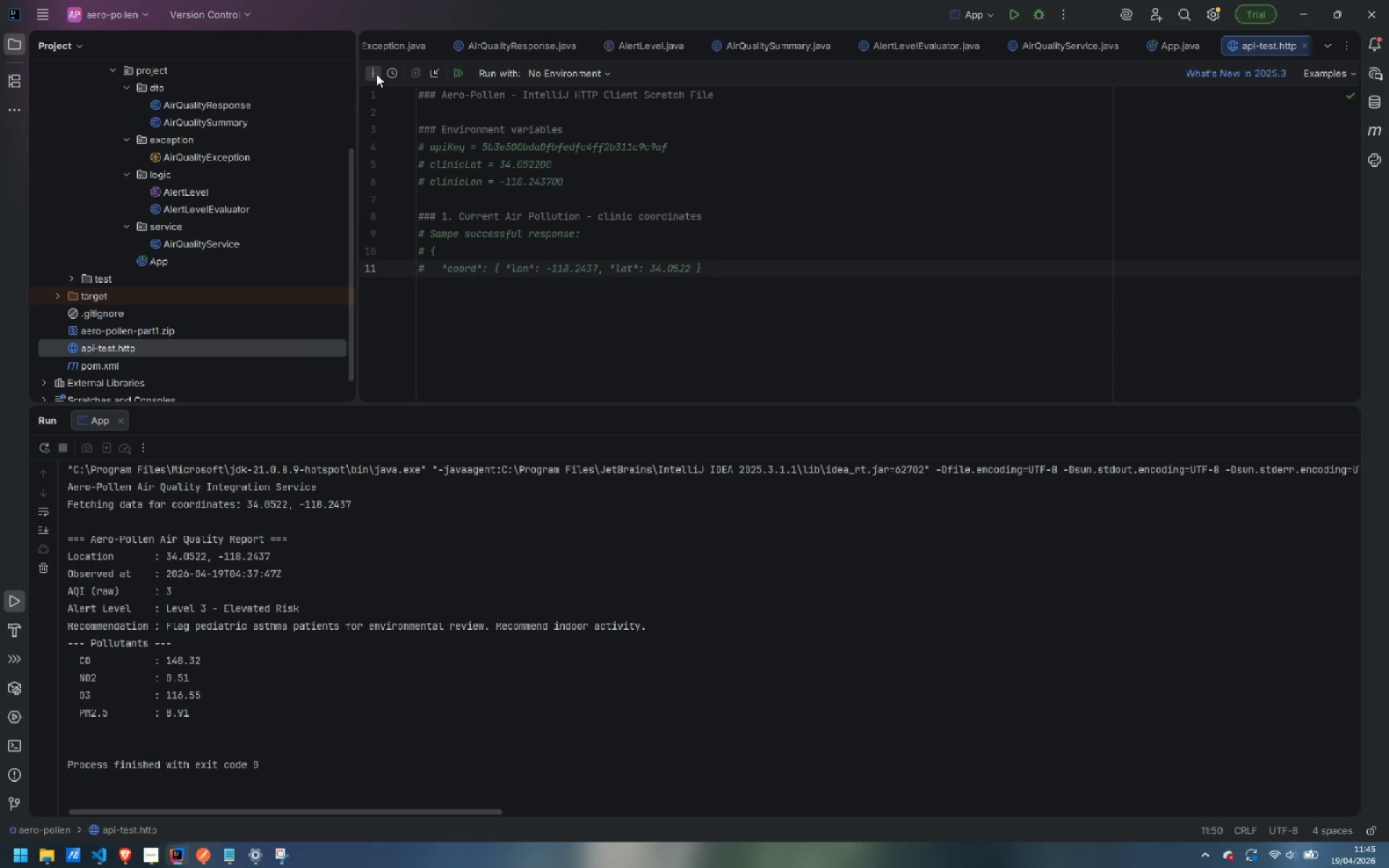 
key(Comma)
 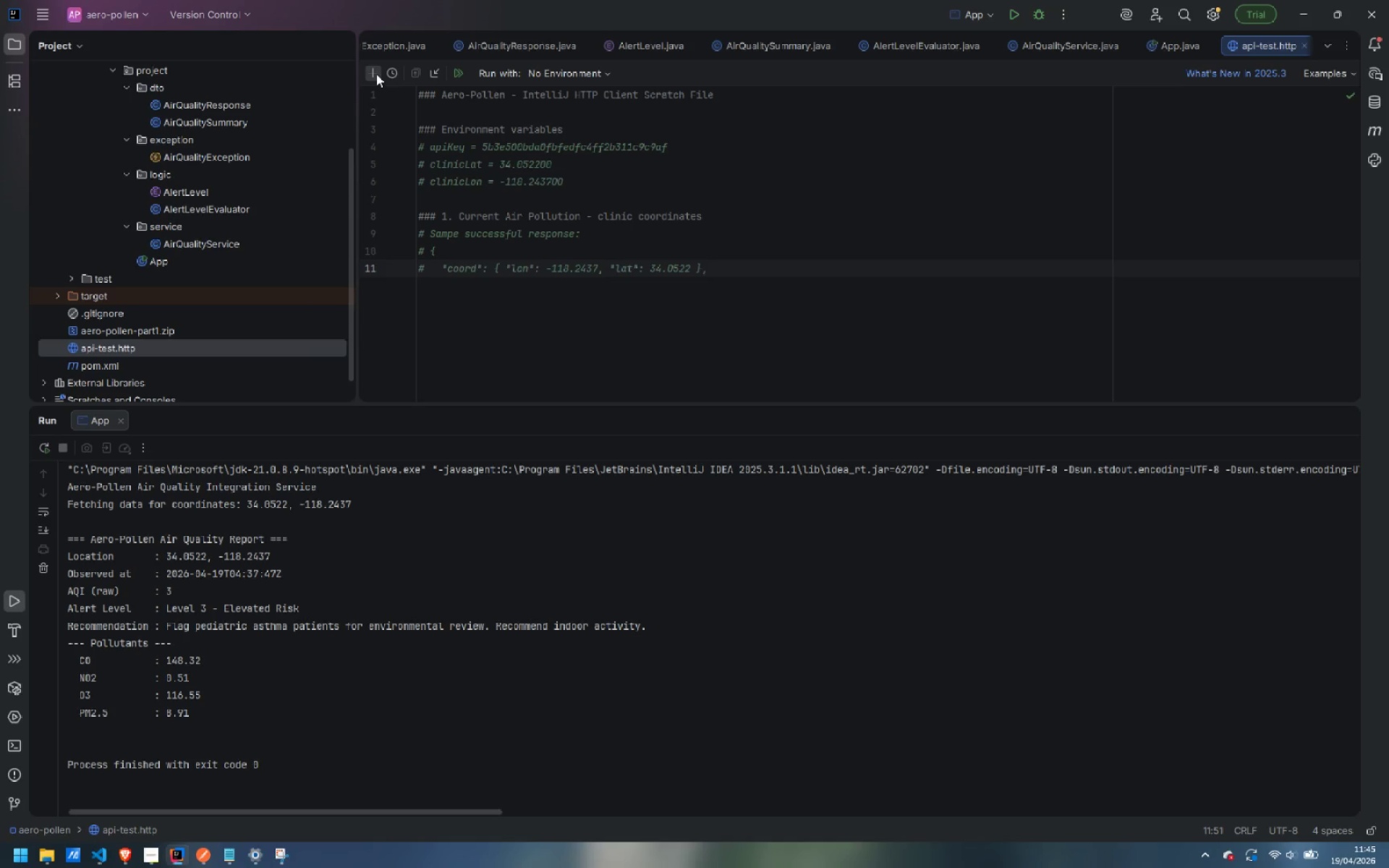 
key(Enter)
 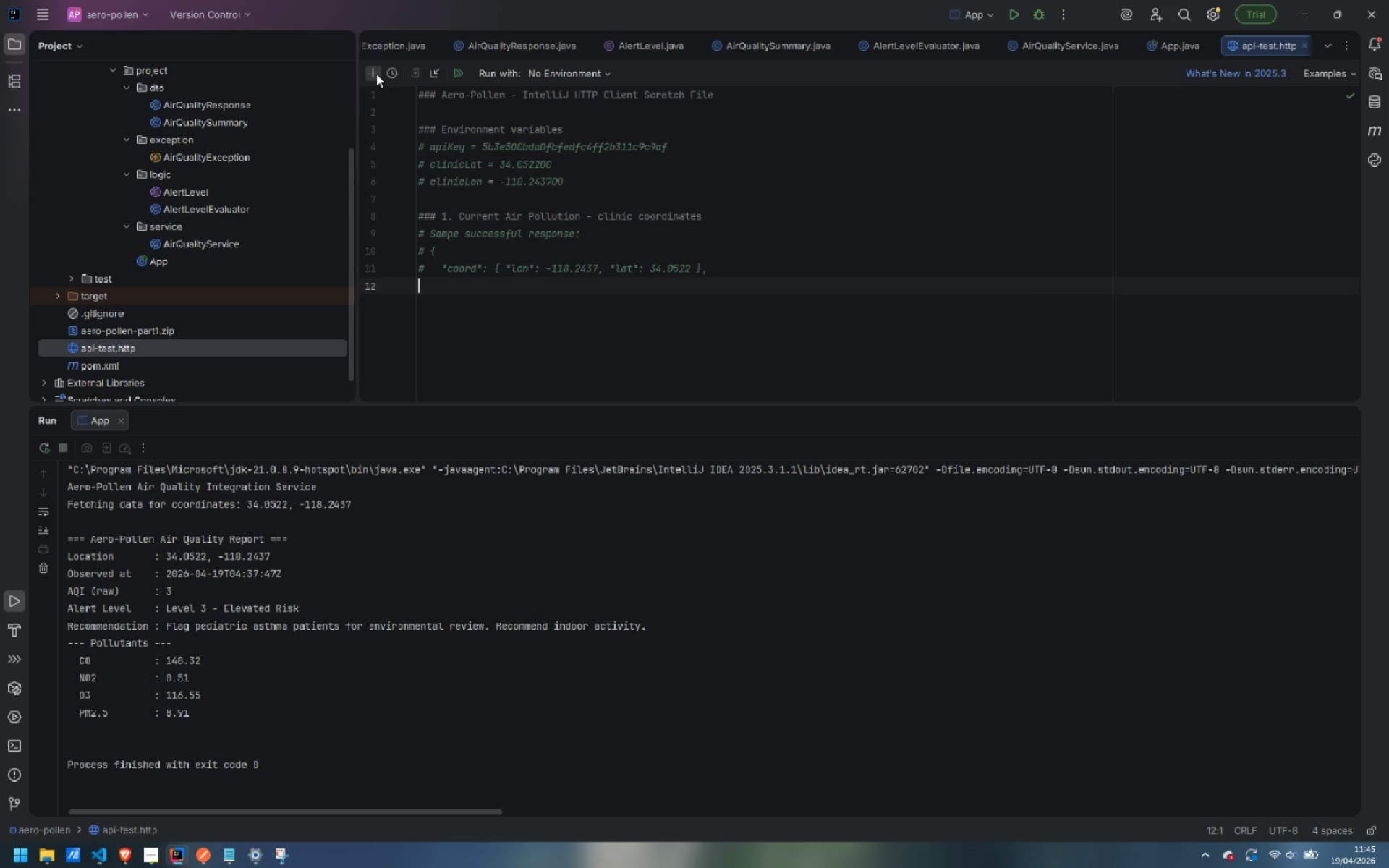 
type(#    )
key(Backspace)
type("list": [)
 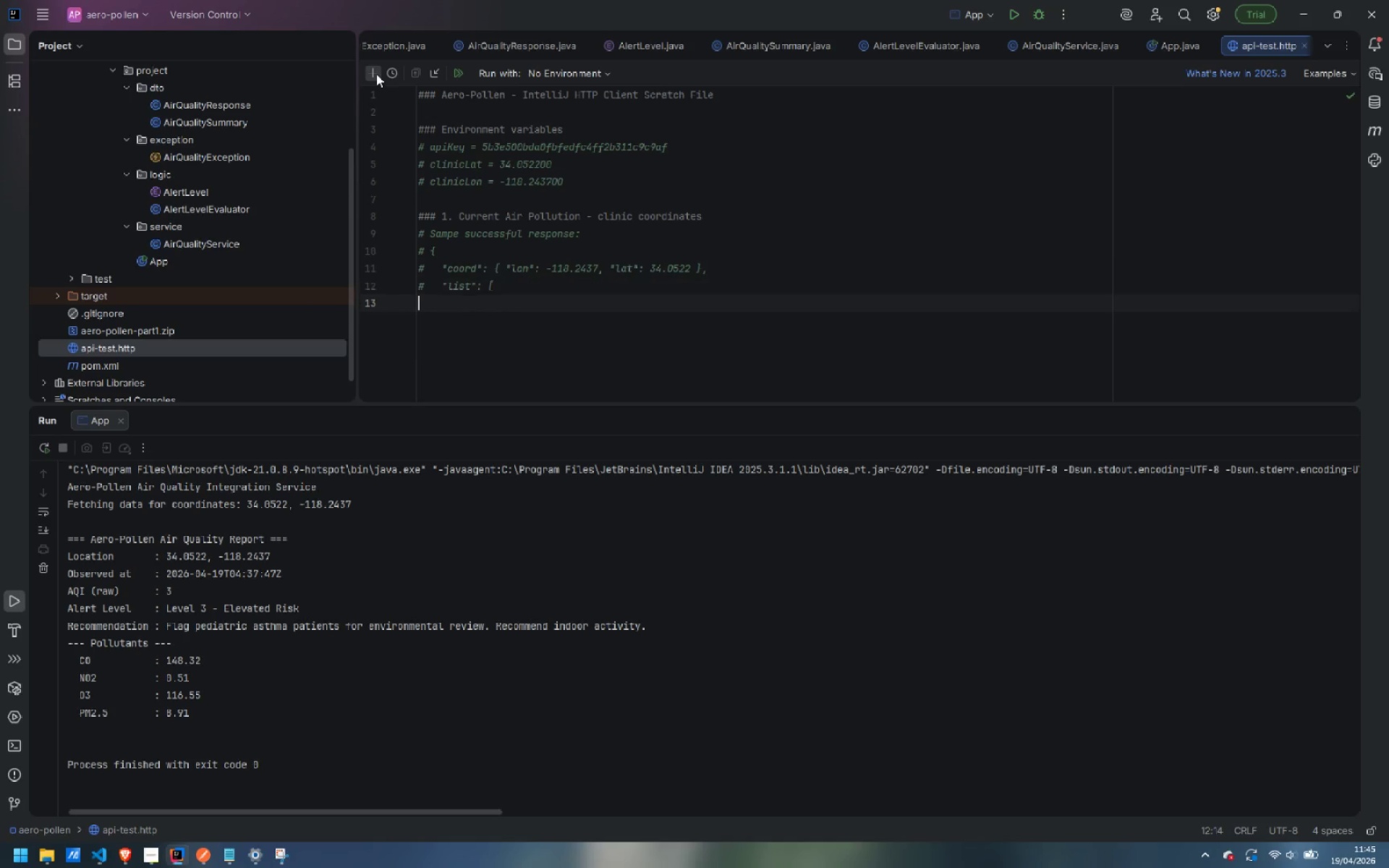 
 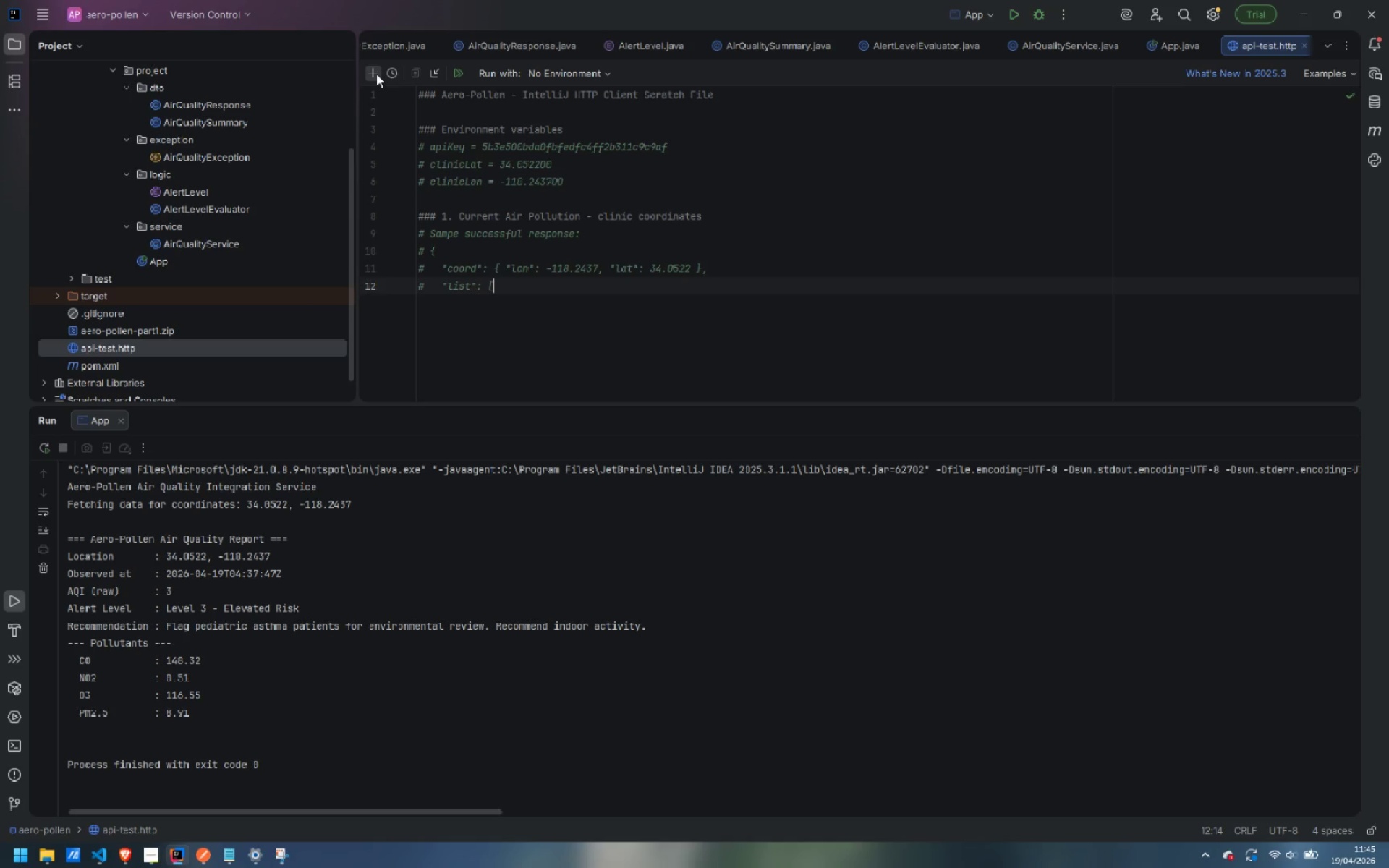 
key(Enter)
 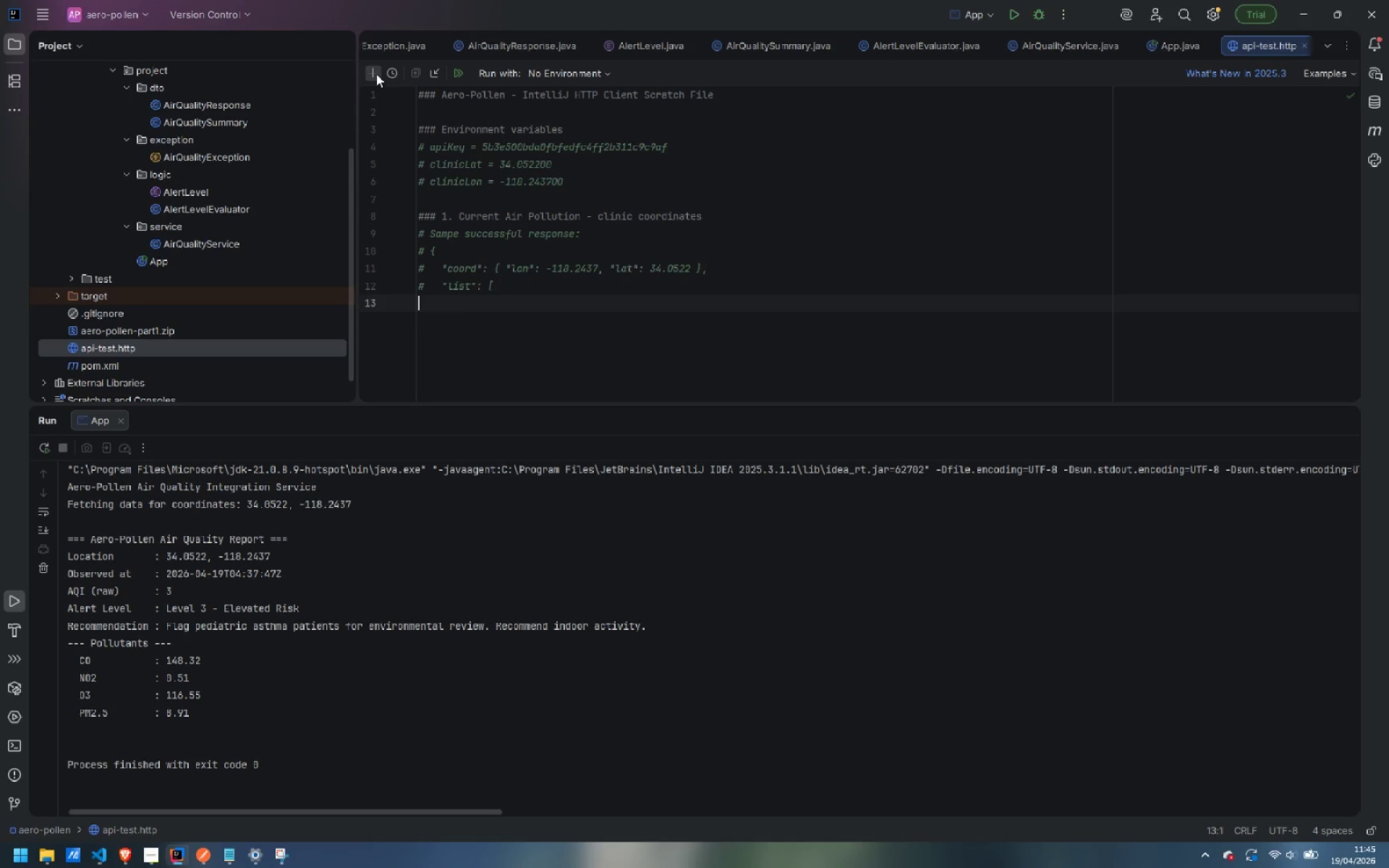 
key(Shift+3)
 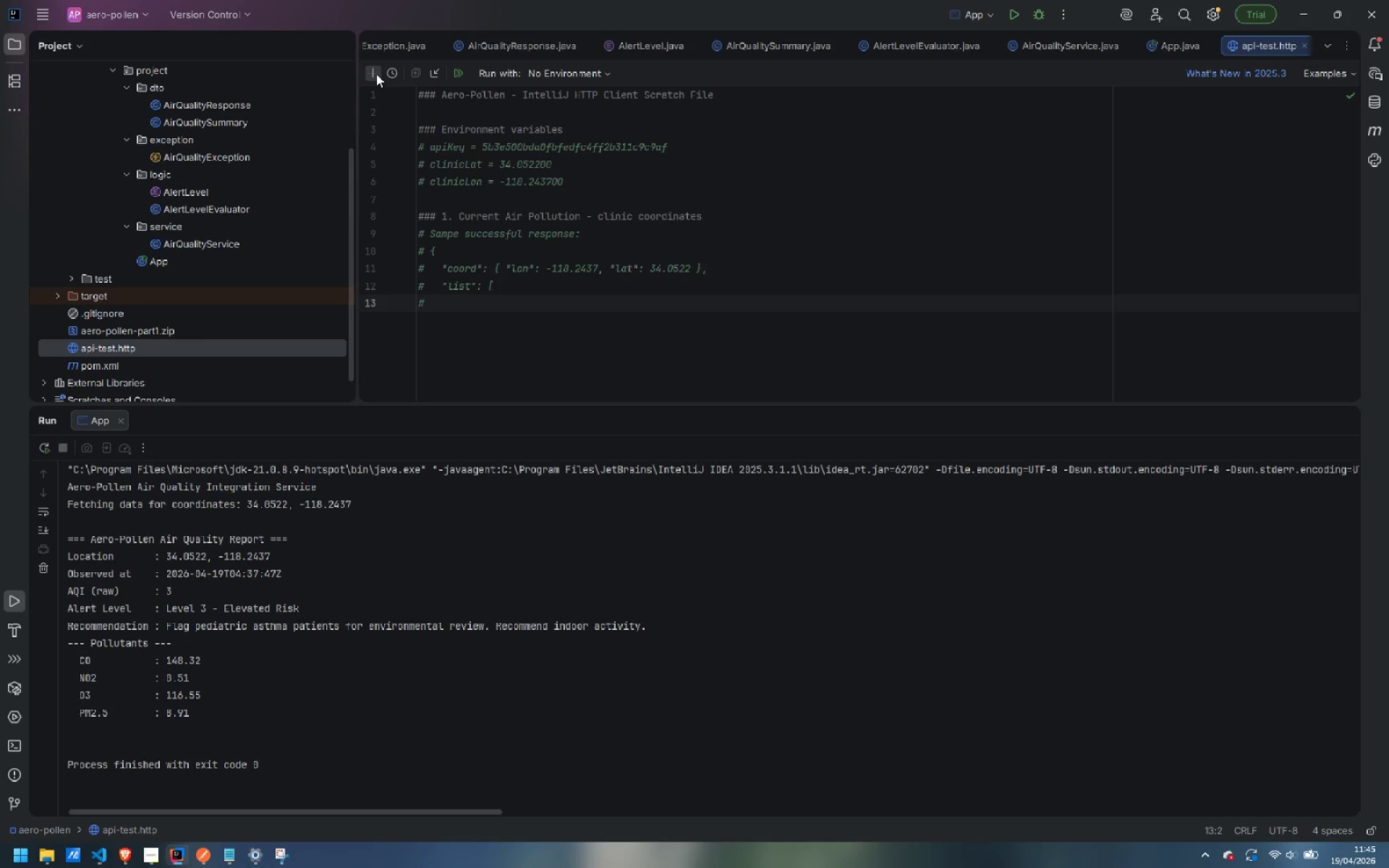 
key(Space)
 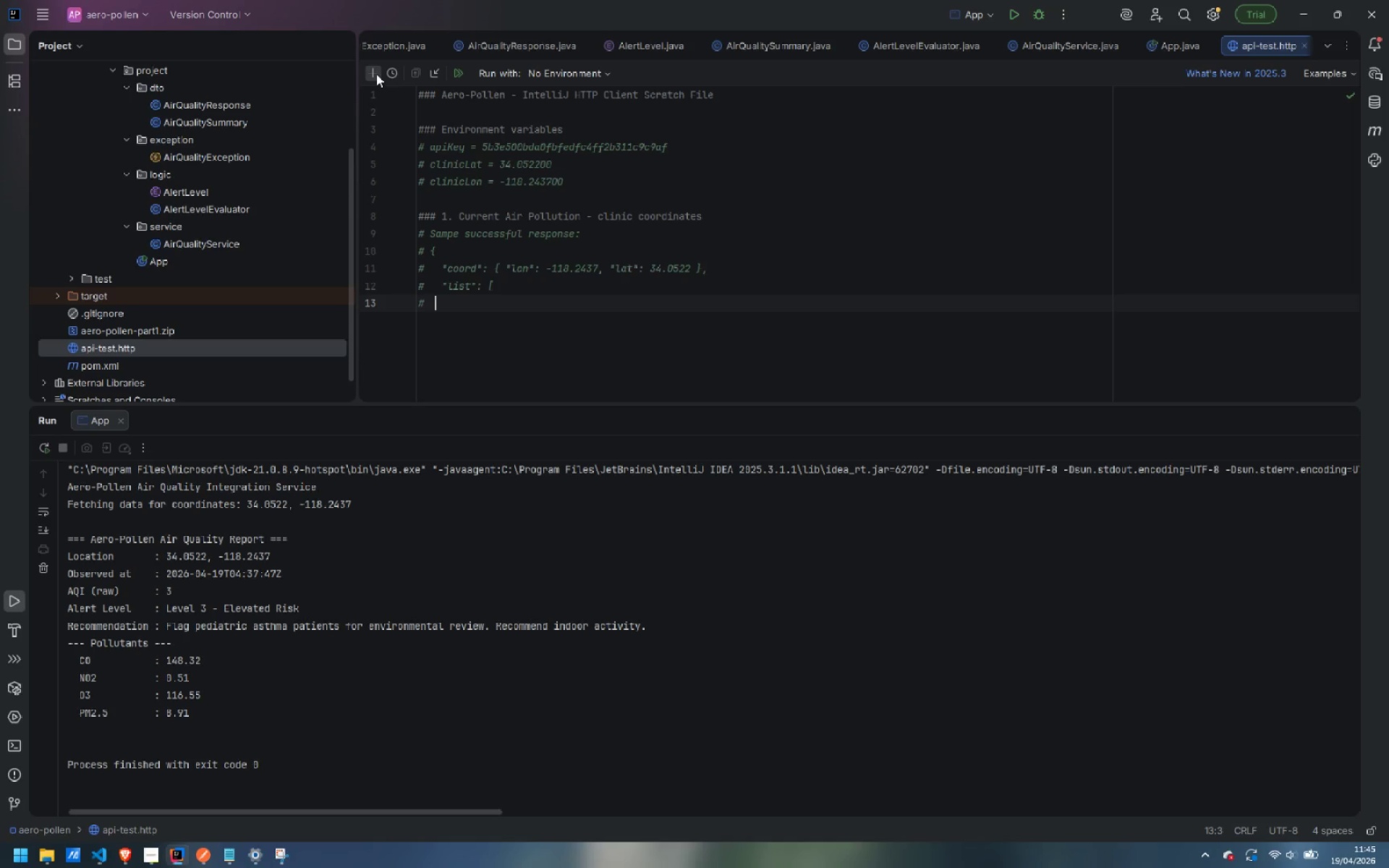 
key(Space)
 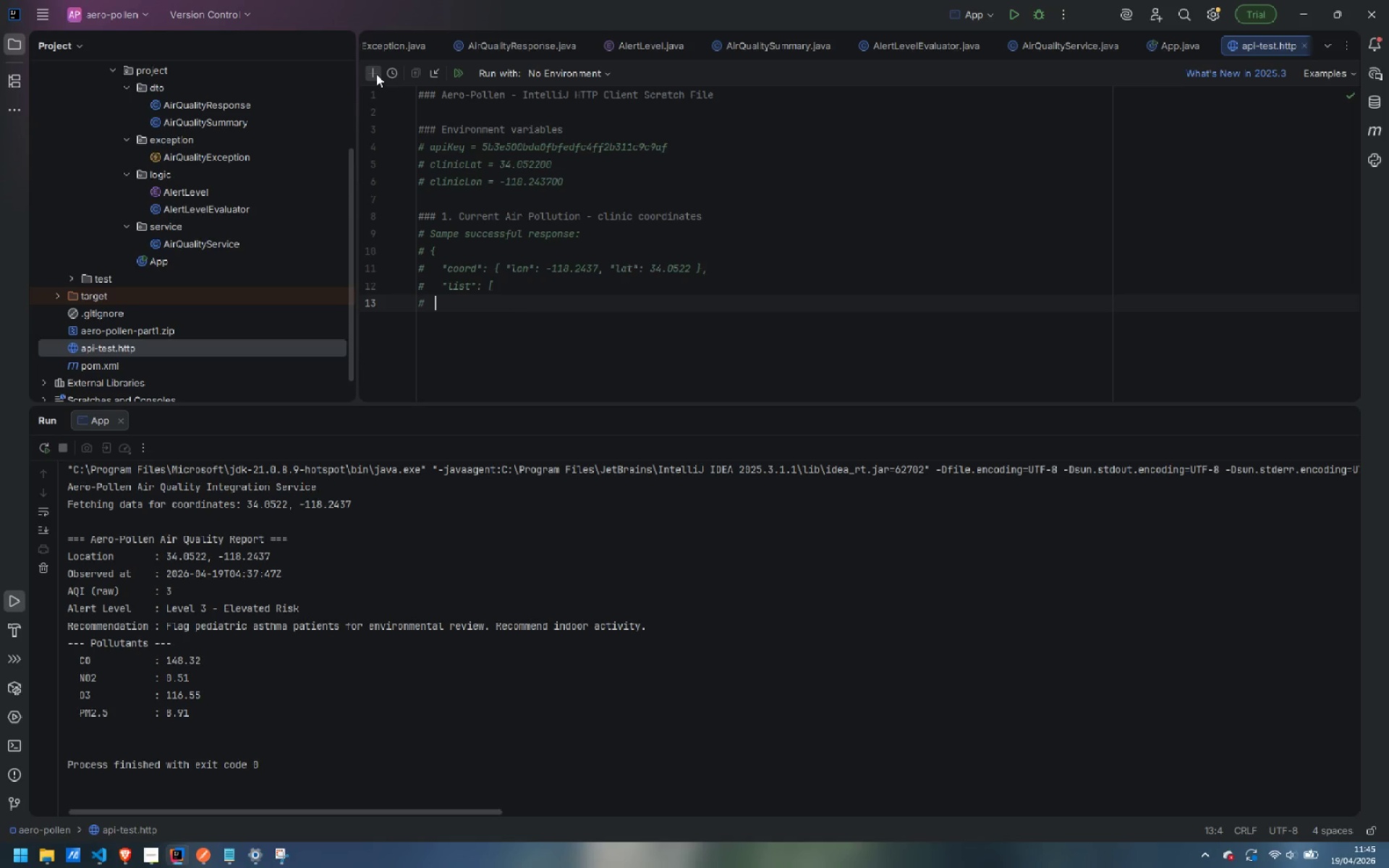 
key(Space)
 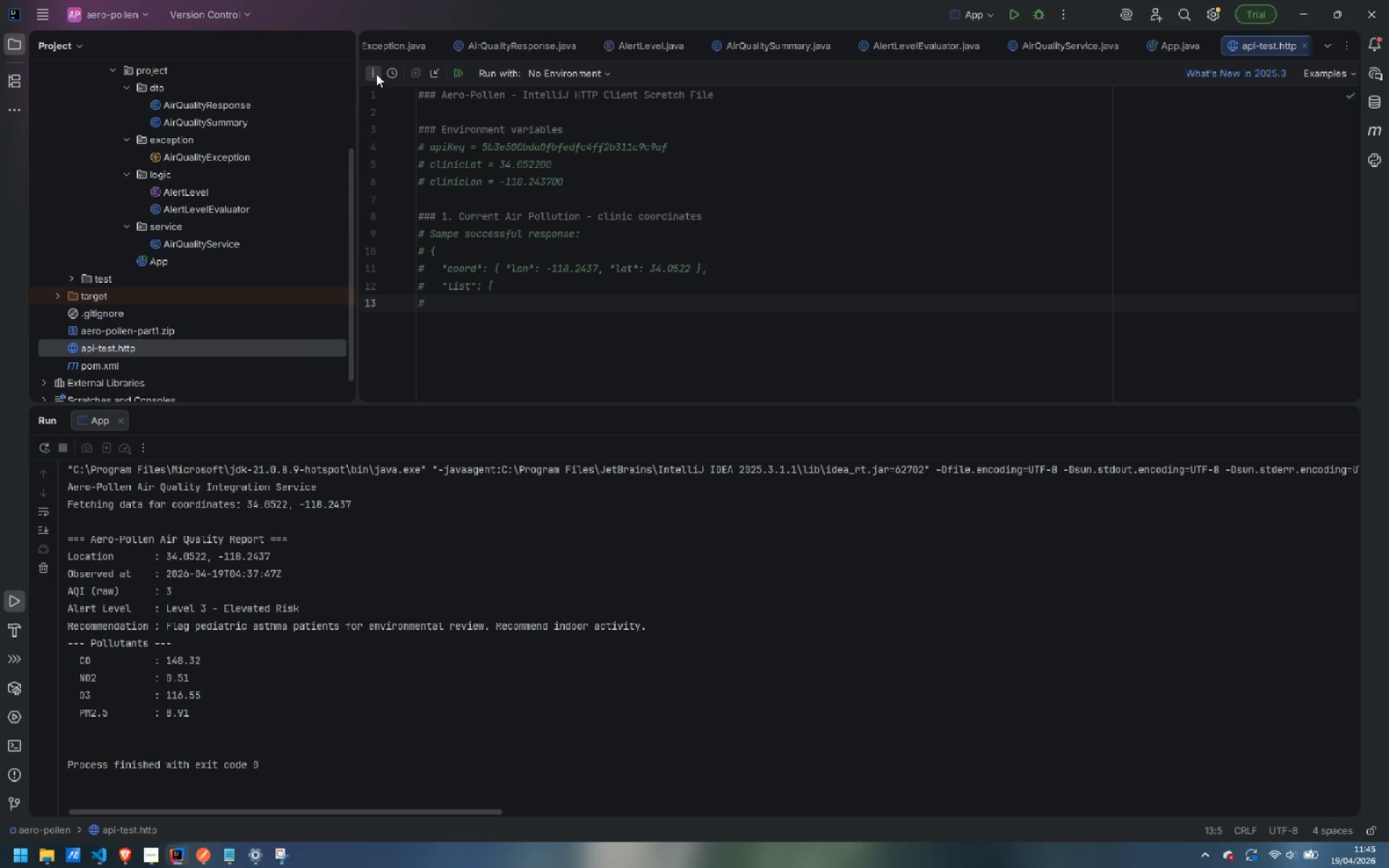 
key(Space)
 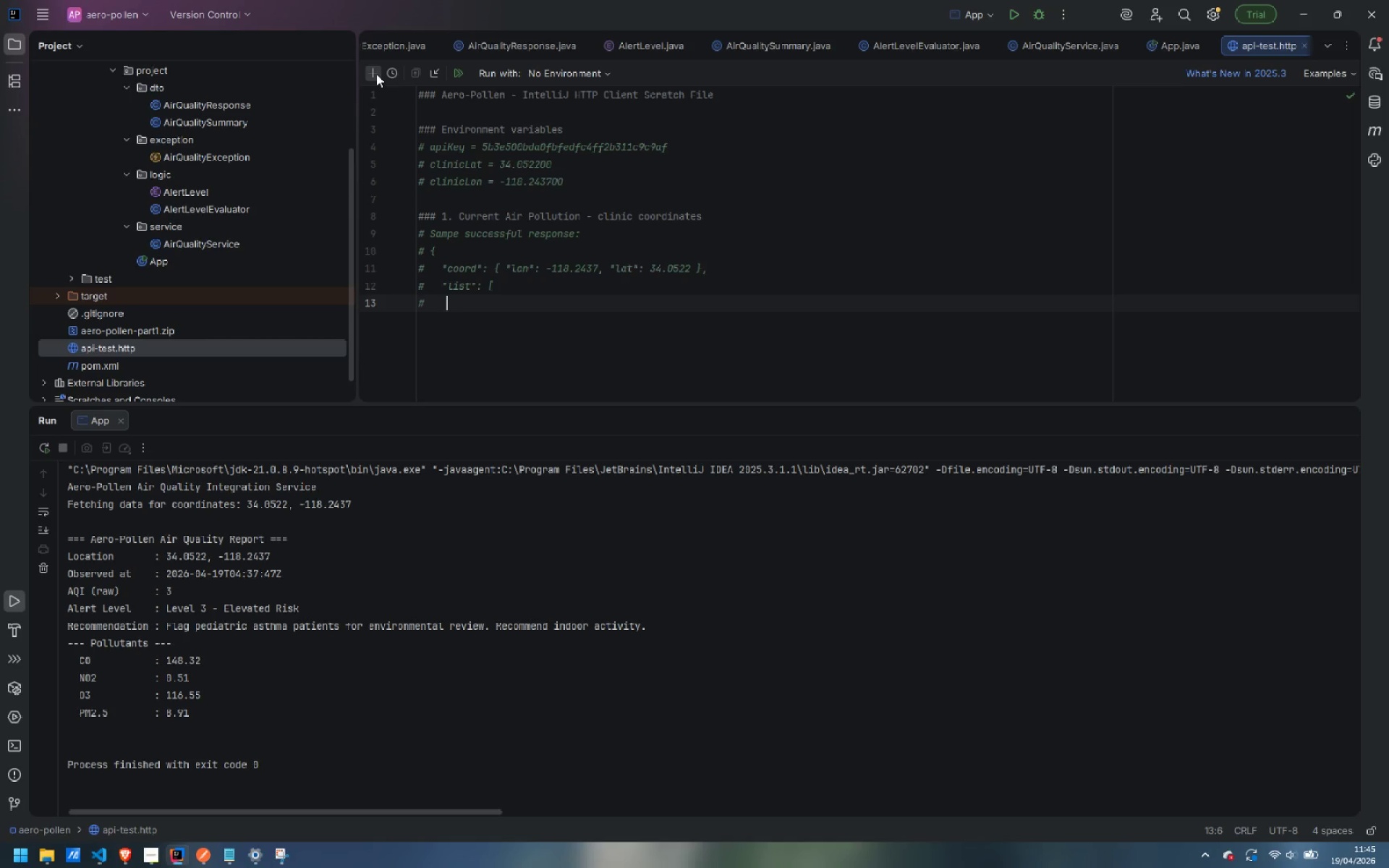 
key(Space)
 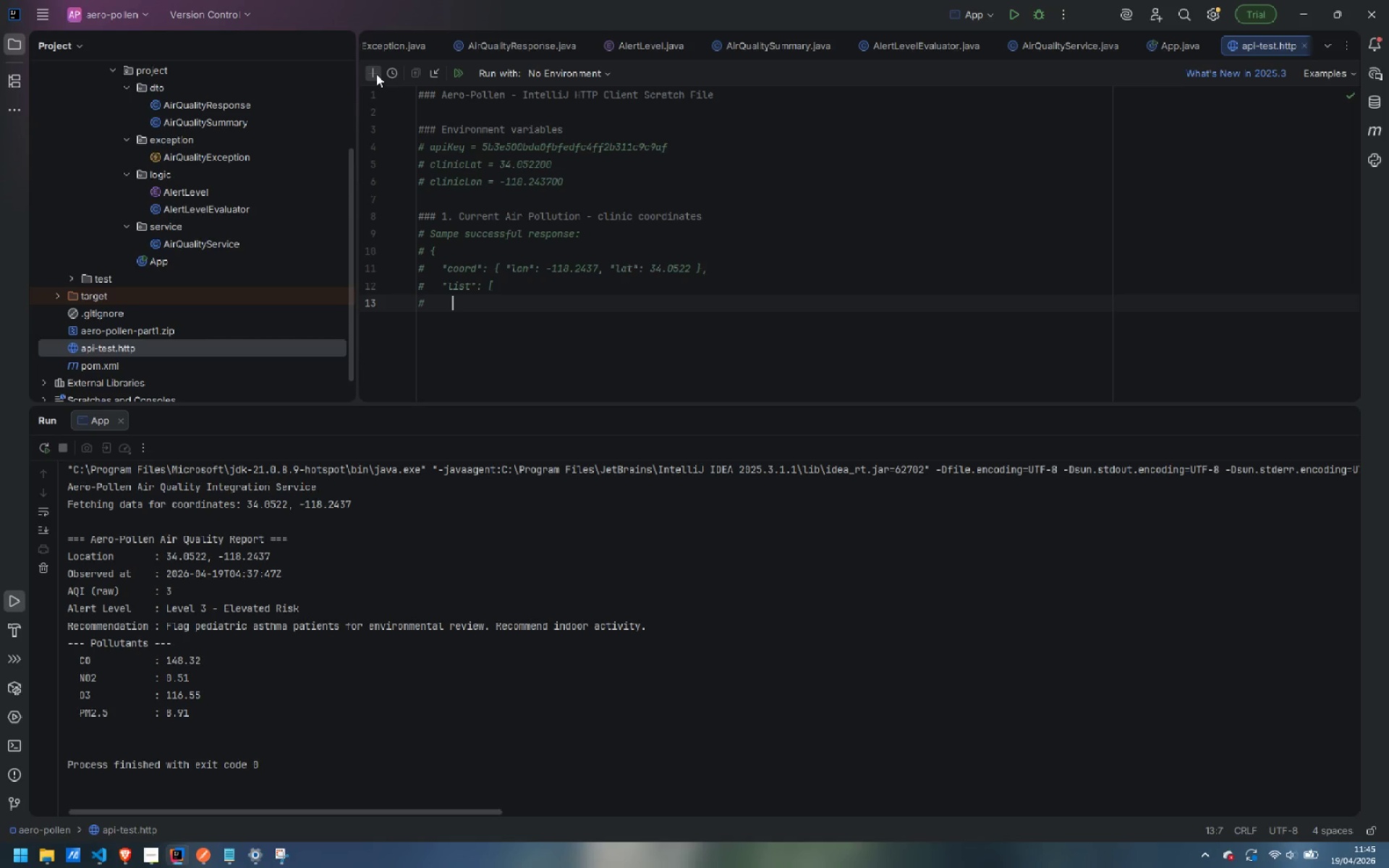 
key(Shift+BracketRight)
 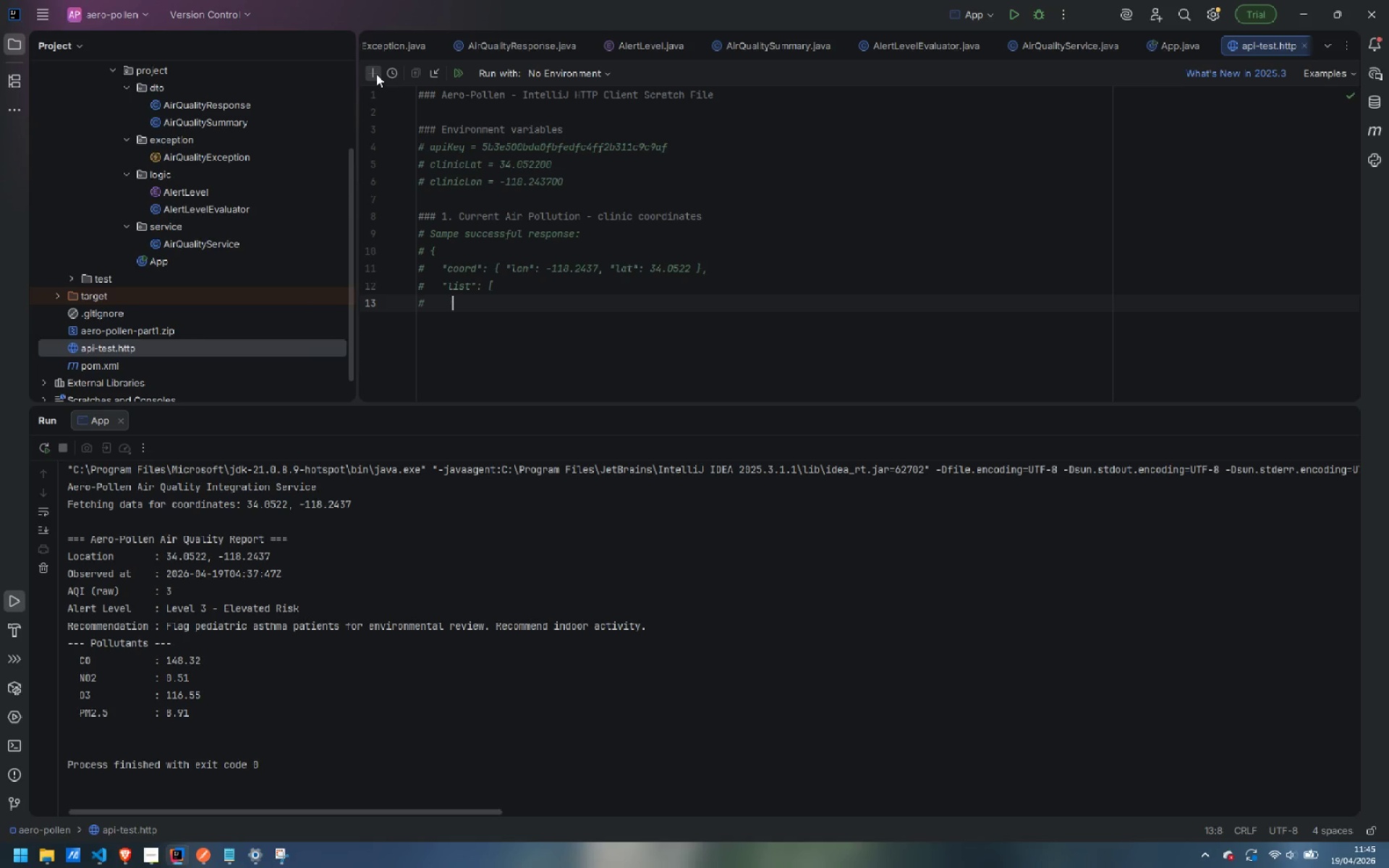 
key(Shift+Backspace)
 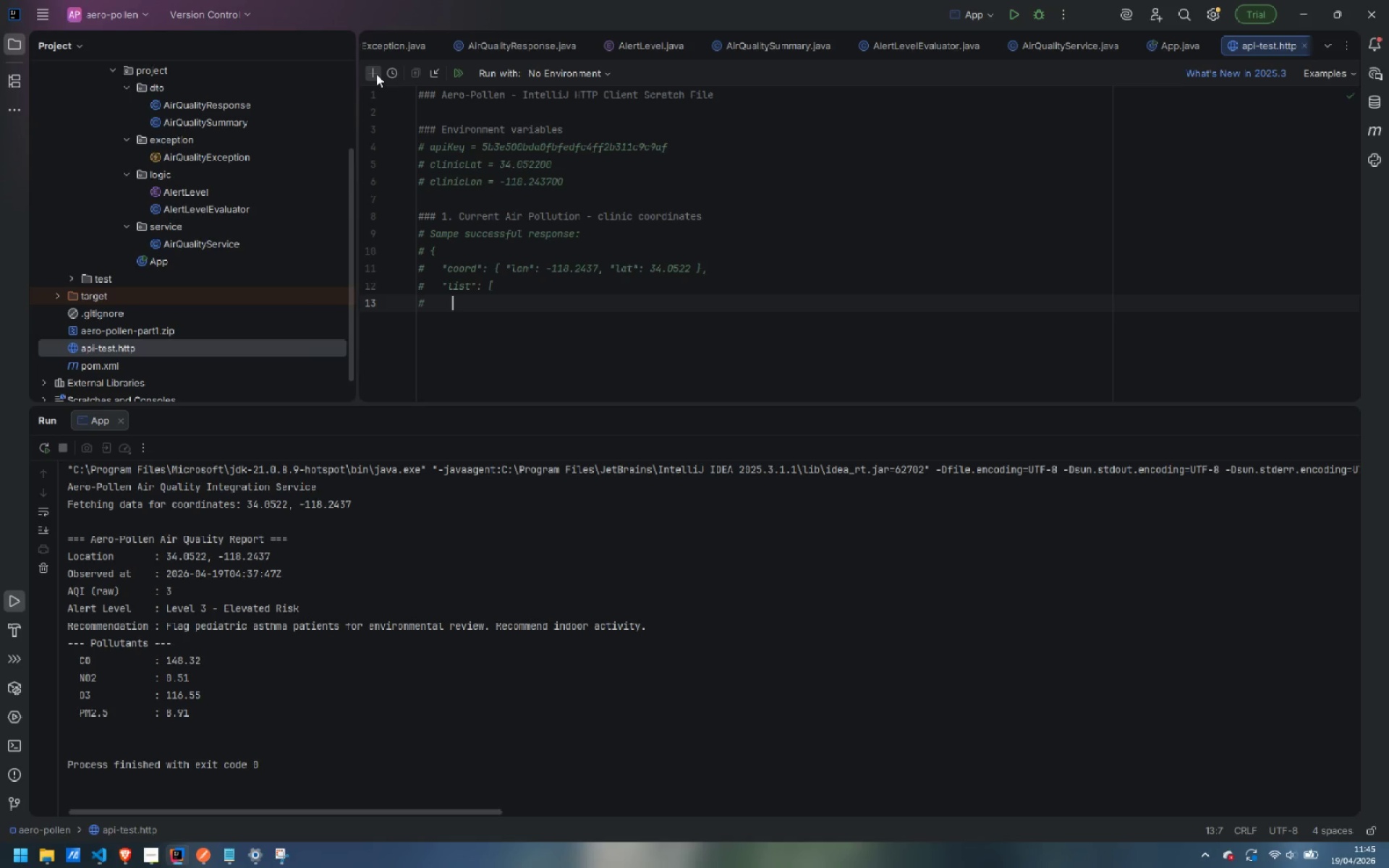 
key(Shift+BracketLeft)
 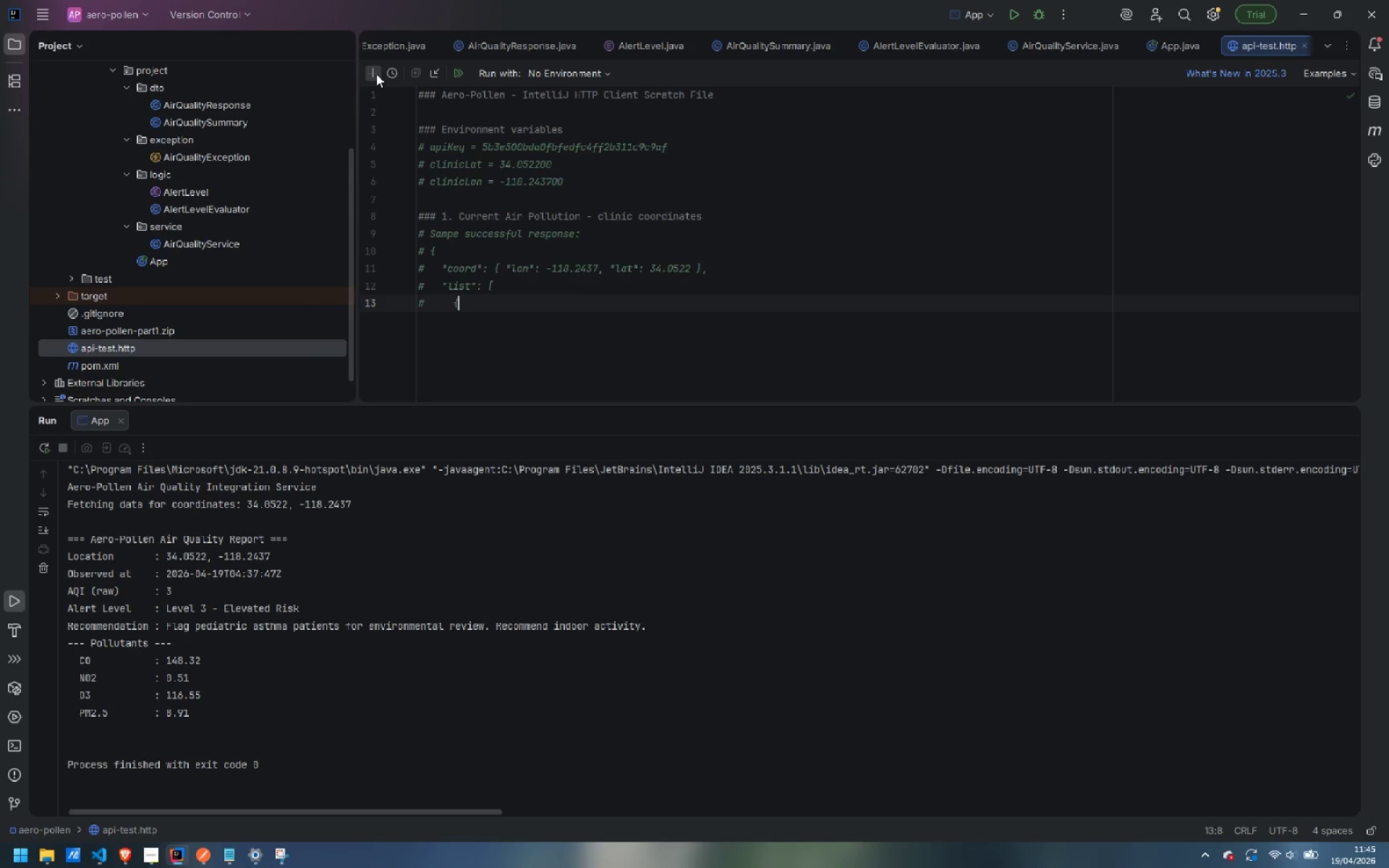 
key(Enter)
 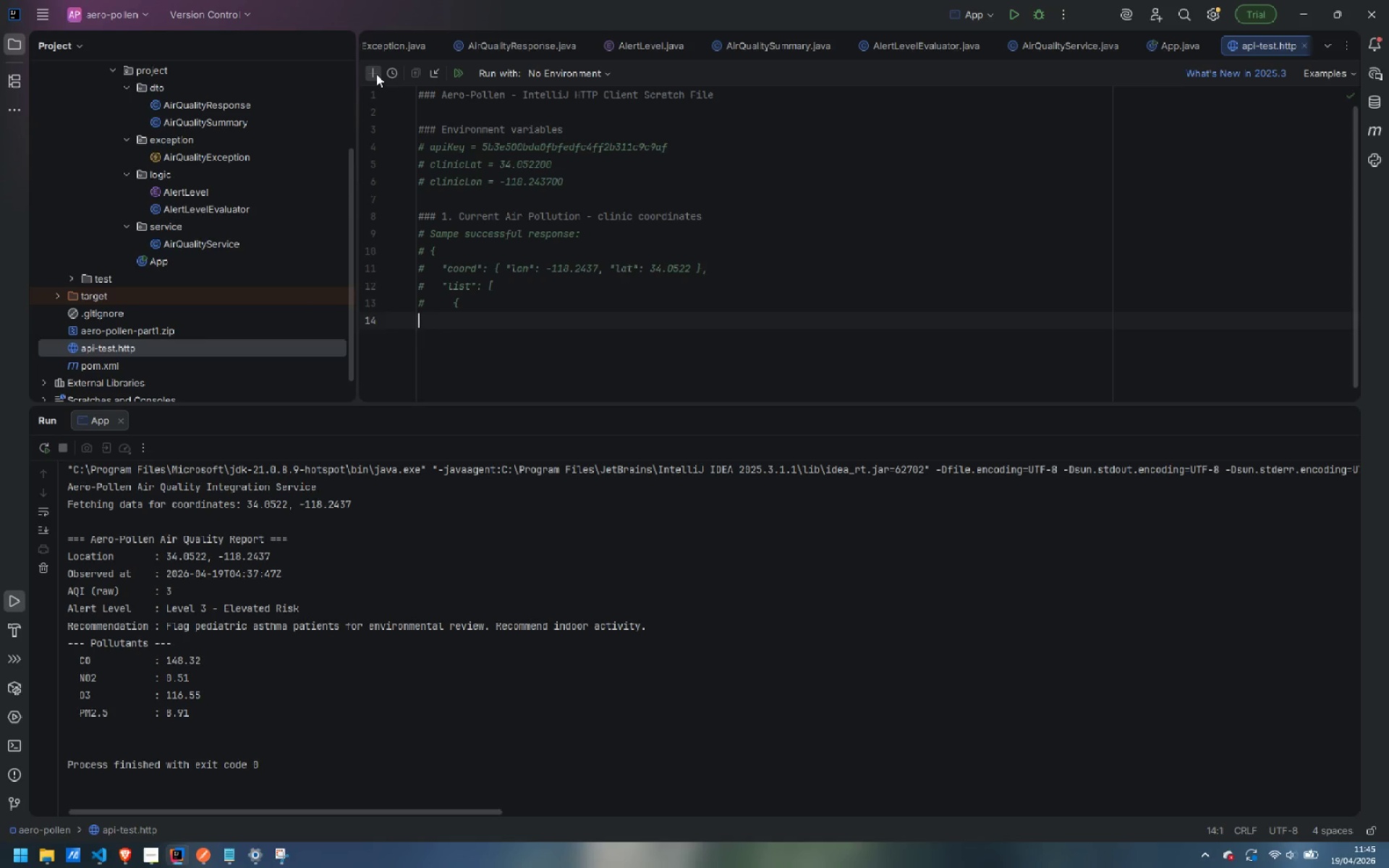 
key(Shift+3)
 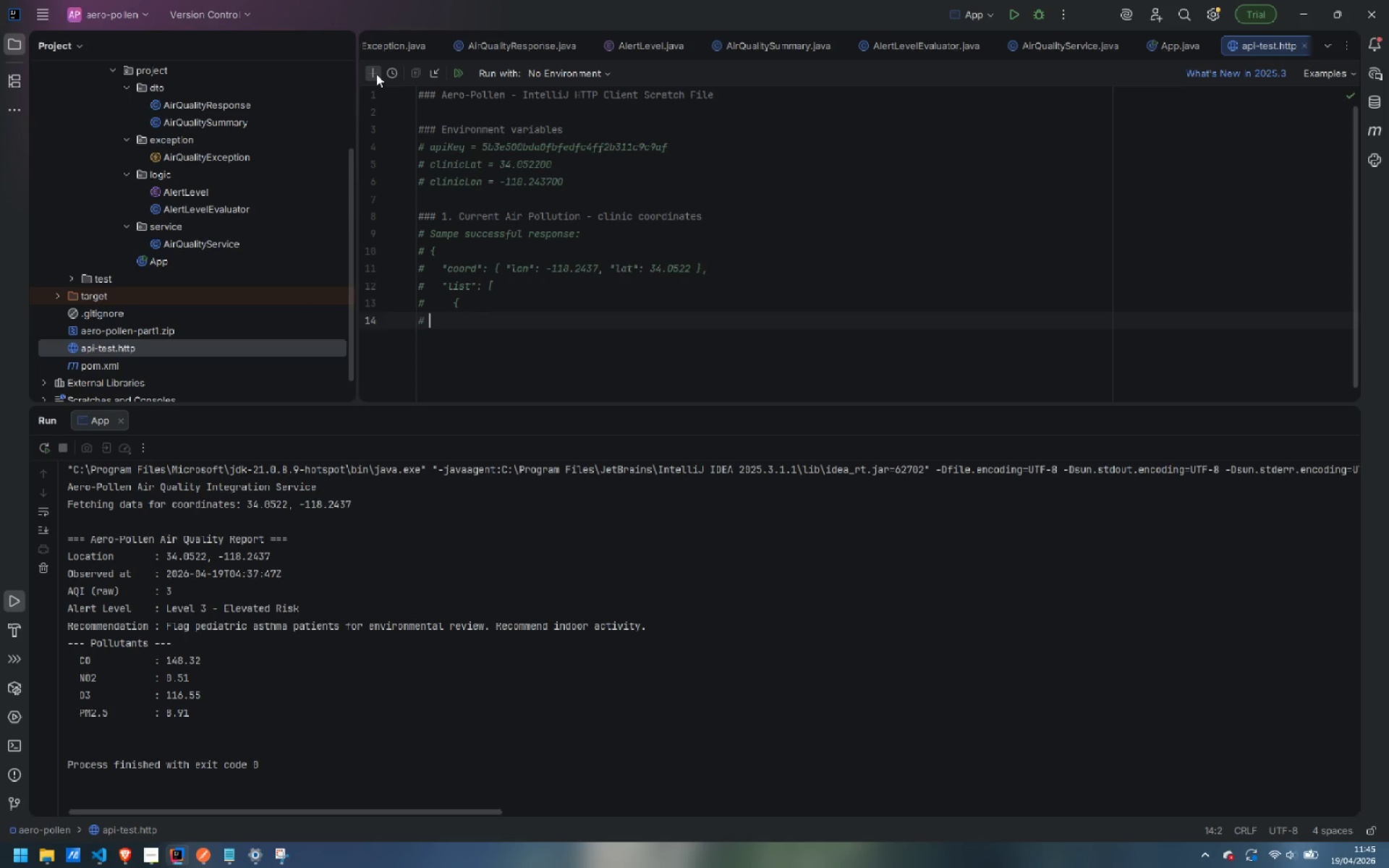 
key(Space)
 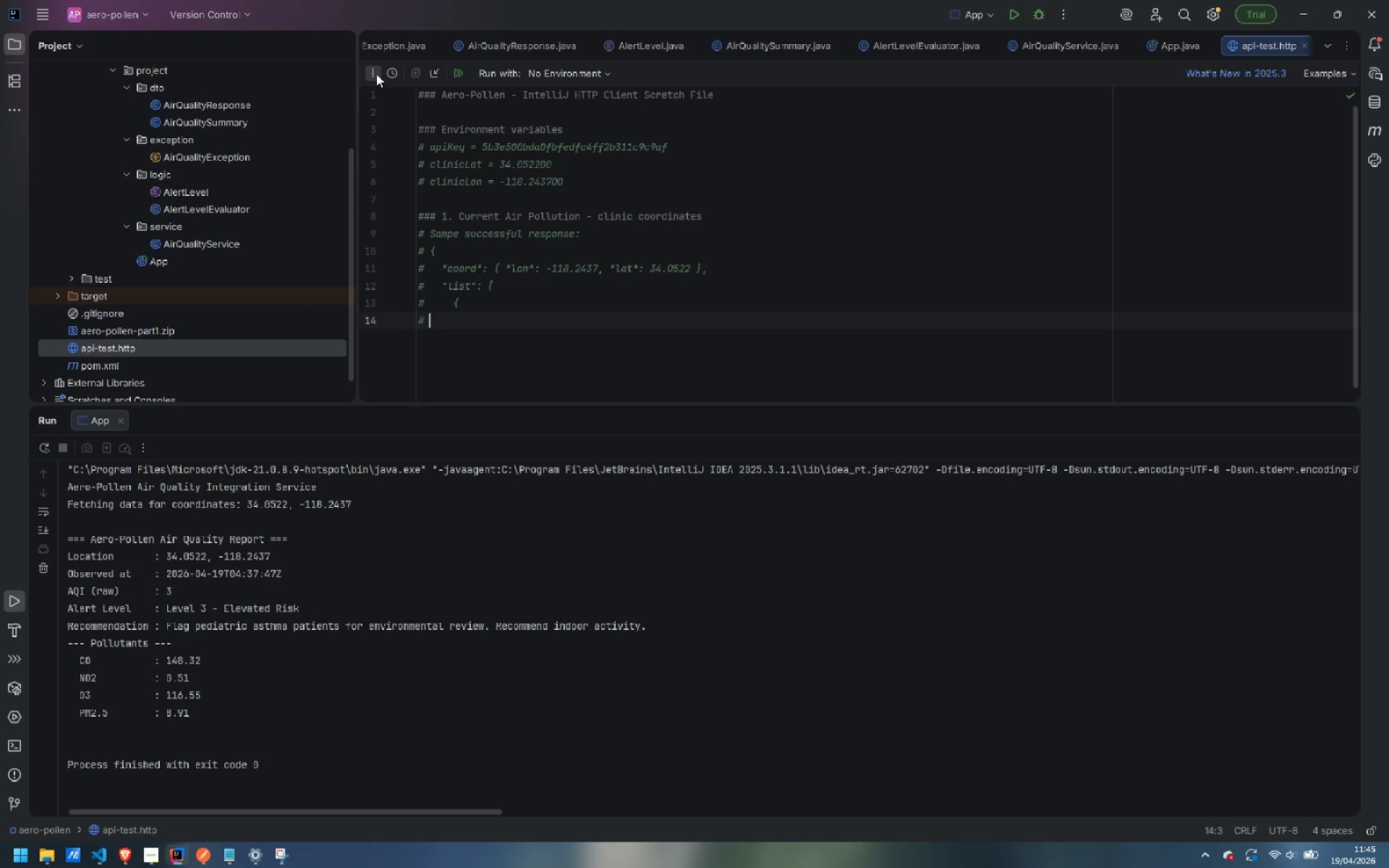 
key(Space)
 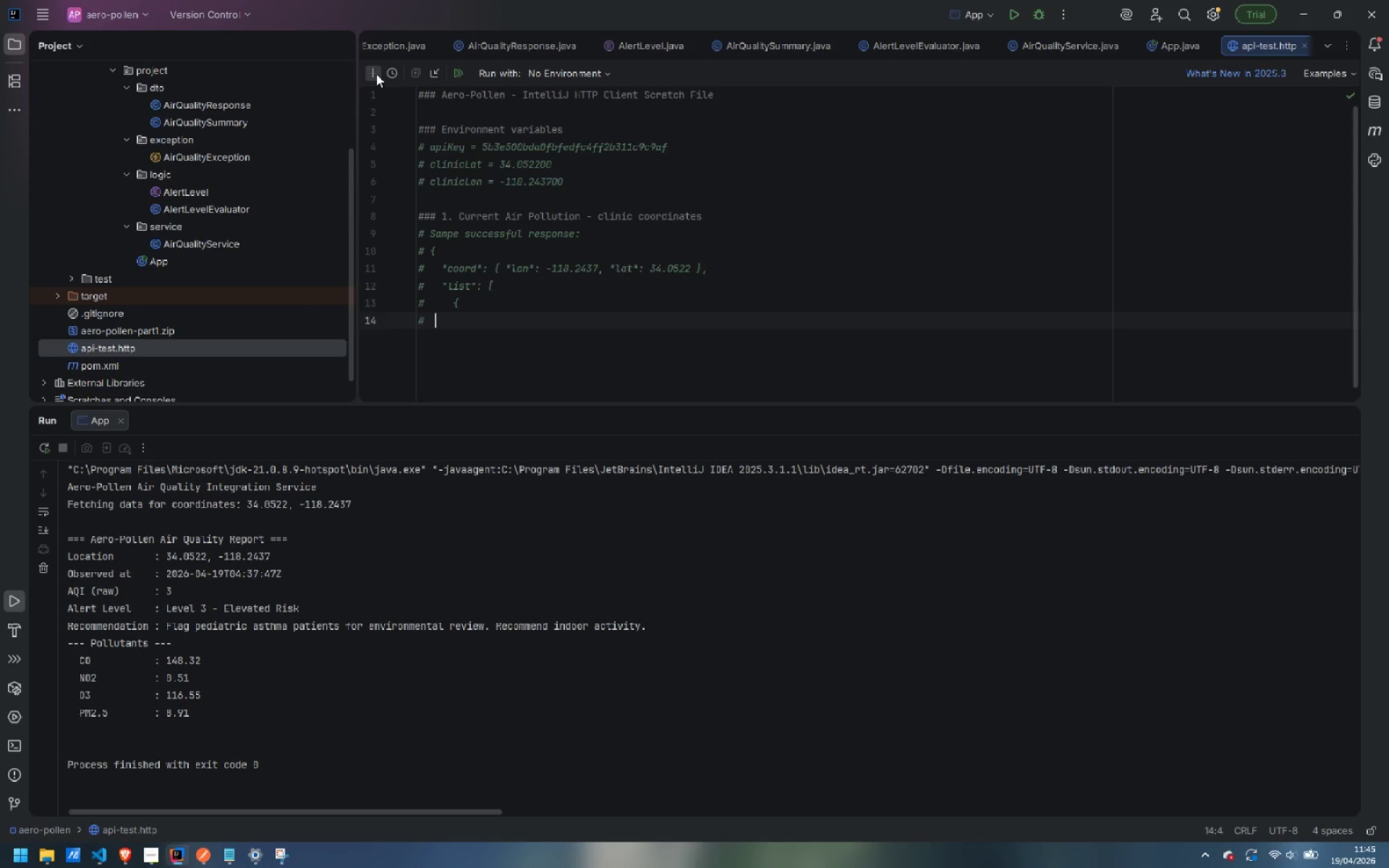 
key(Space)
 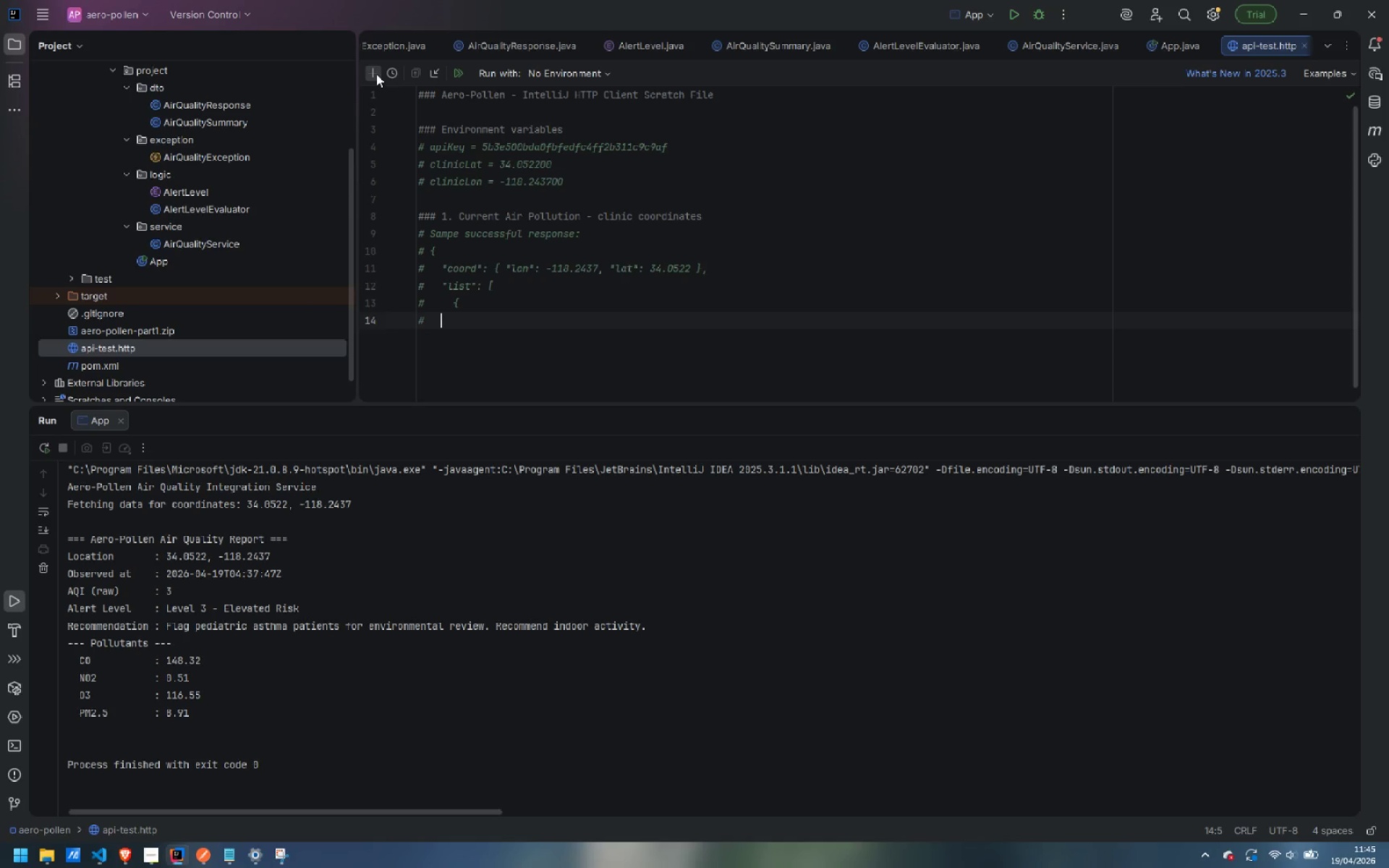 
key(Space)
 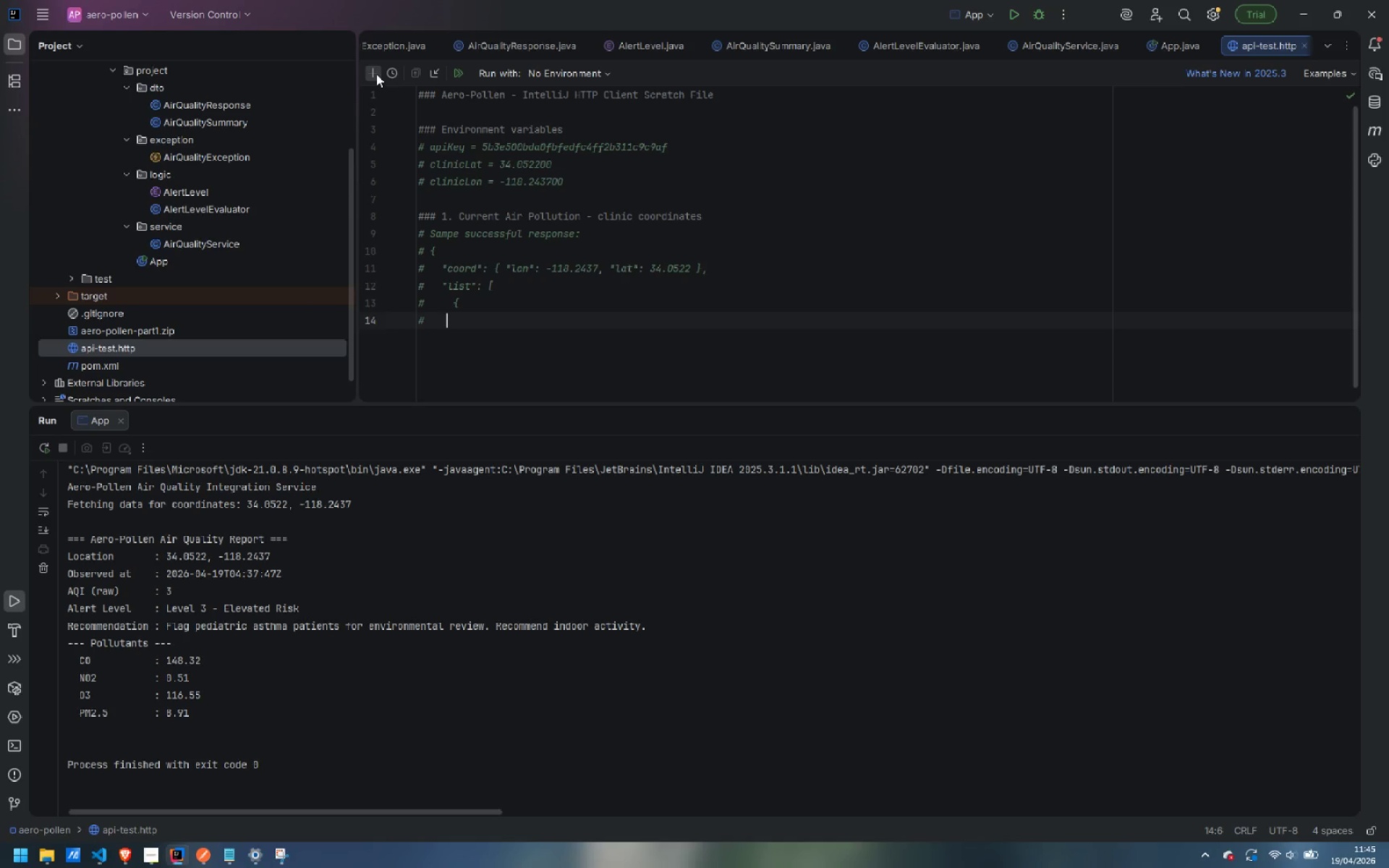 
key(Space)
 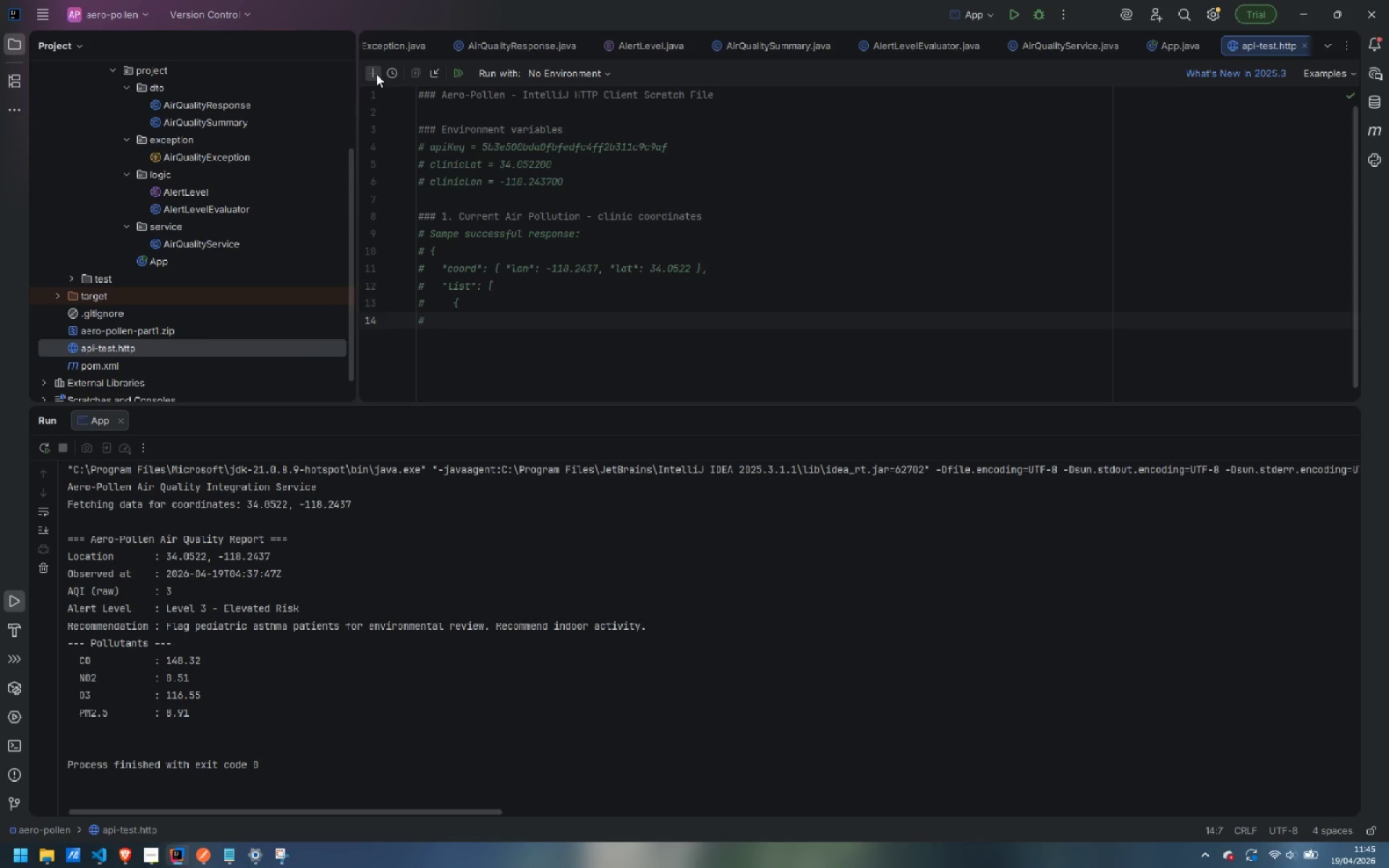 
key(Space)
 